 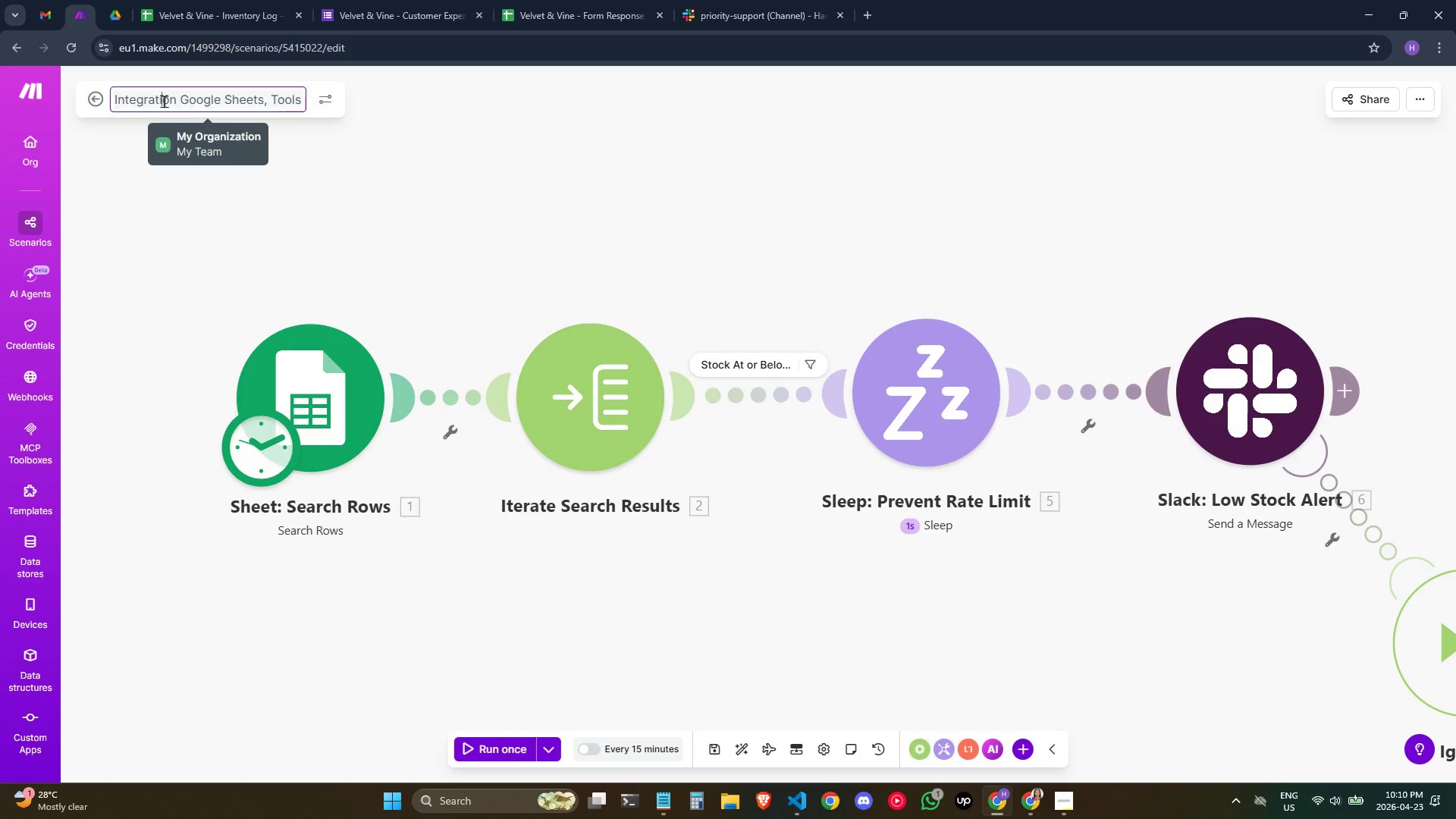 
key(Control+A)
 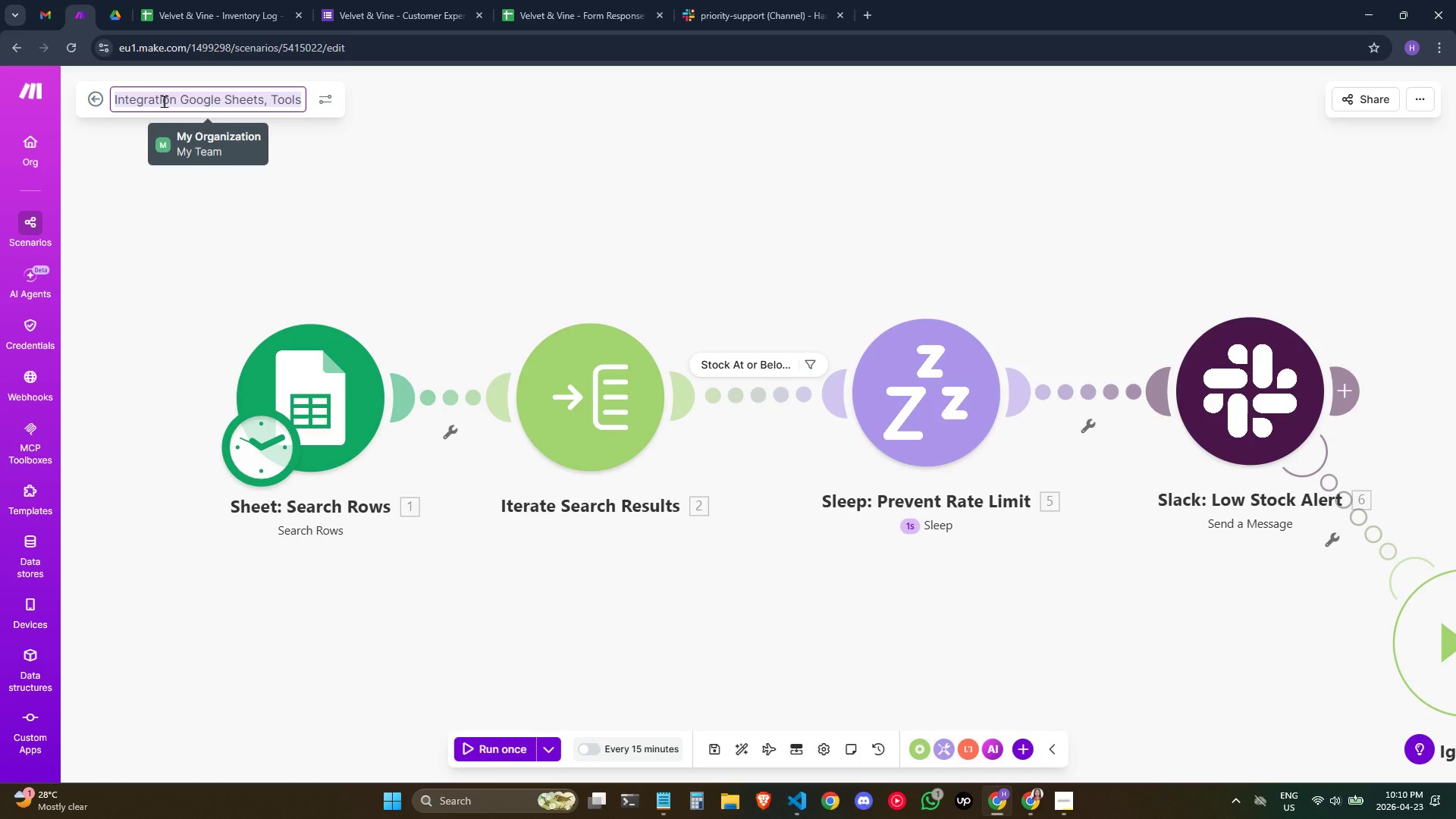 
key(Control+ControlLeft)
 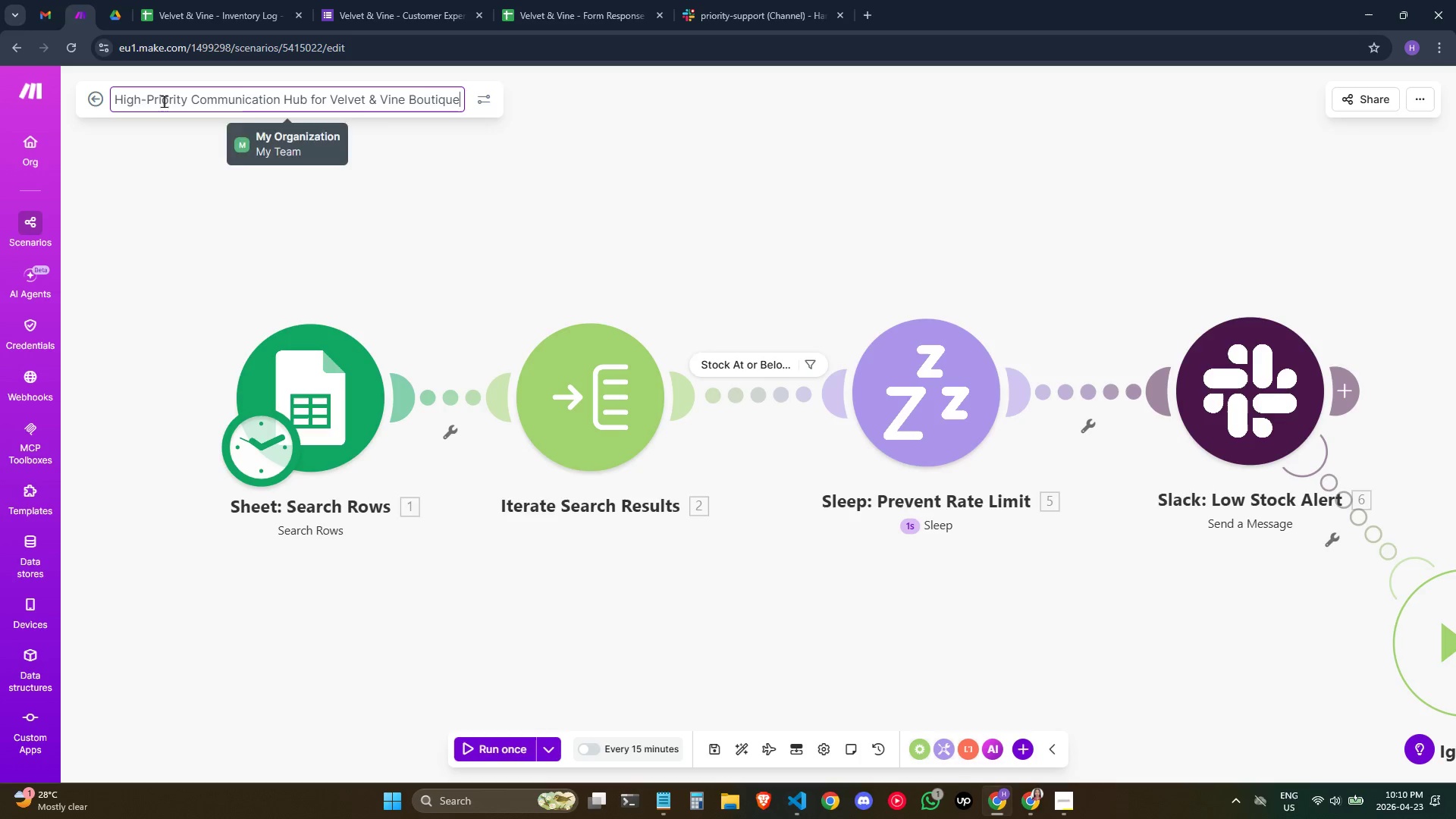 
key(Control+V)
 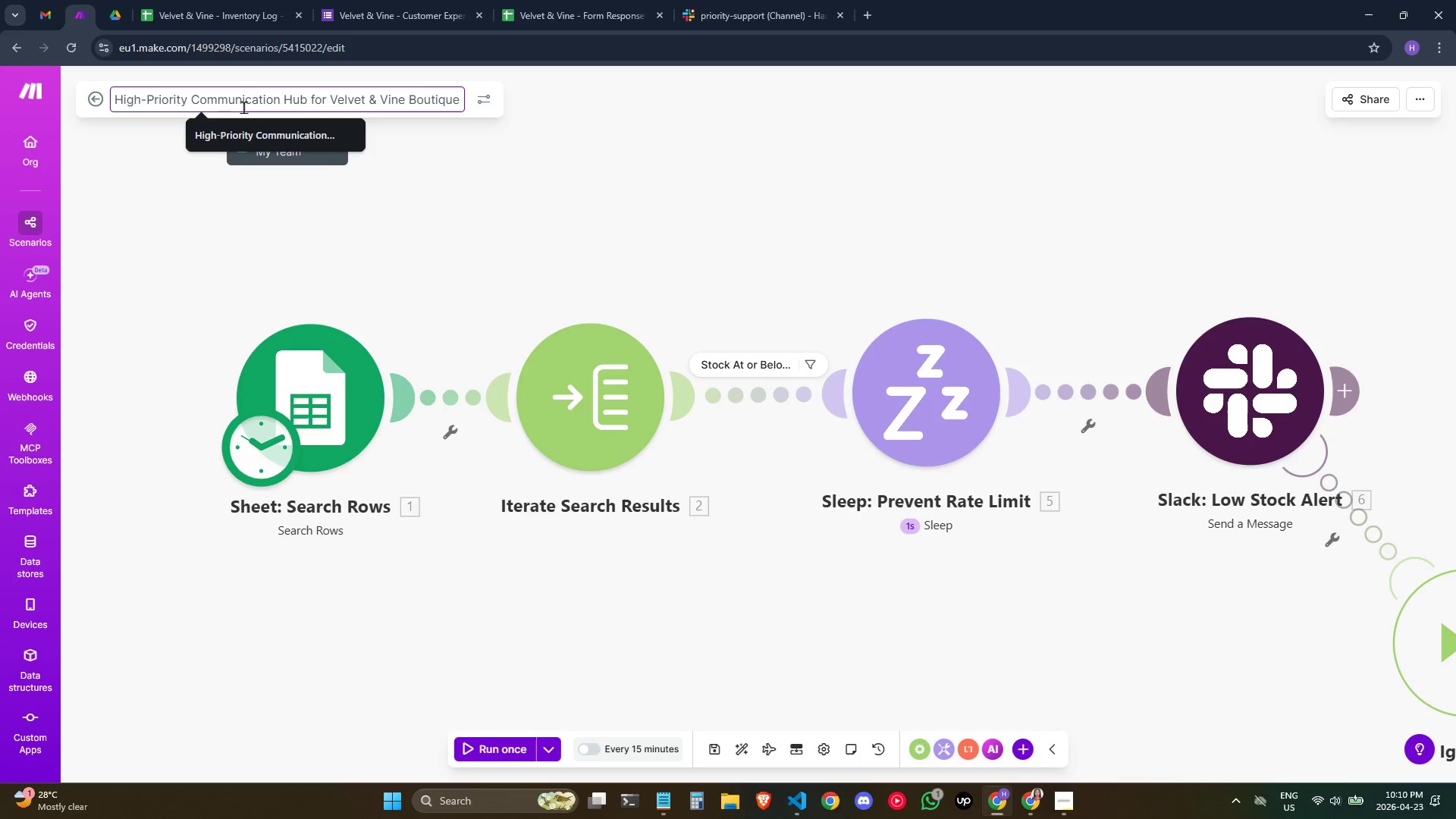 
type(0Invent)
key(Backspace)
key(Backspace)
key(Backspace)
key(Backspace)
key(Backspace)
key(Backspace)
key(Backspace)
key(Backspace)
key(Backspace)
key(Backspace)
 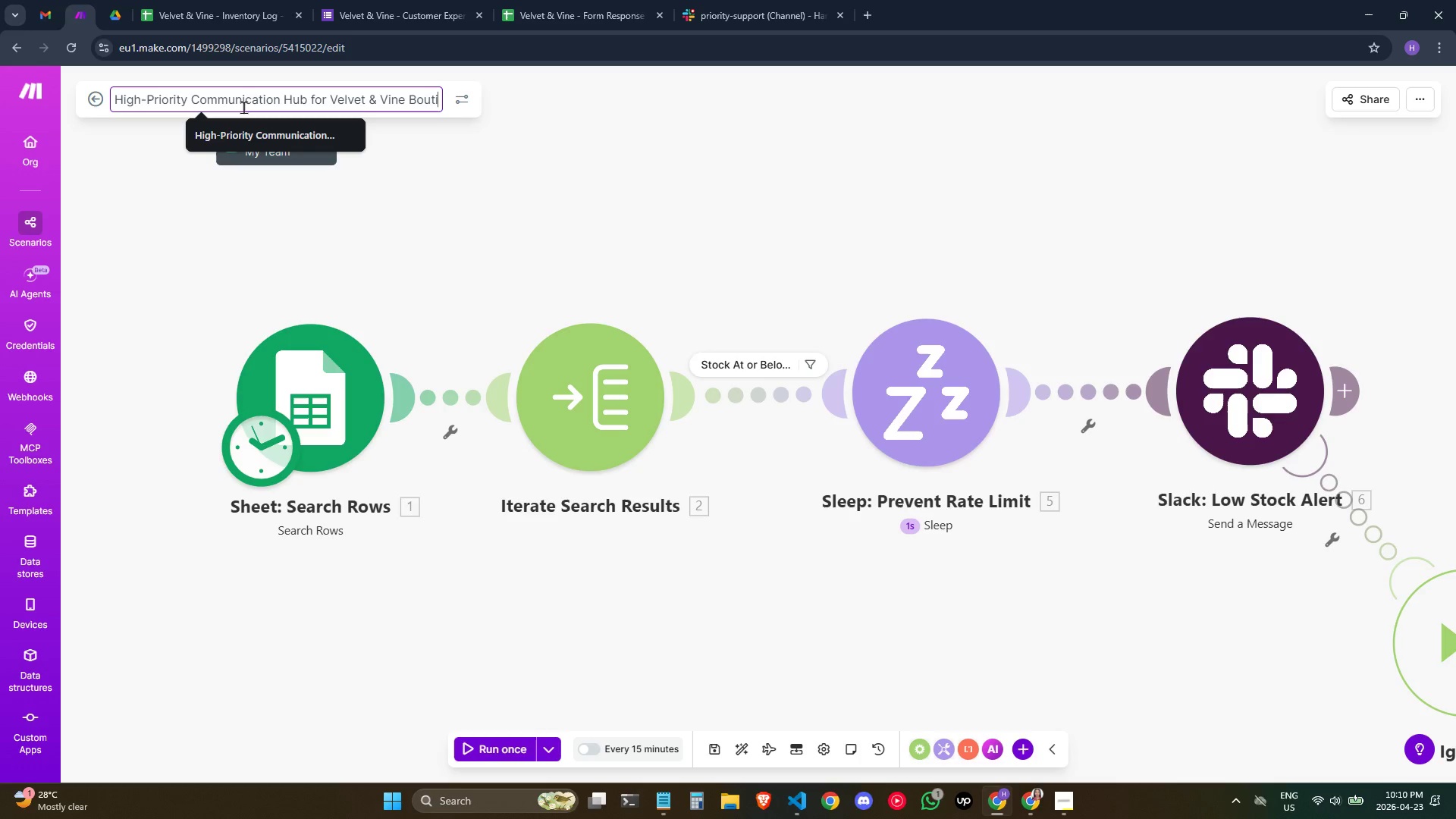 
key(Control+Z)
 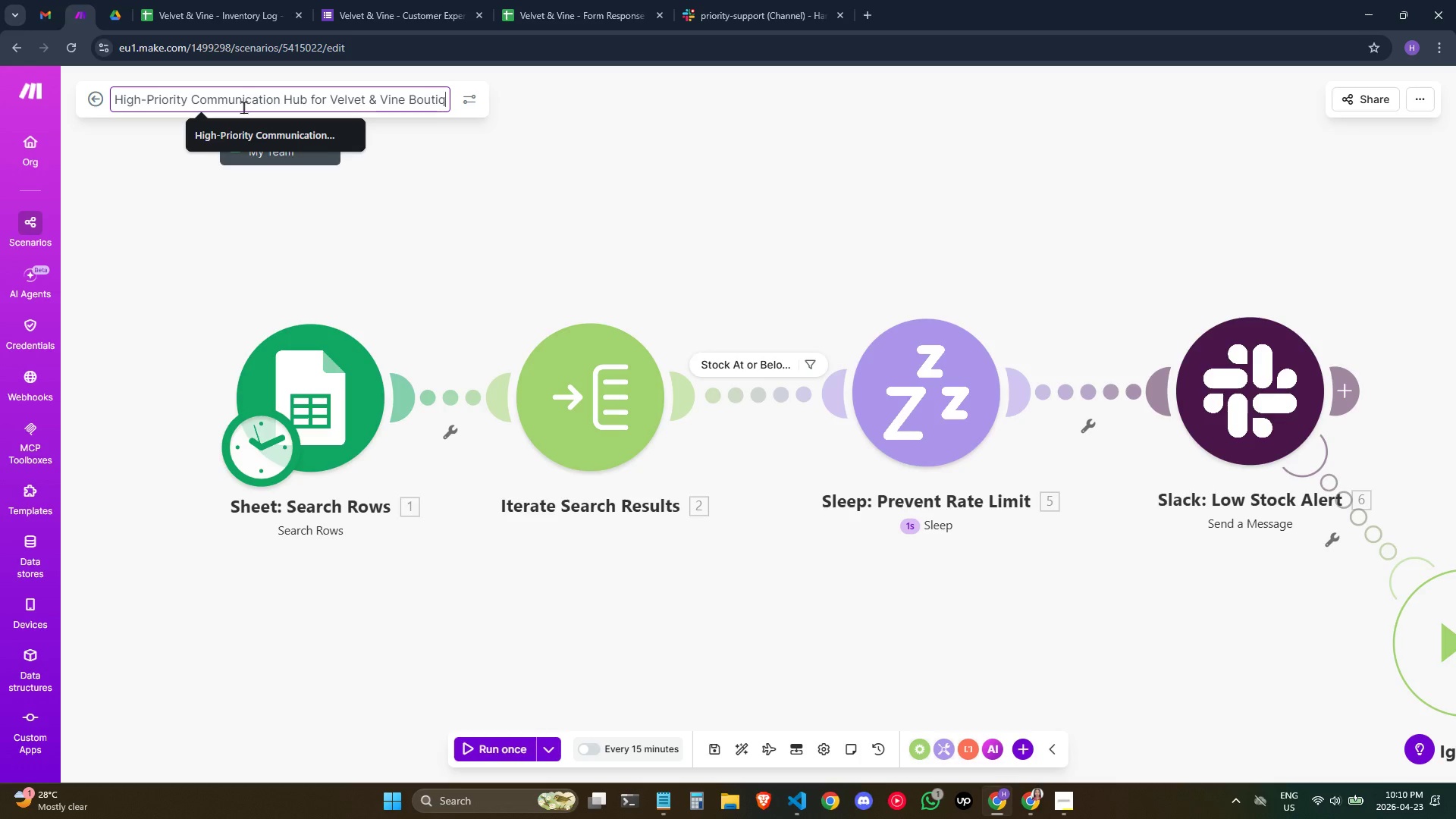 
key(Control+Z)
 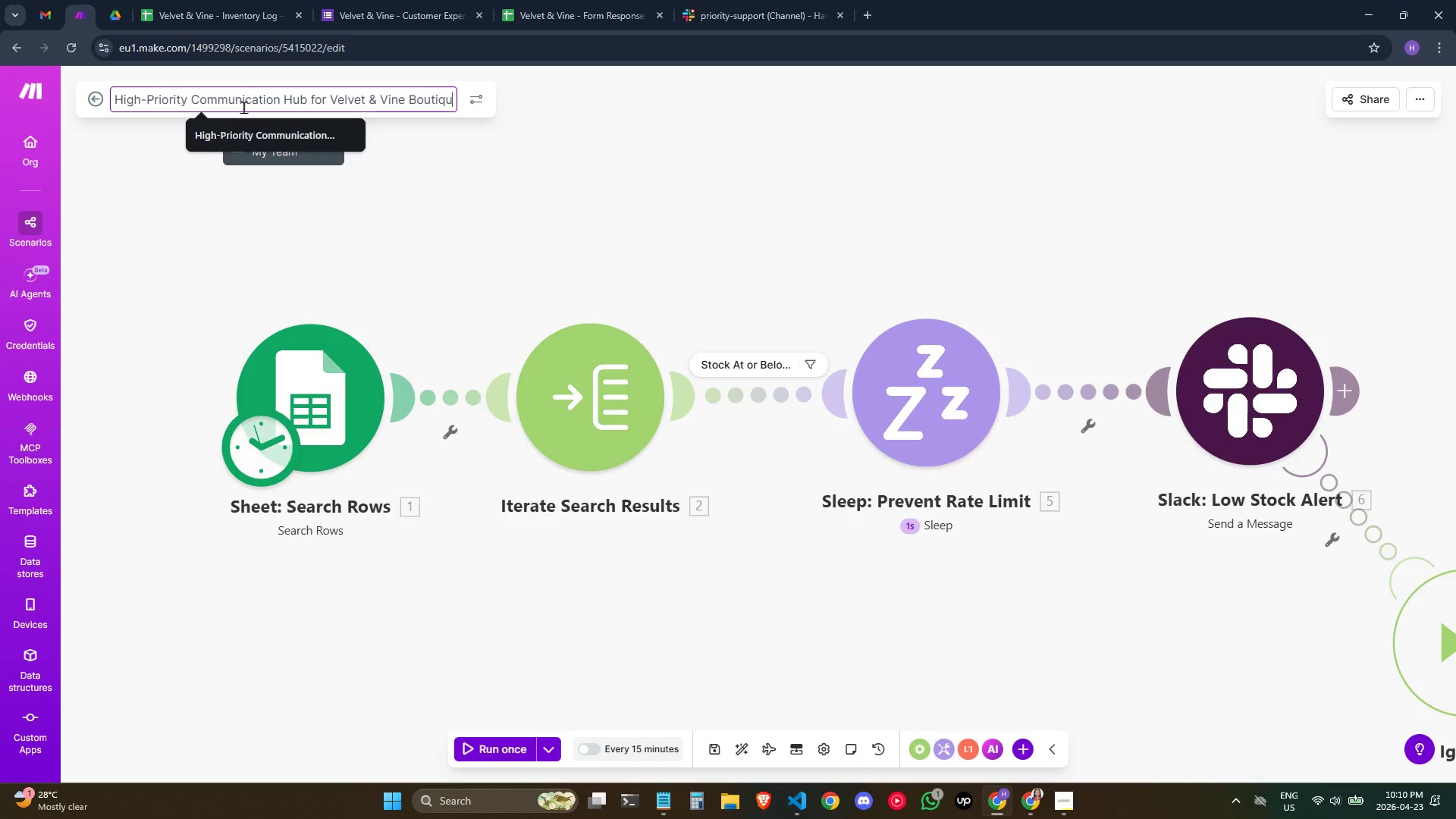 
key(Control+Z)
 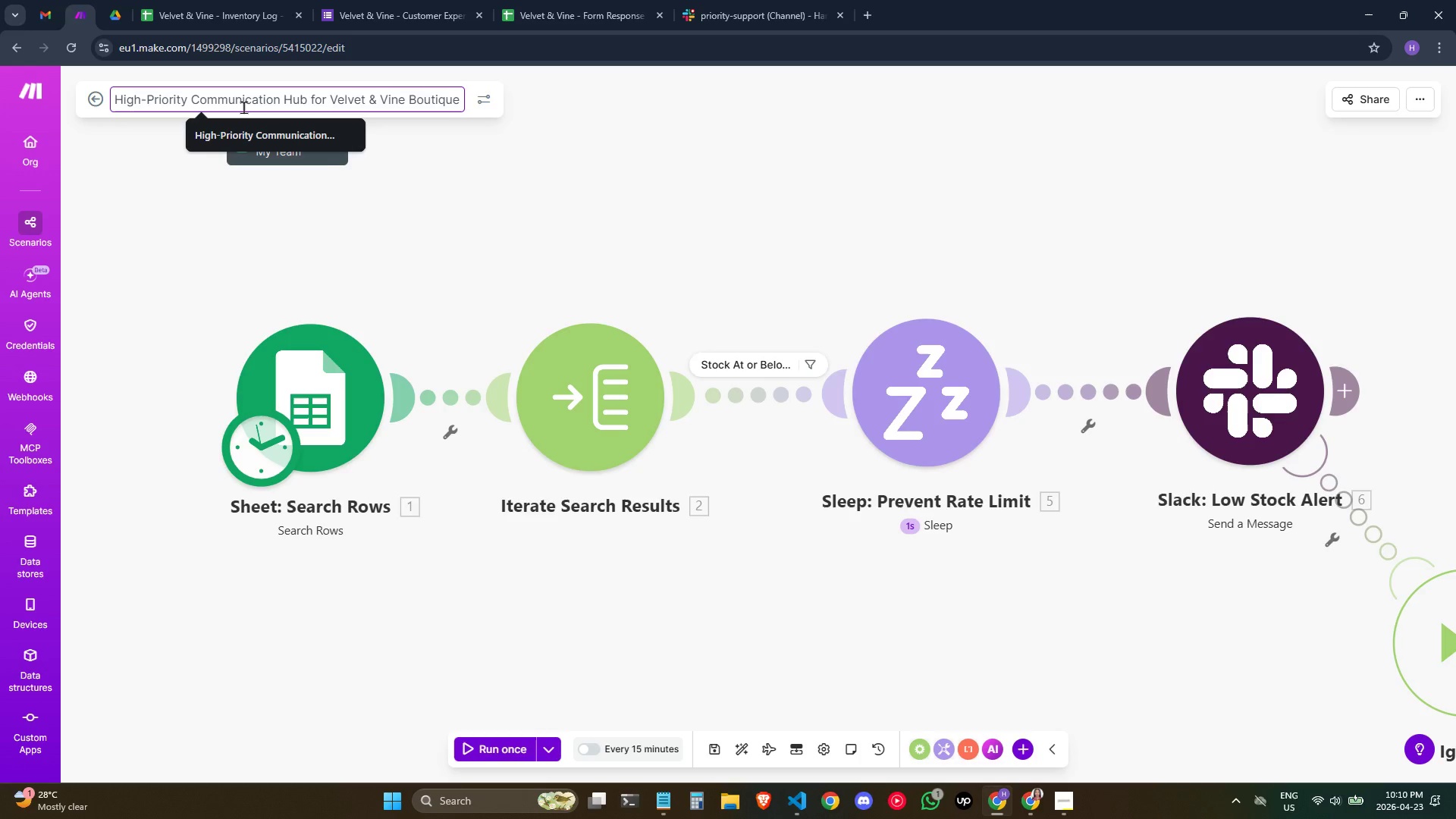 
type(-Inen)
key(Backspace)
key(Backspace)
key(Backspace)
type(nventory)
 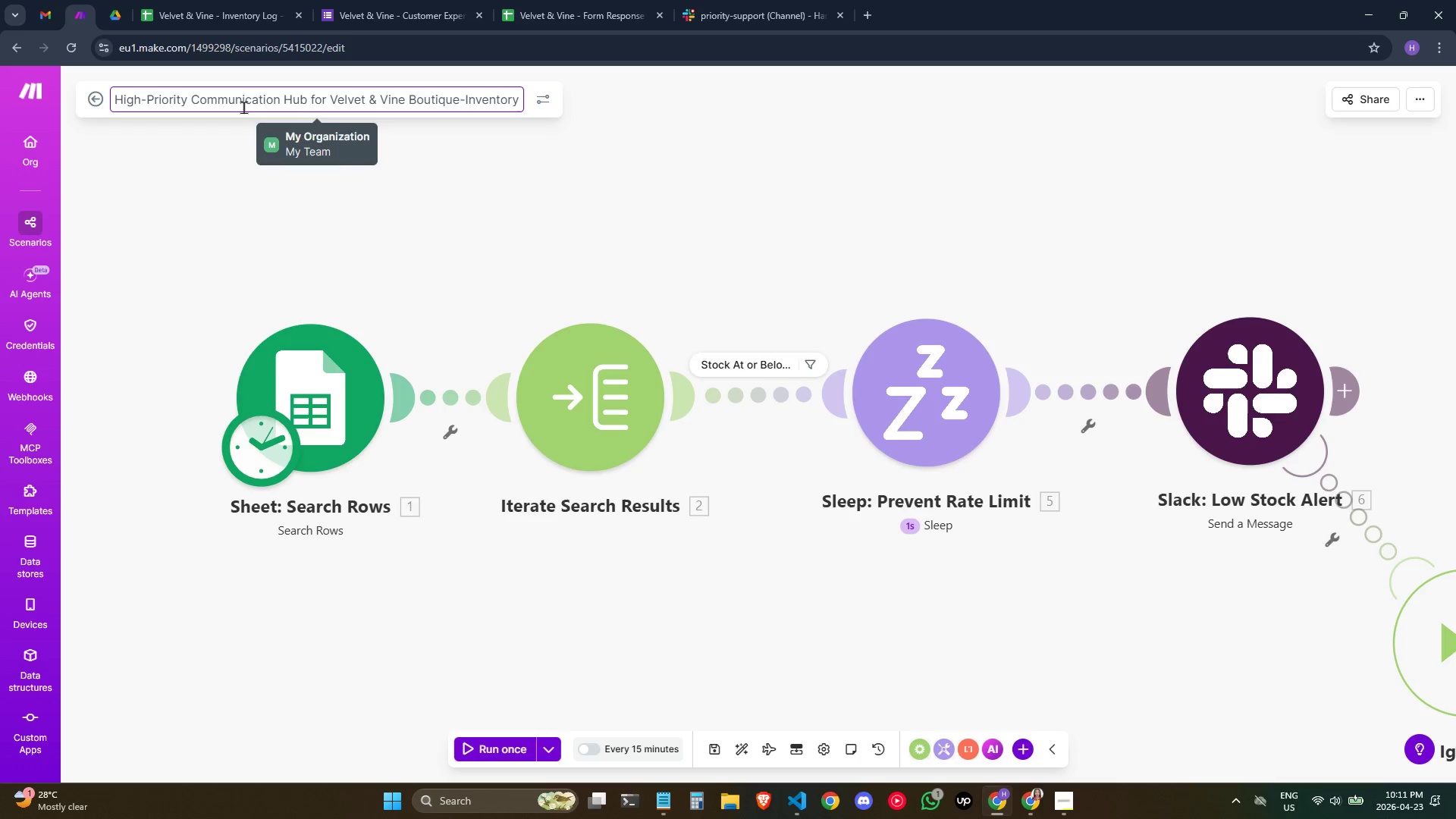 
key(Enter)
 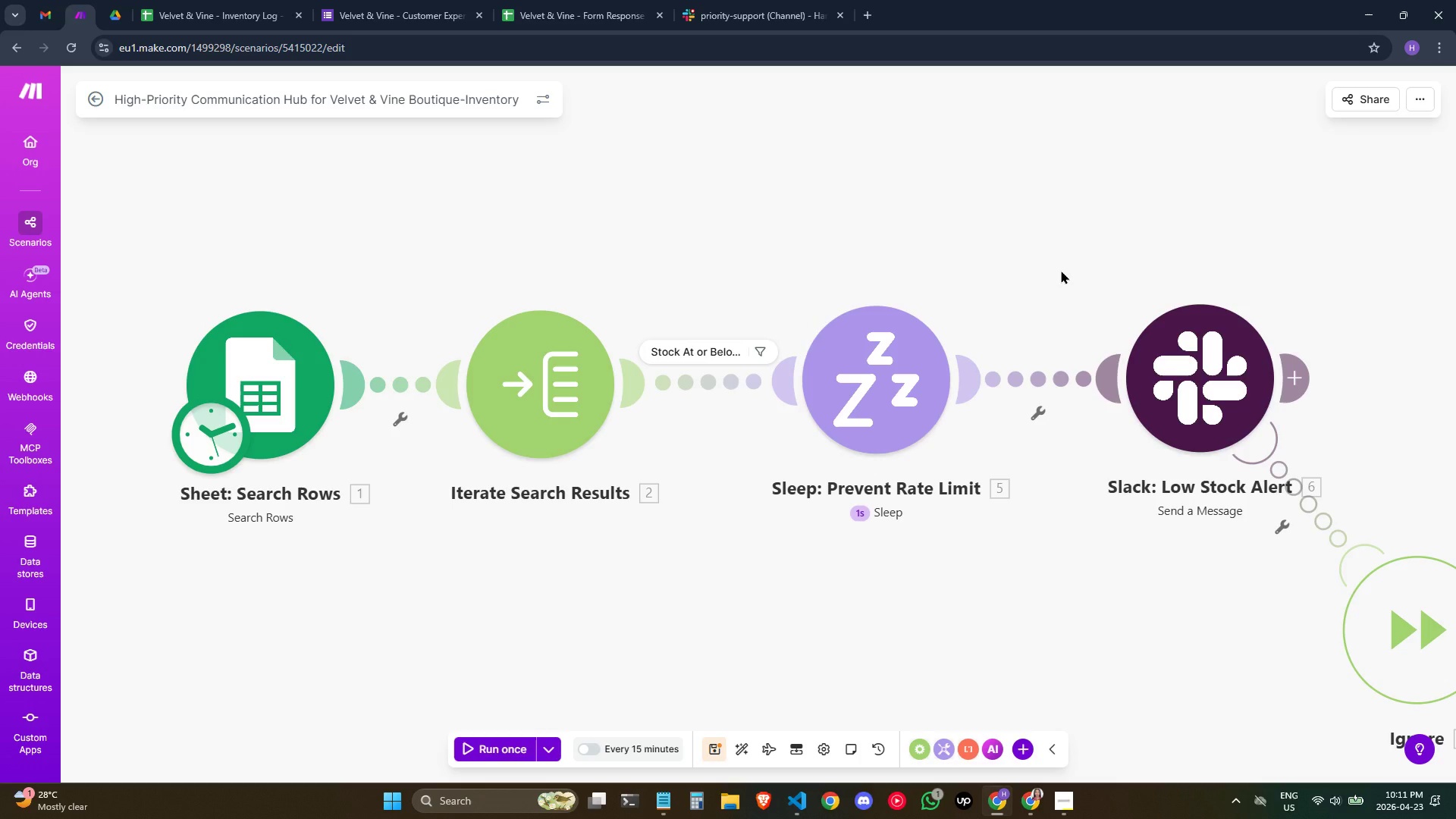 
wait(25.92)
 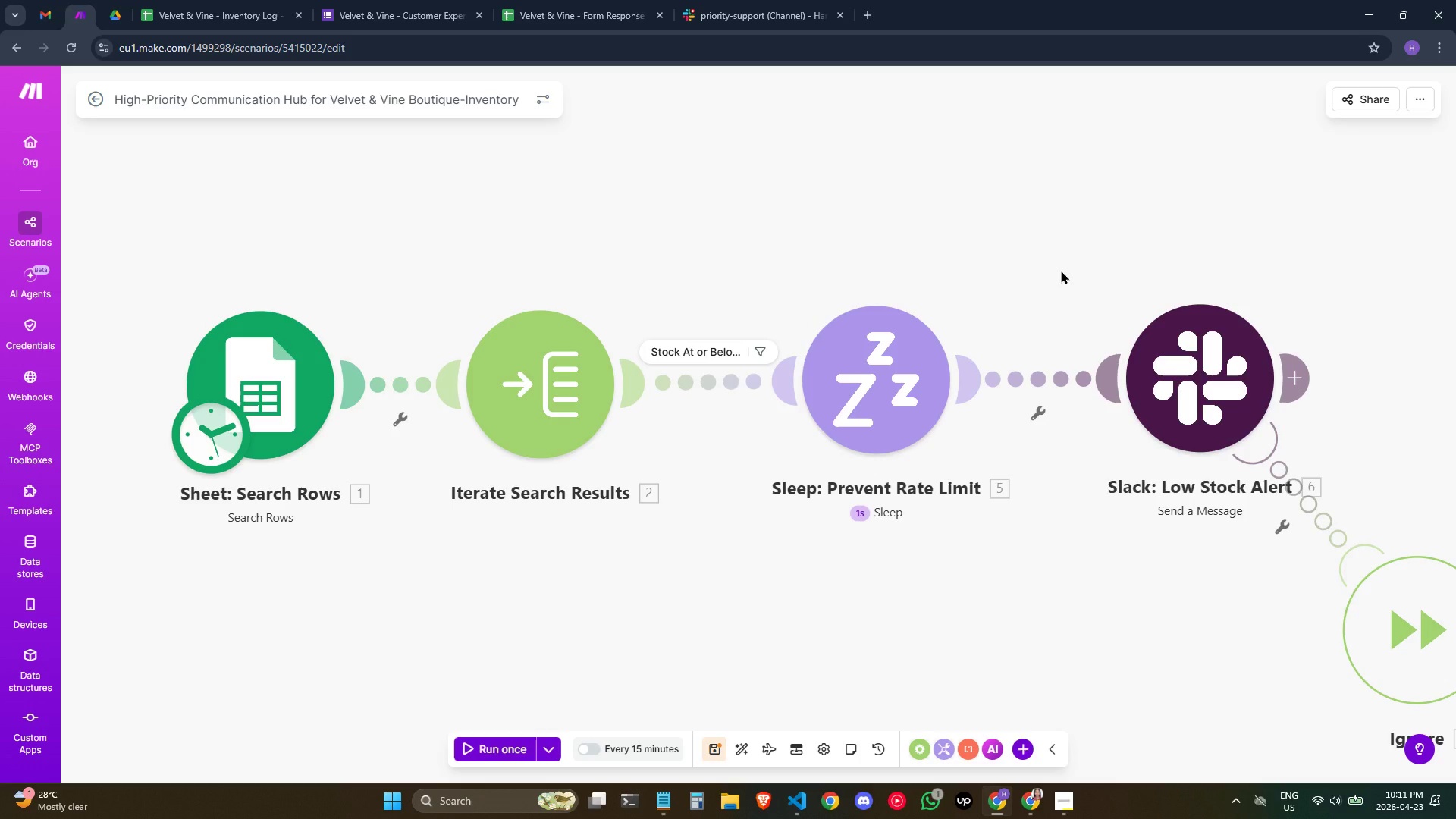 
left_click([715, 756])
 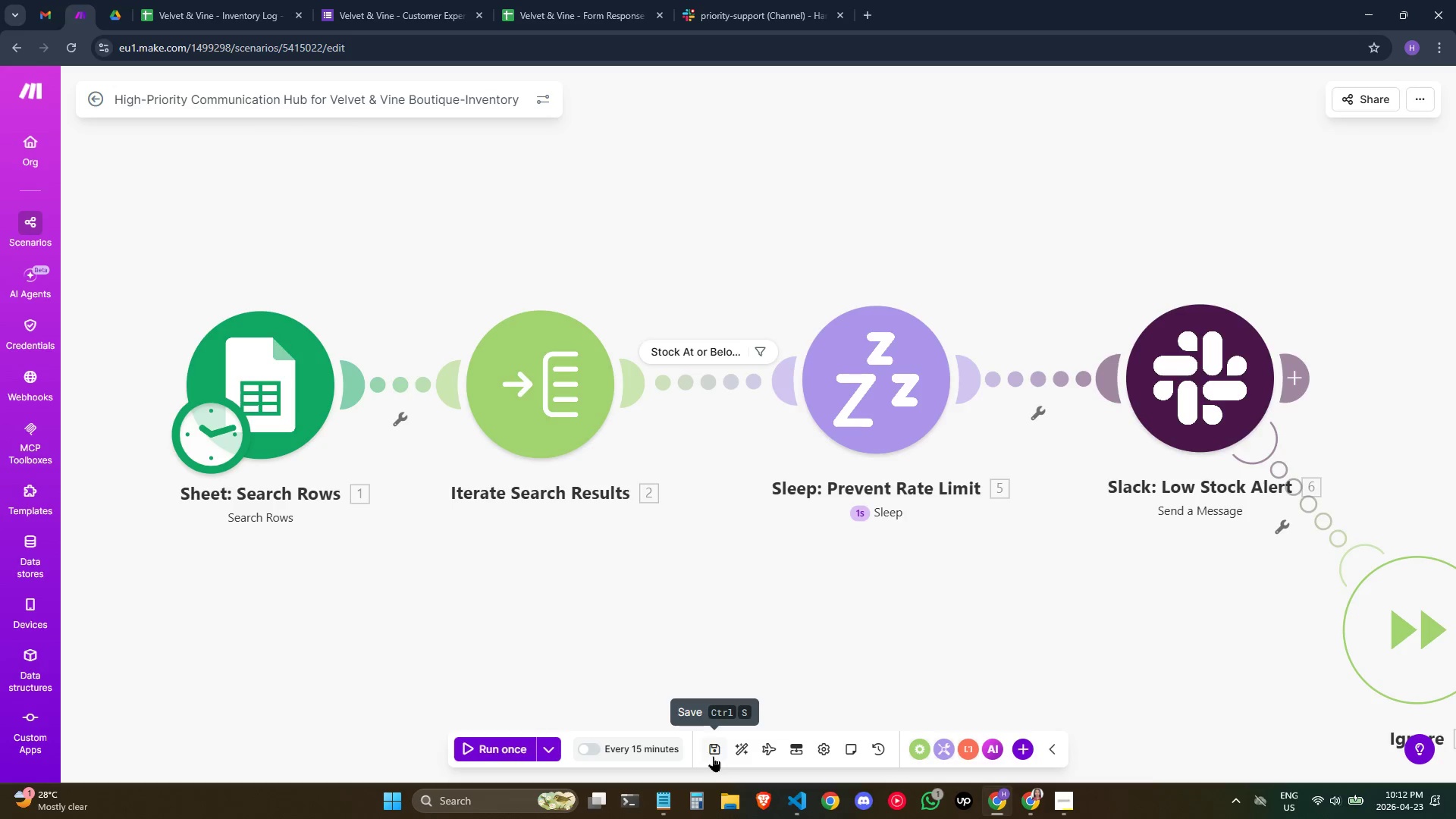 
wait(44.48)
 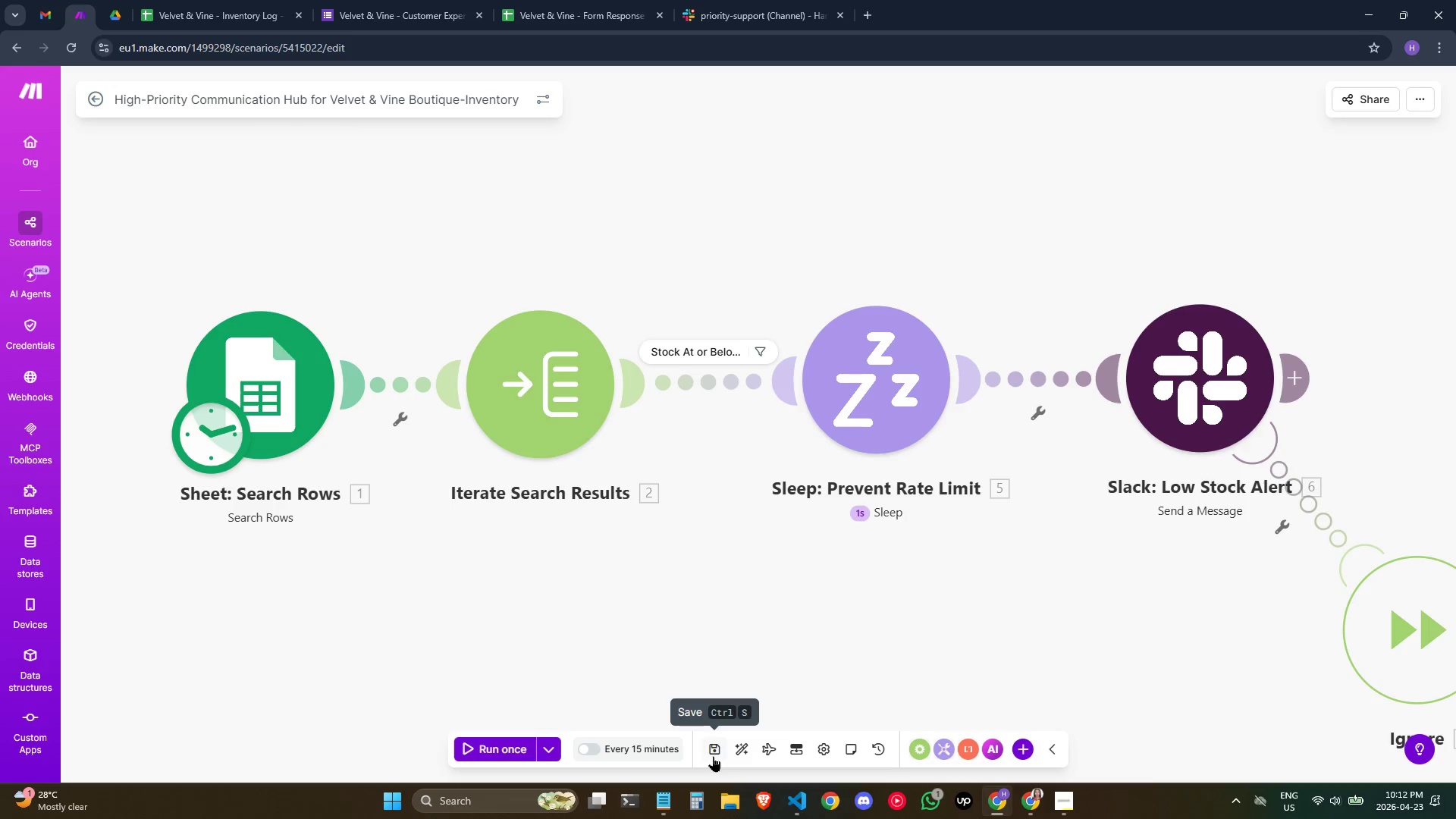 
mouse_move([667, 747])
 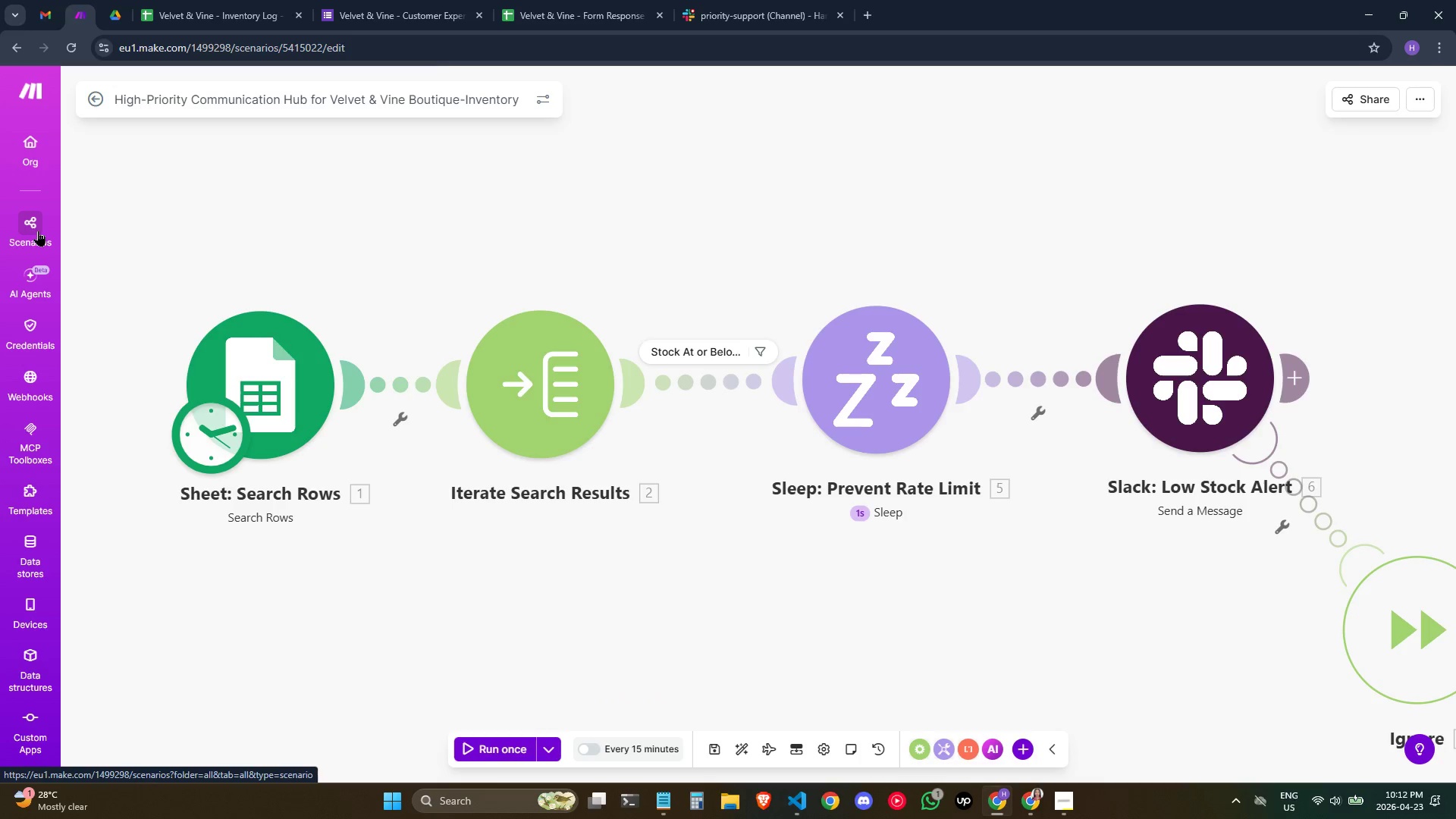 
mouse_move([345, 265])
 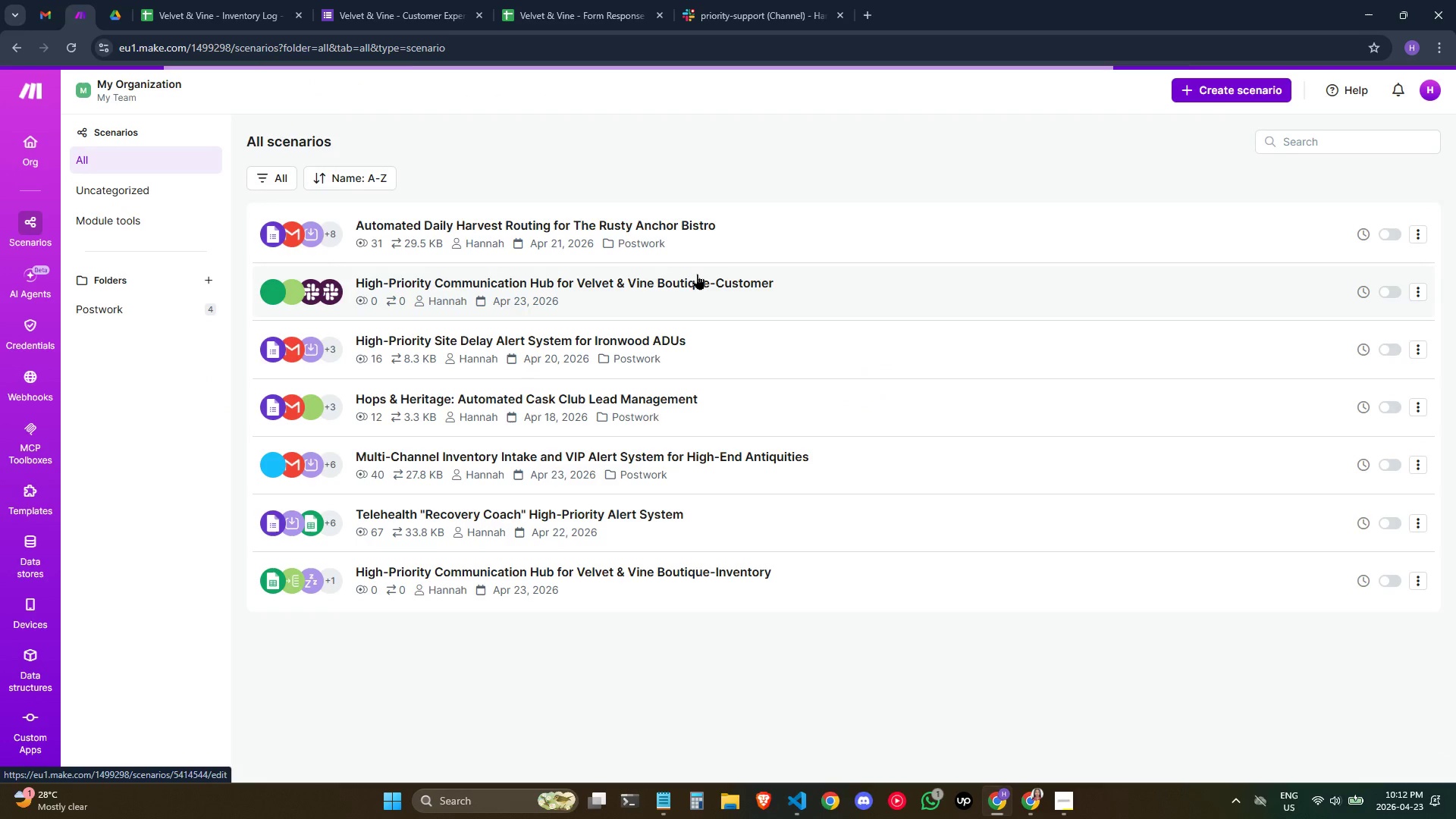 
left_click([697, 274])
 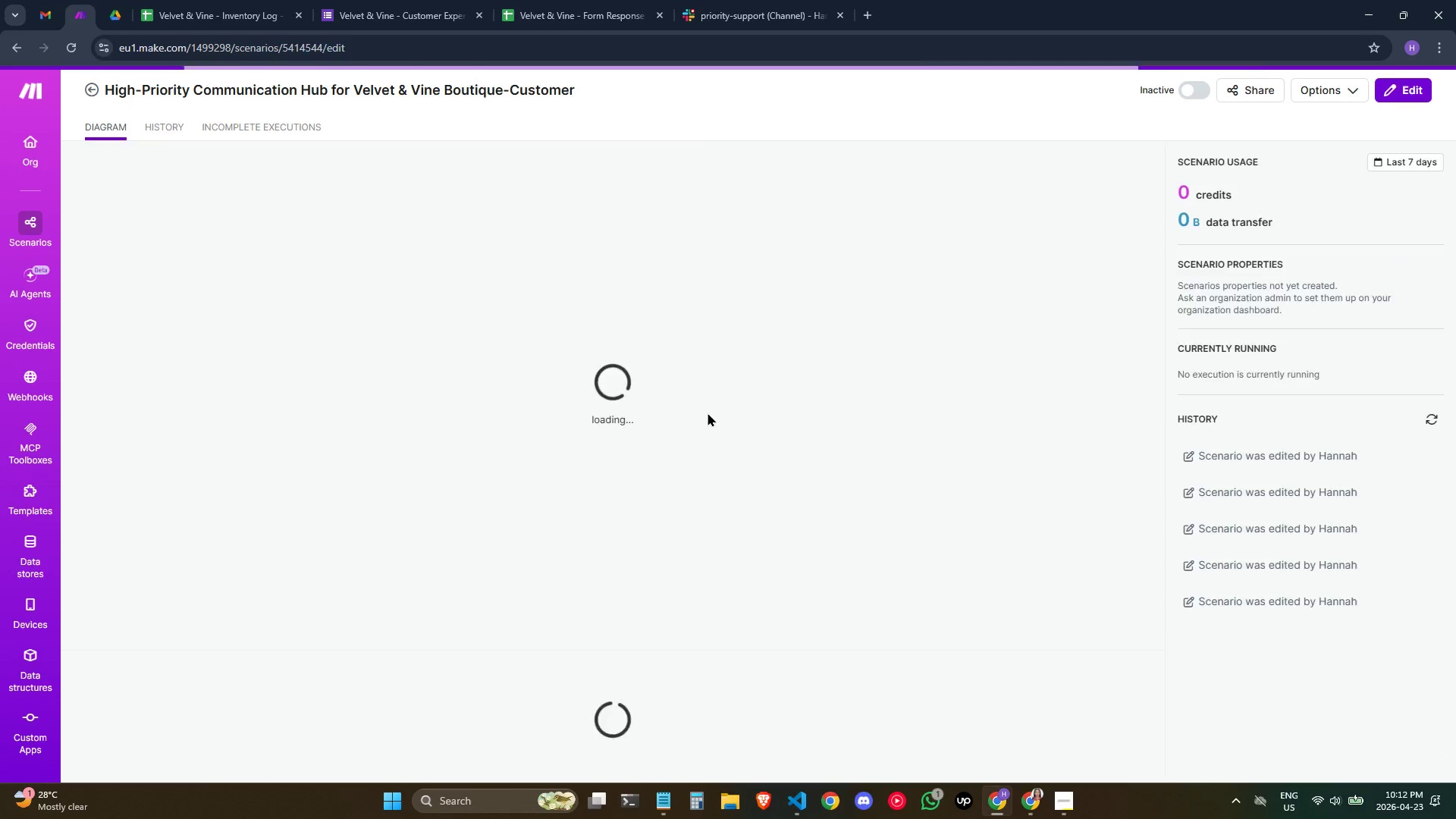 
left_click([847, 275])
 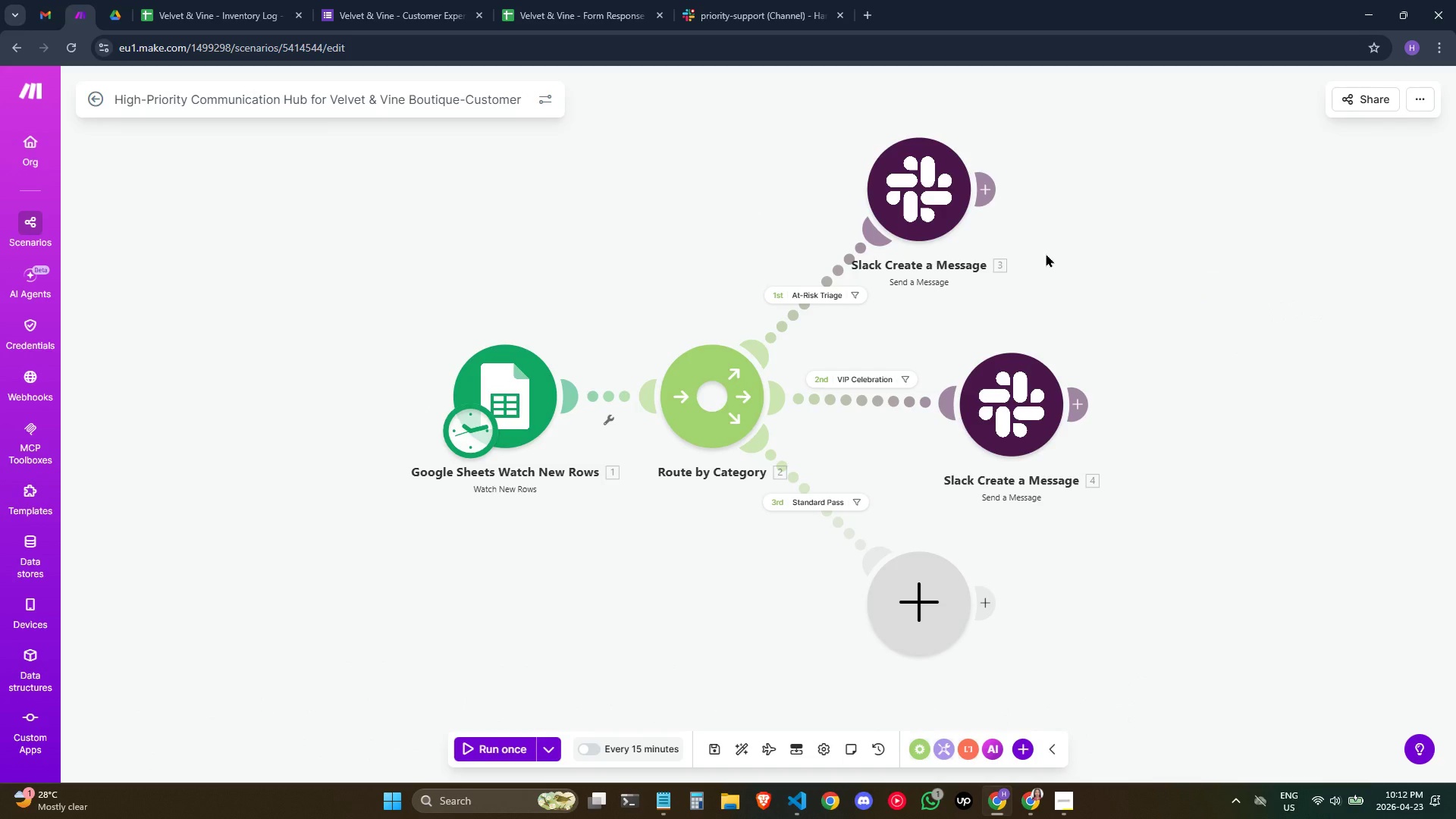 
wait(15.8)
 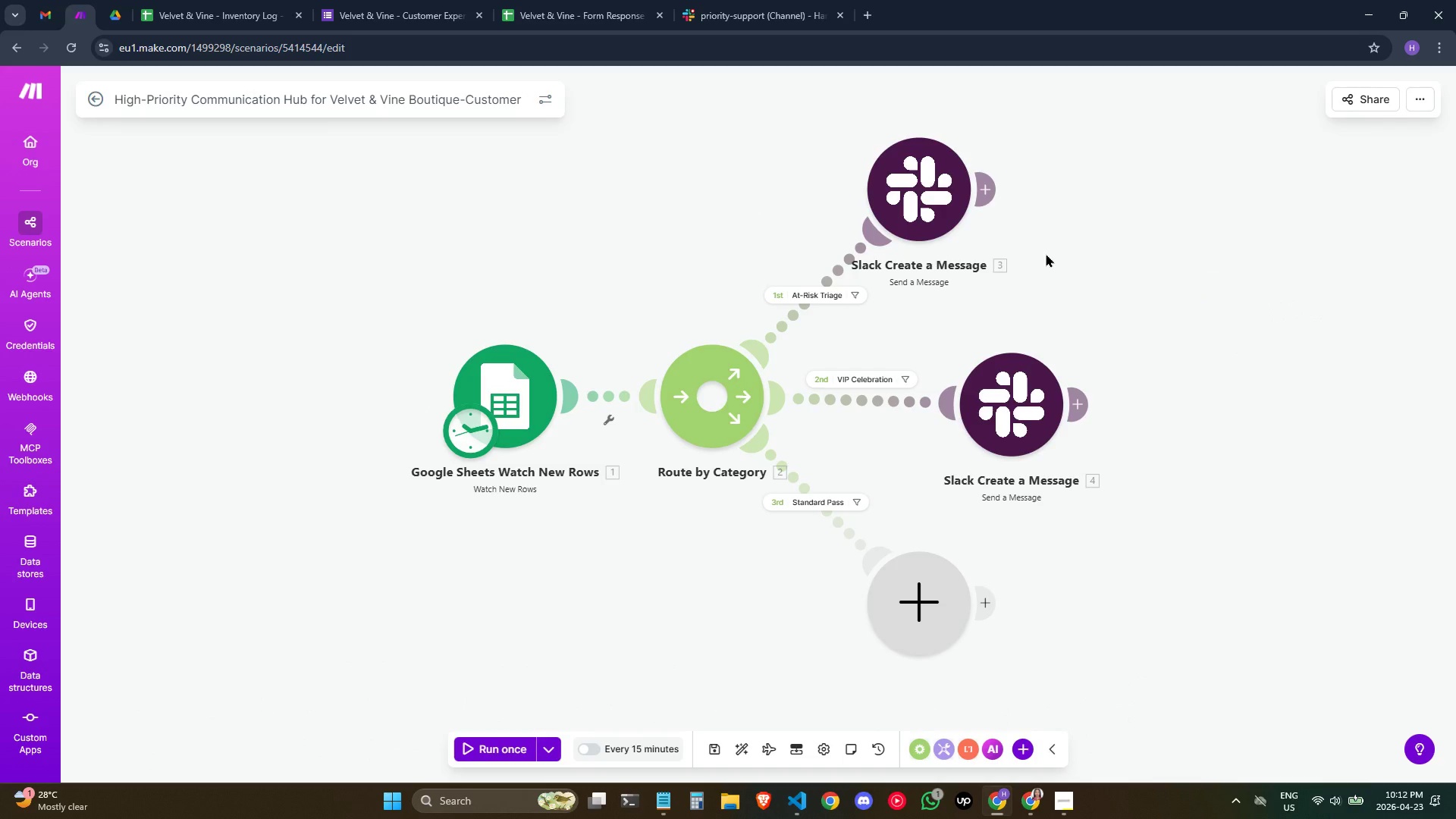 
right_click([513, 375])
 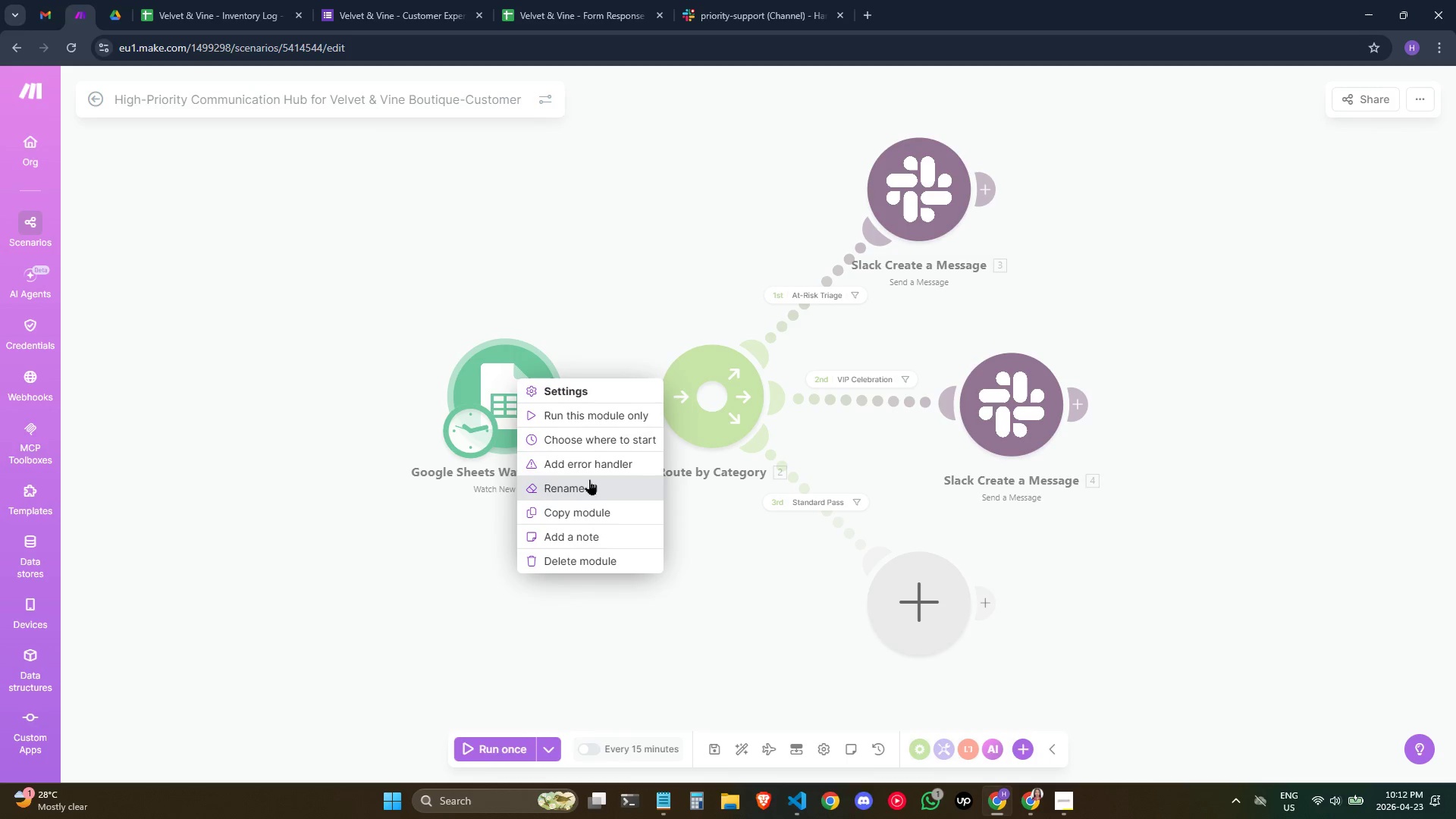 
left_click([592, 492])
 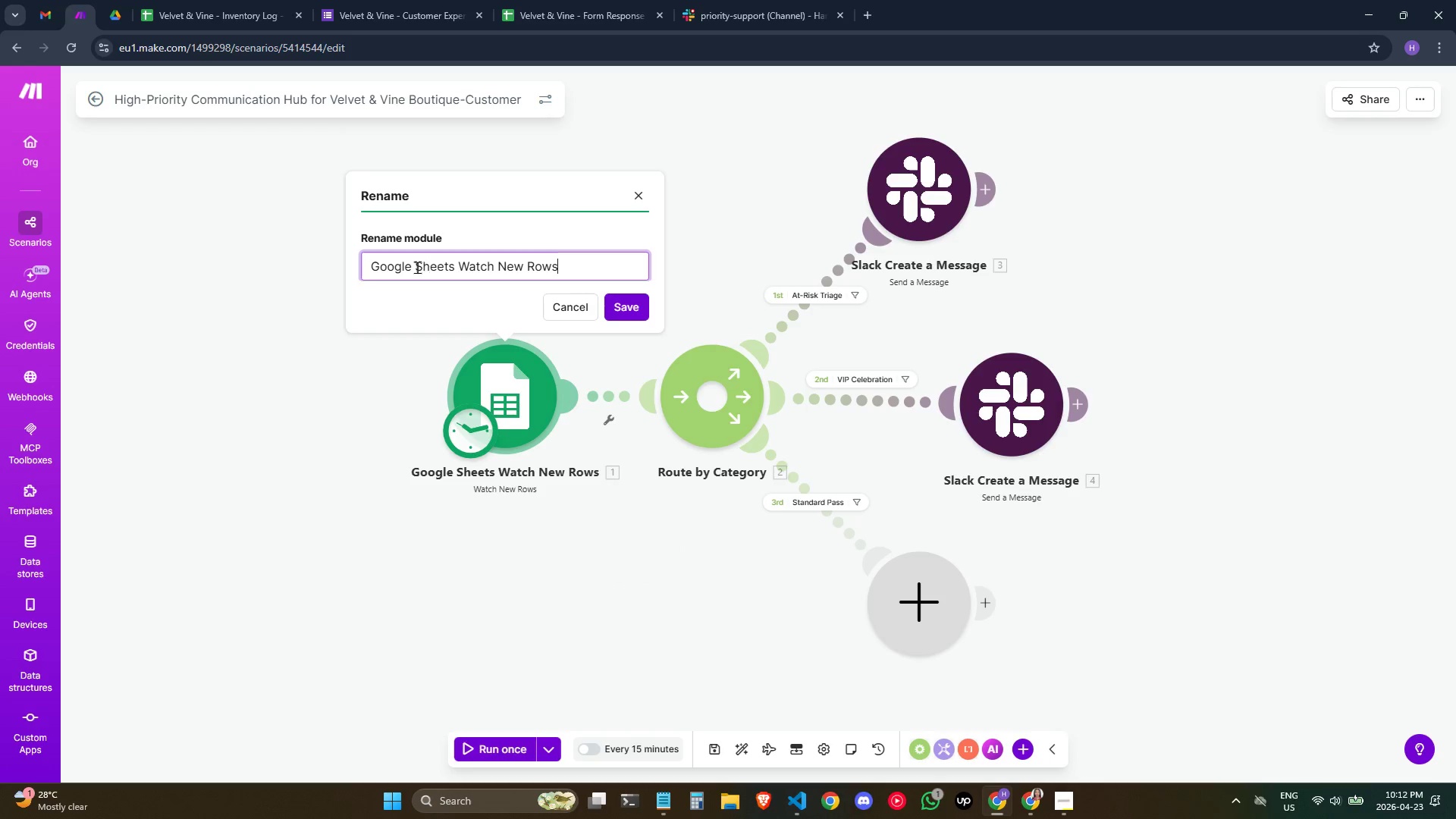 
left_click_drag(start_coordinate=[415, 267], to_coordinate=[99, 211])
 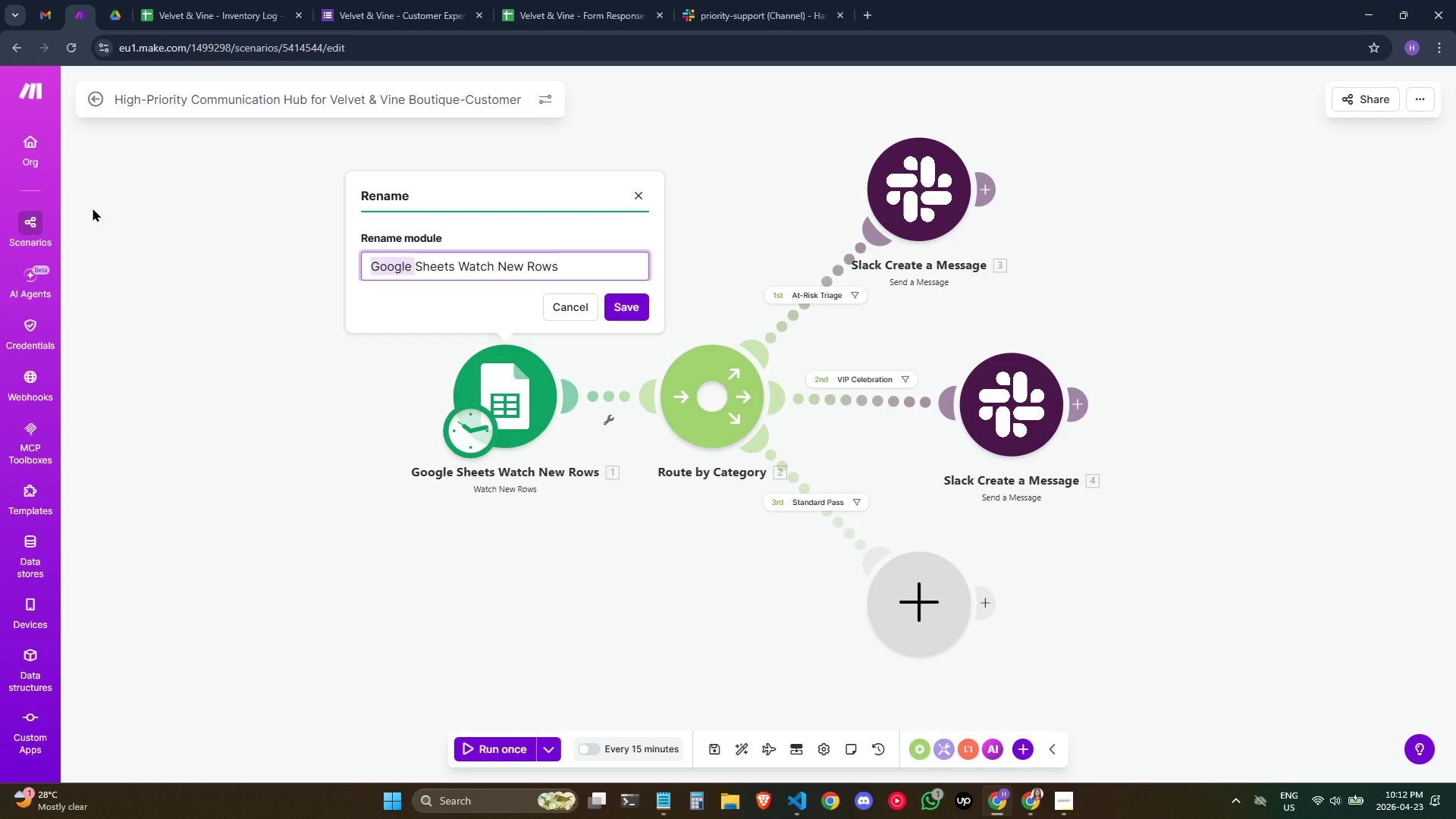 
key(Backspace)
 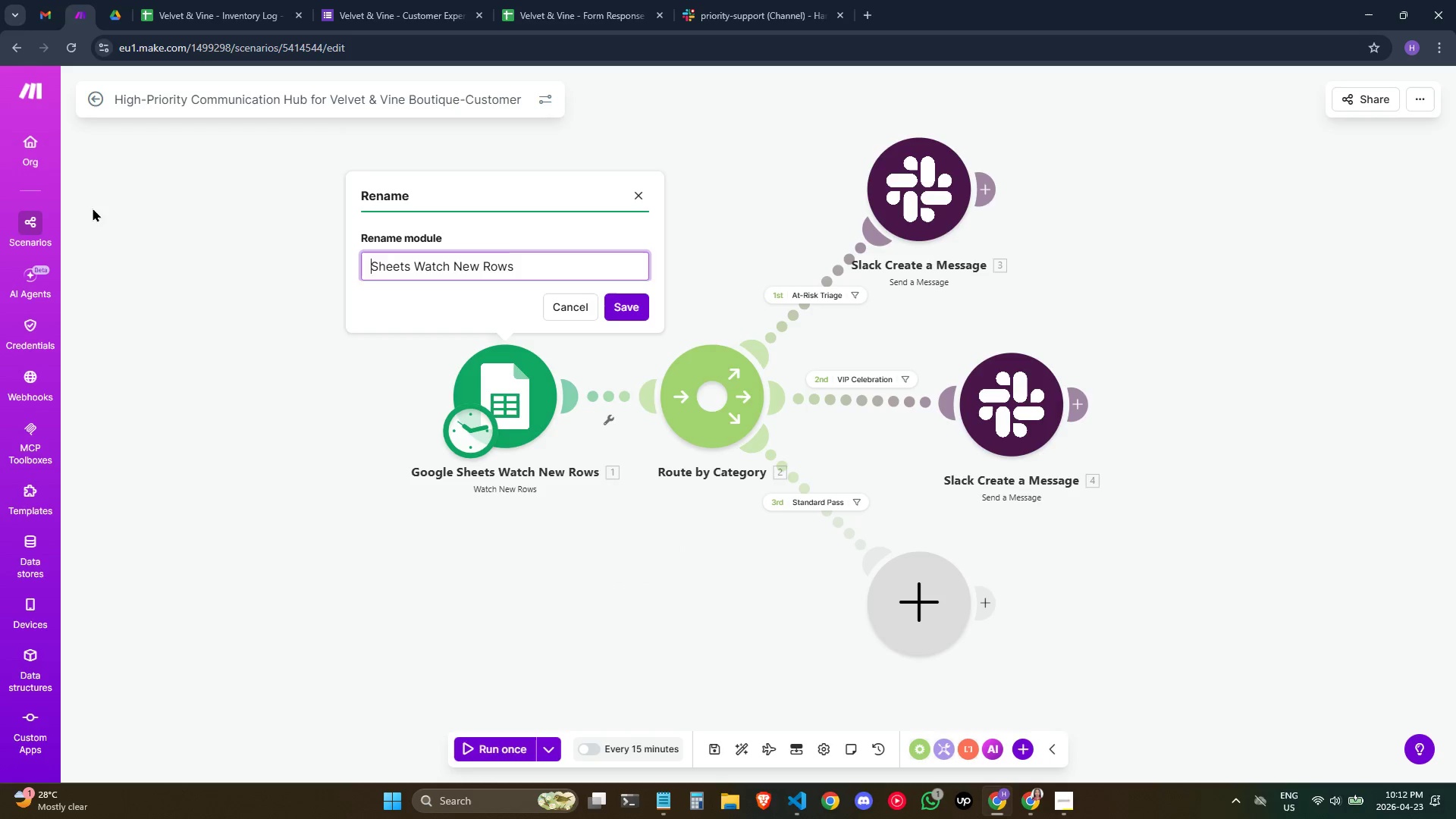 
key(ArrowRight)
 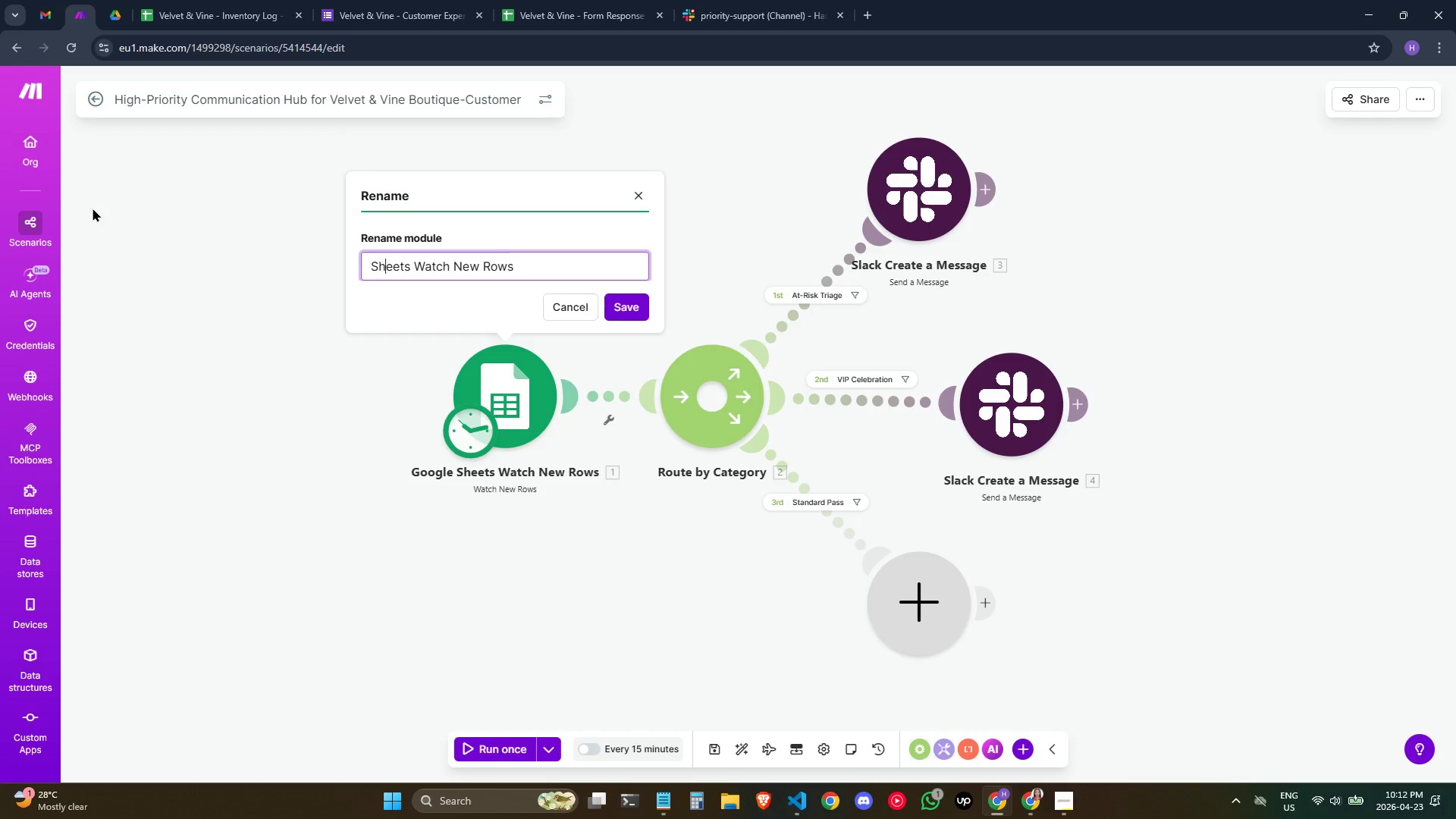 
key(ArrowRight)
 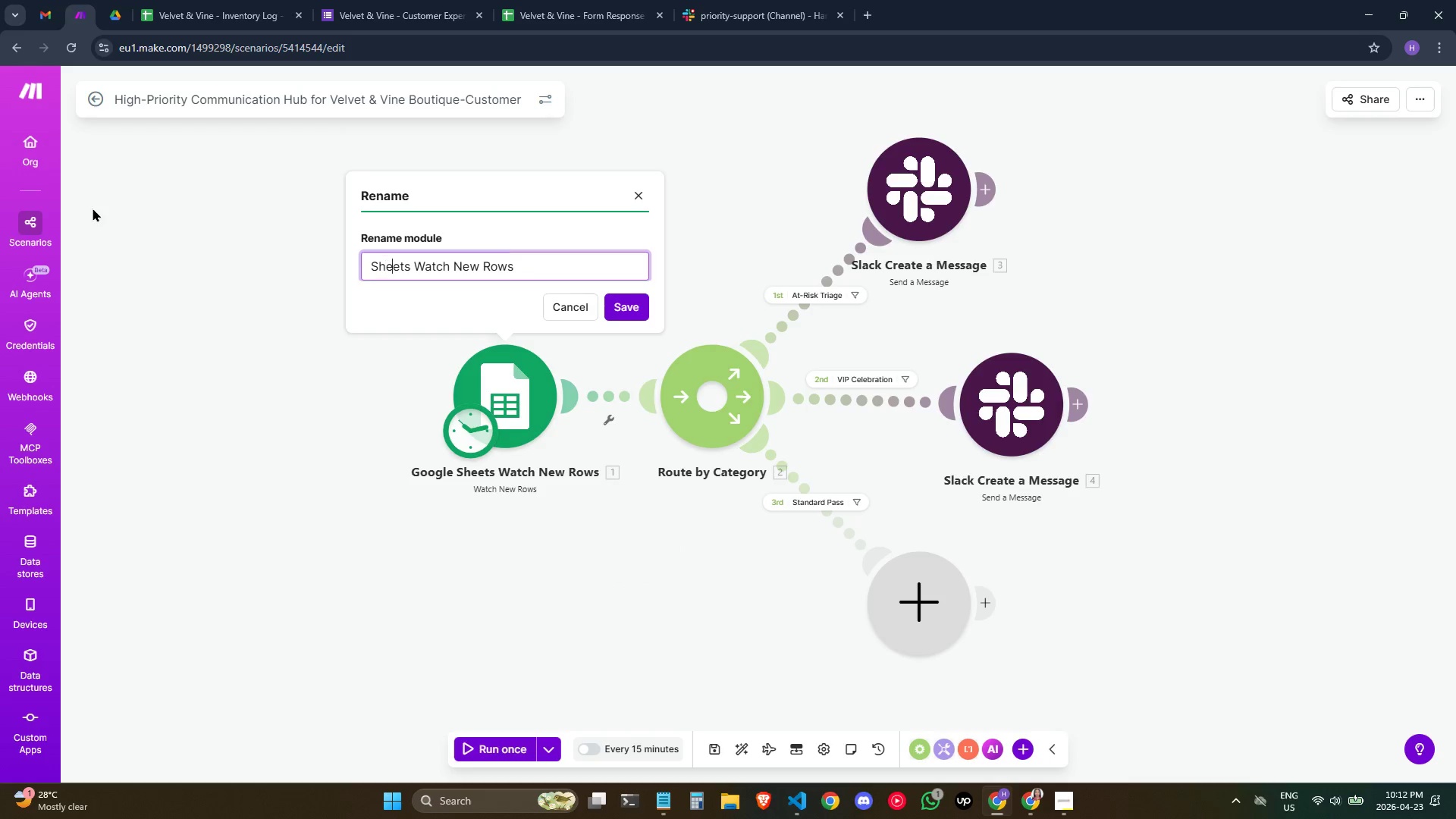 
key(ArrowRight)
 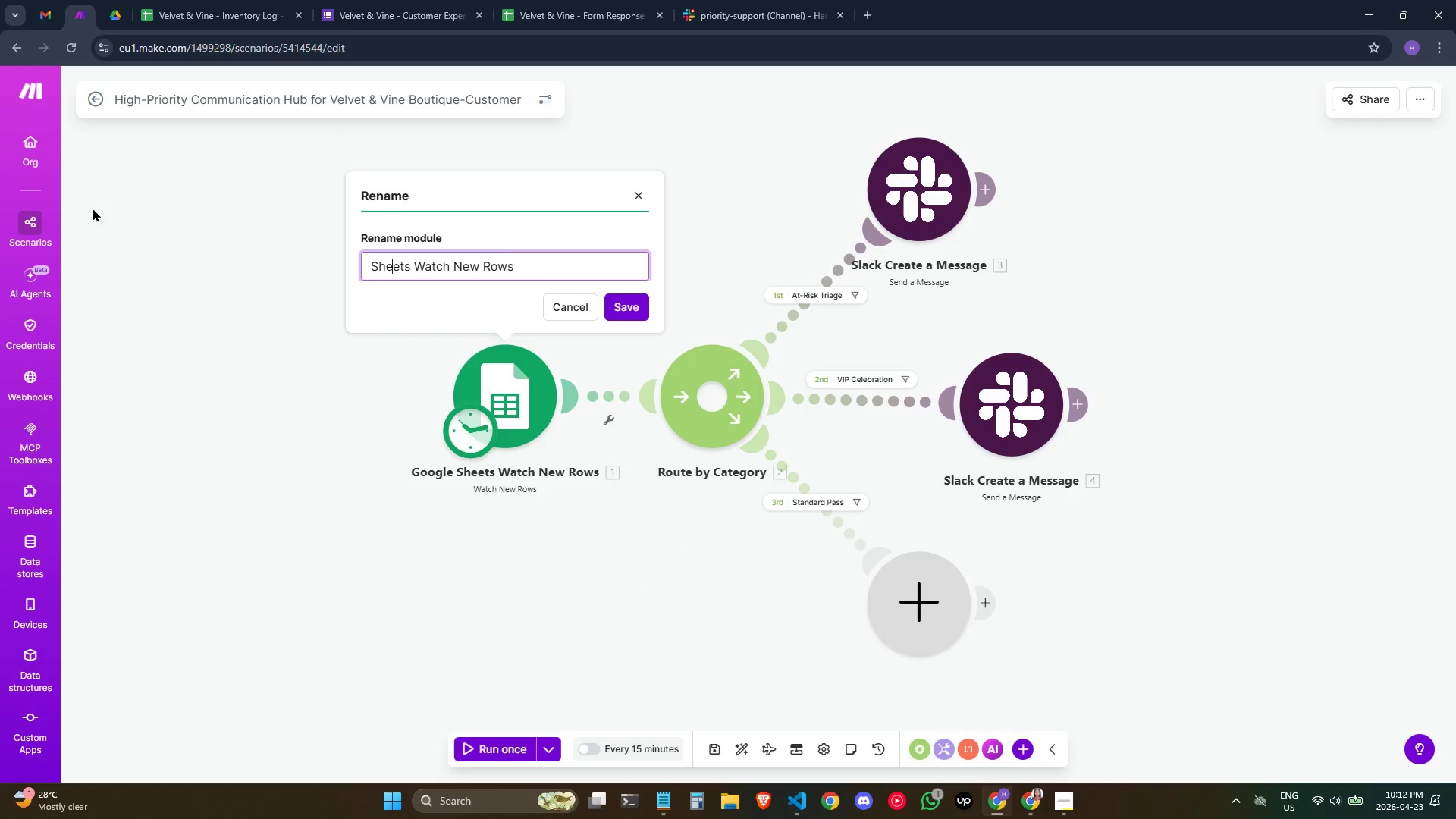 
key(ArrowRight)
 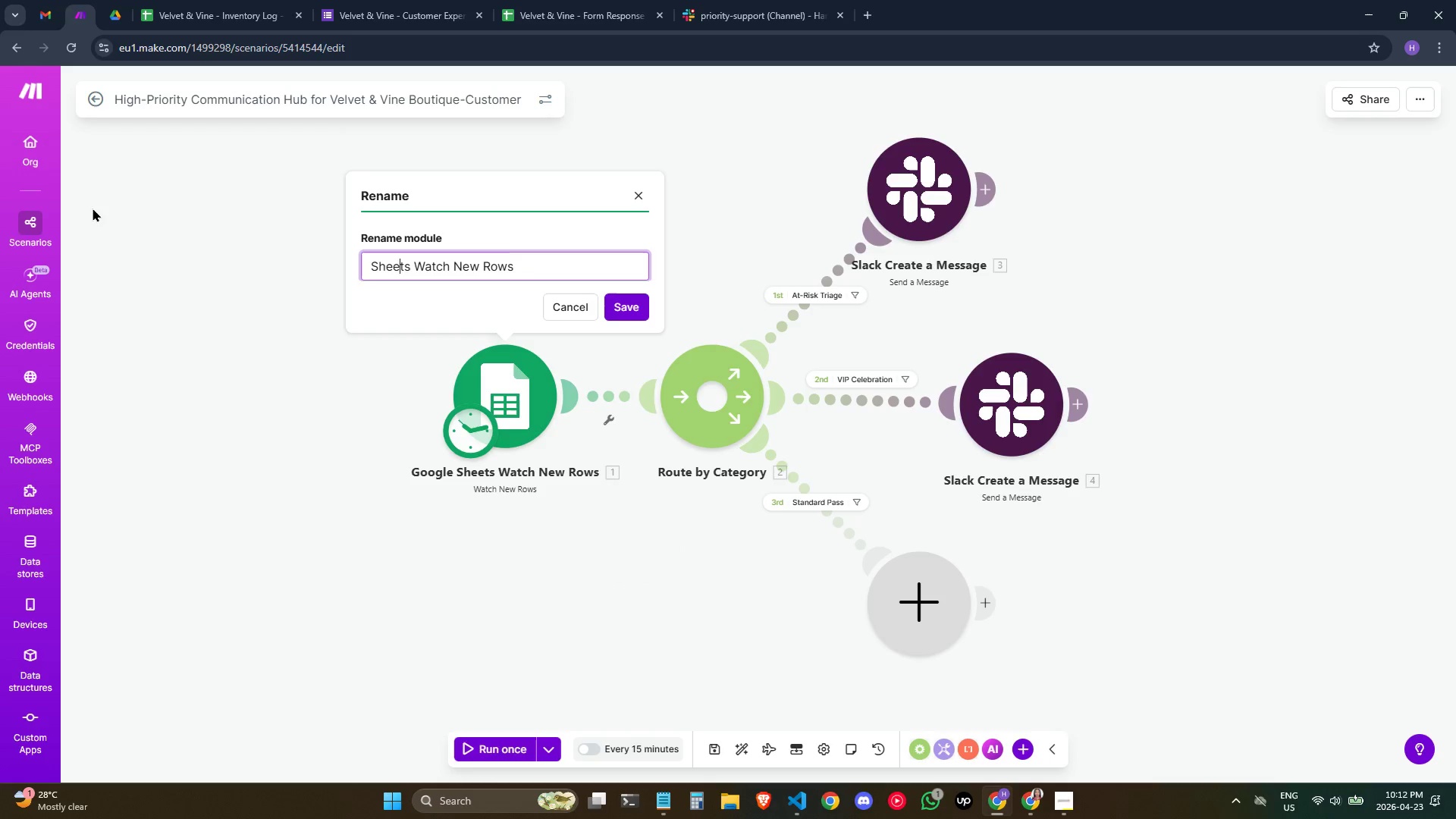 
key(ArrowRight)
 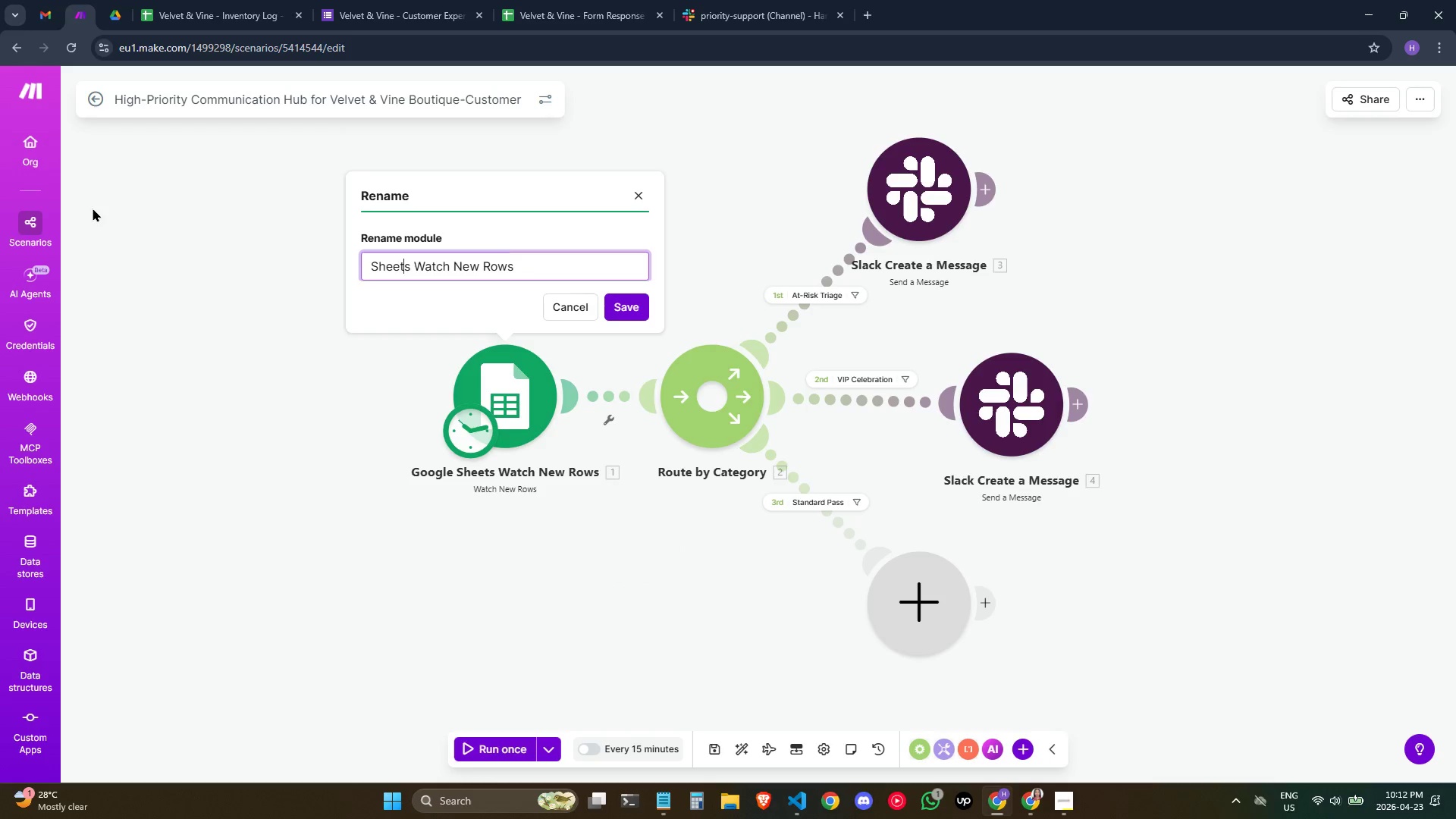 
key(ArrowRight)
 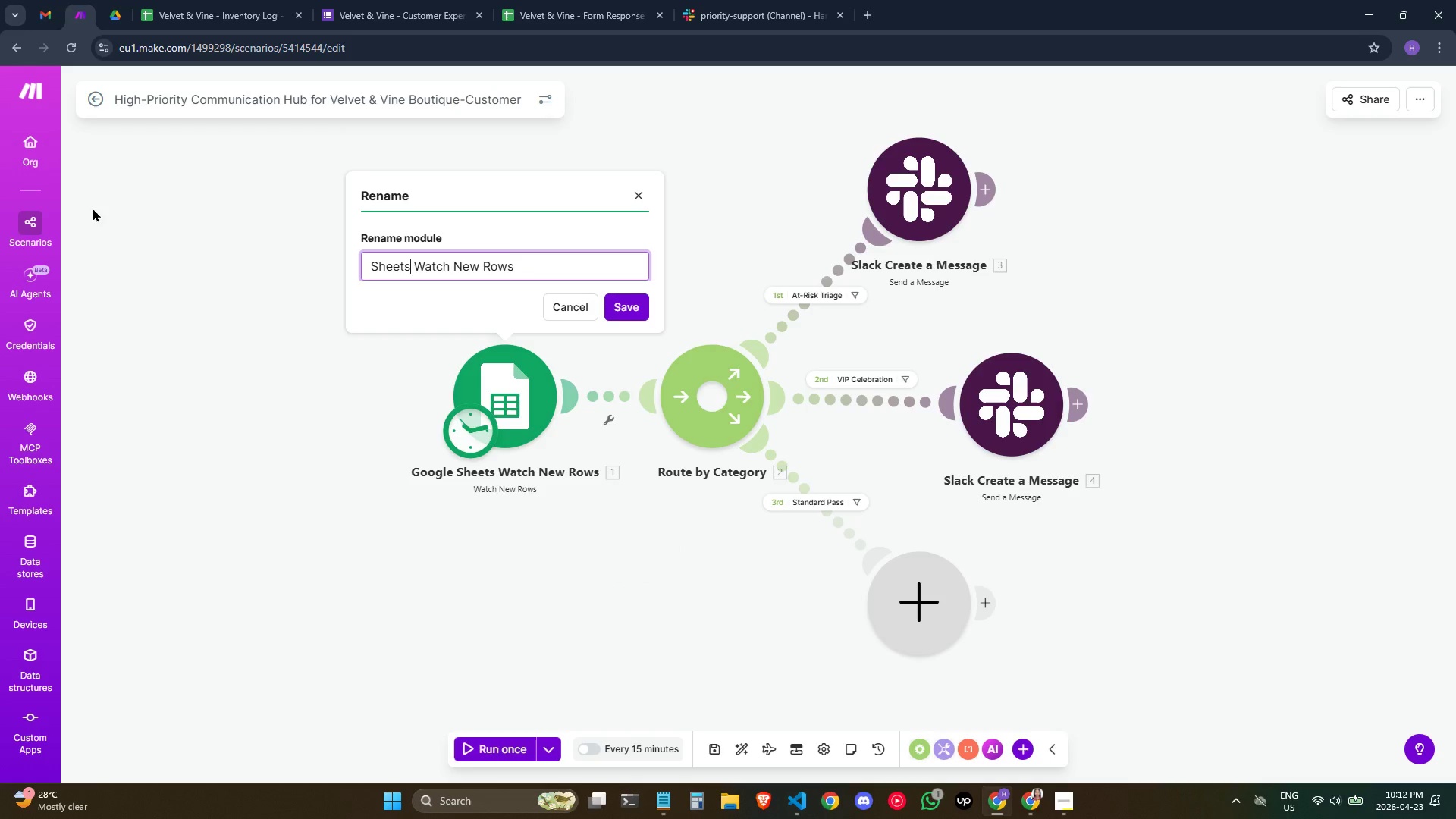 
key(Shift+L)
 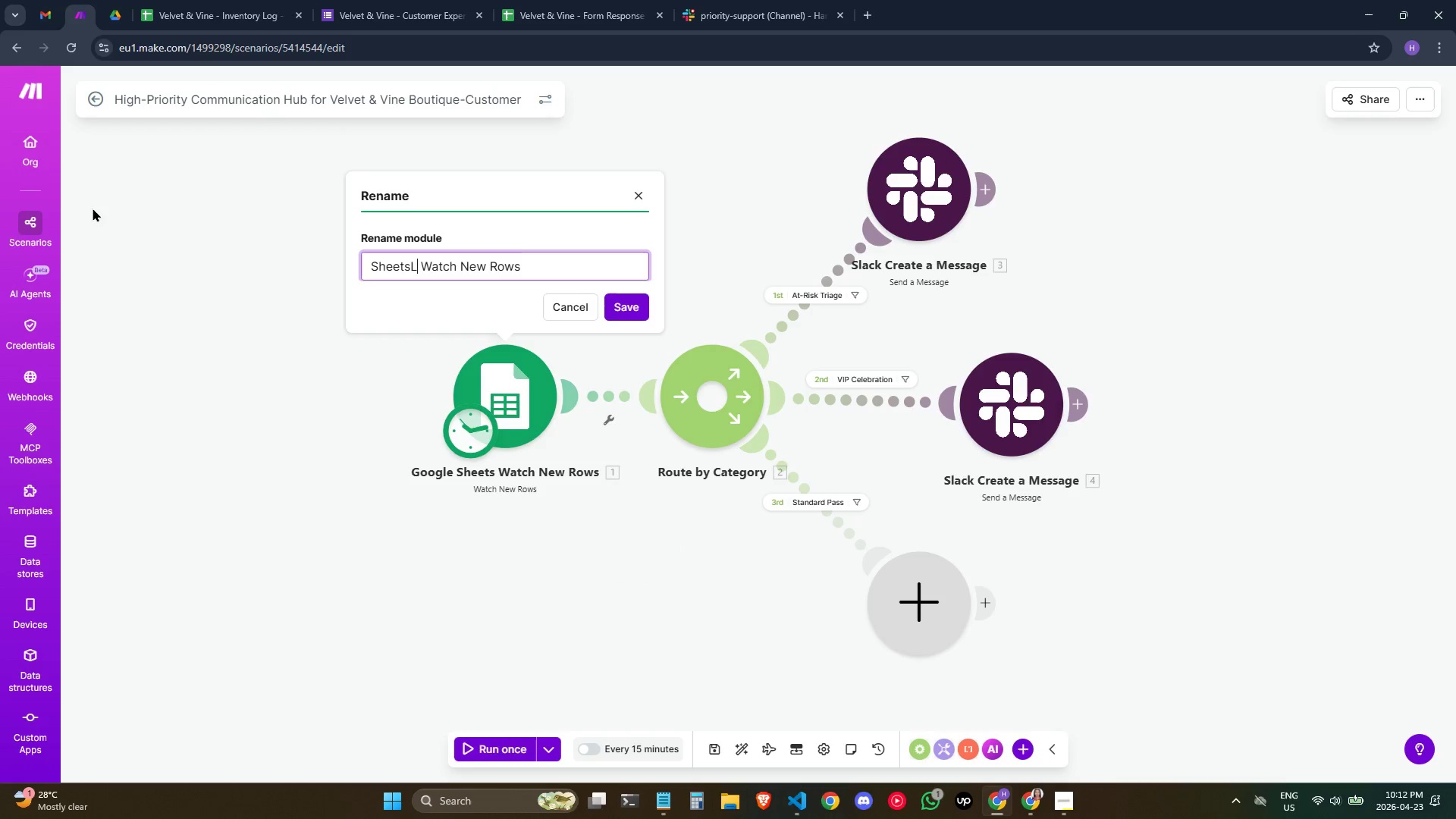 
key(Backspace)
 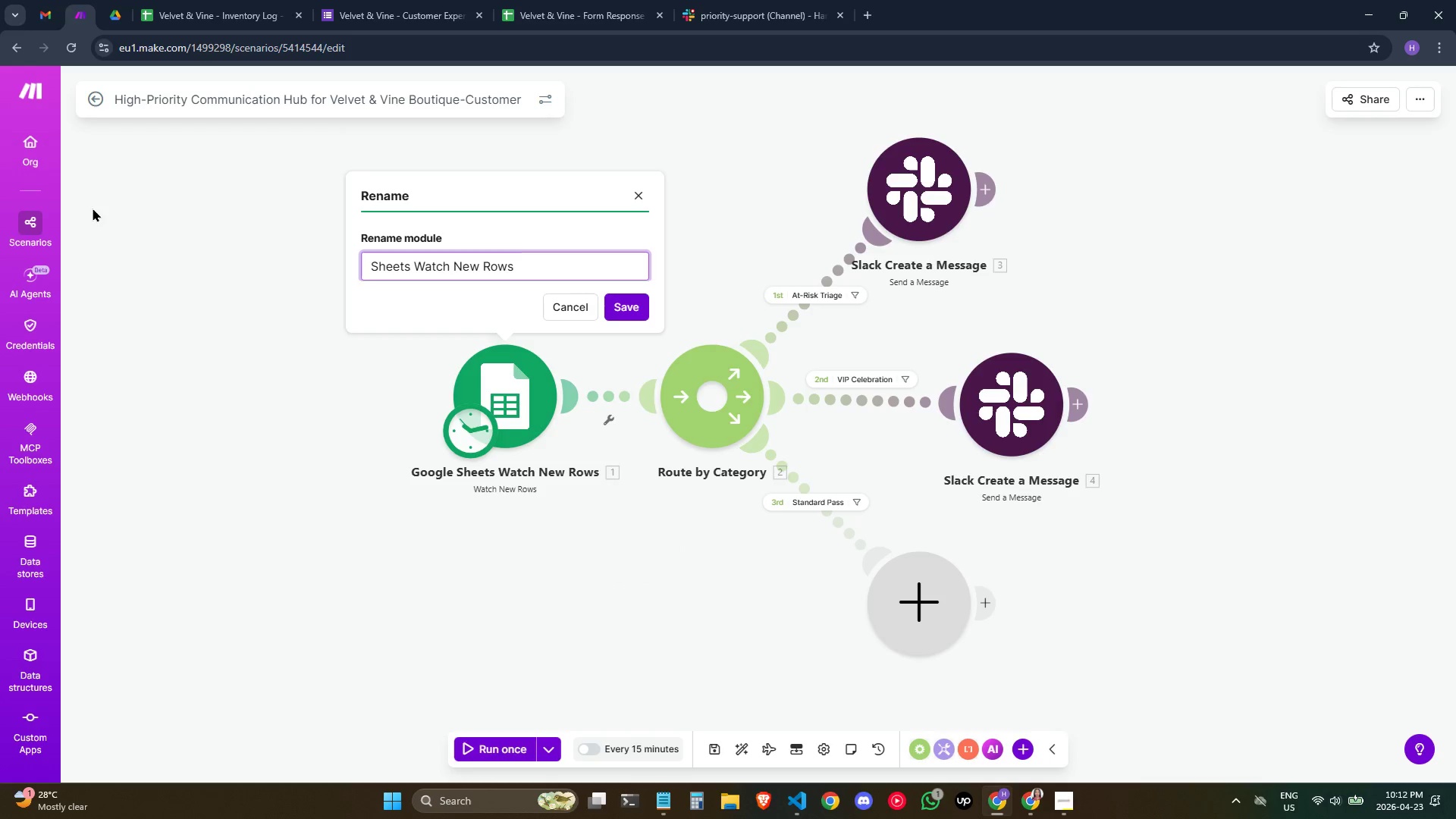 
key(Shift+Semicolon)
 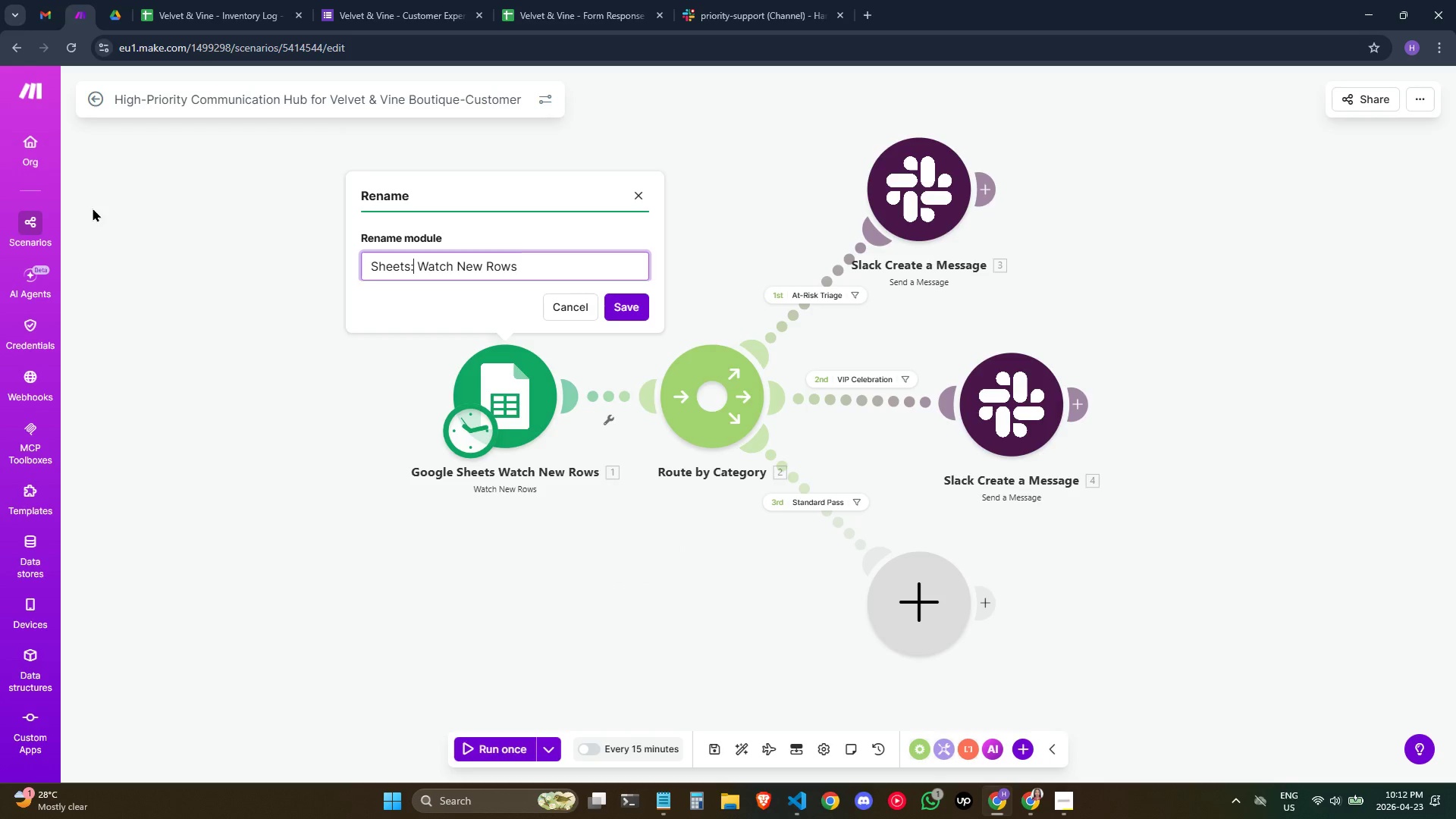 
key(Control+ArrowRight)
 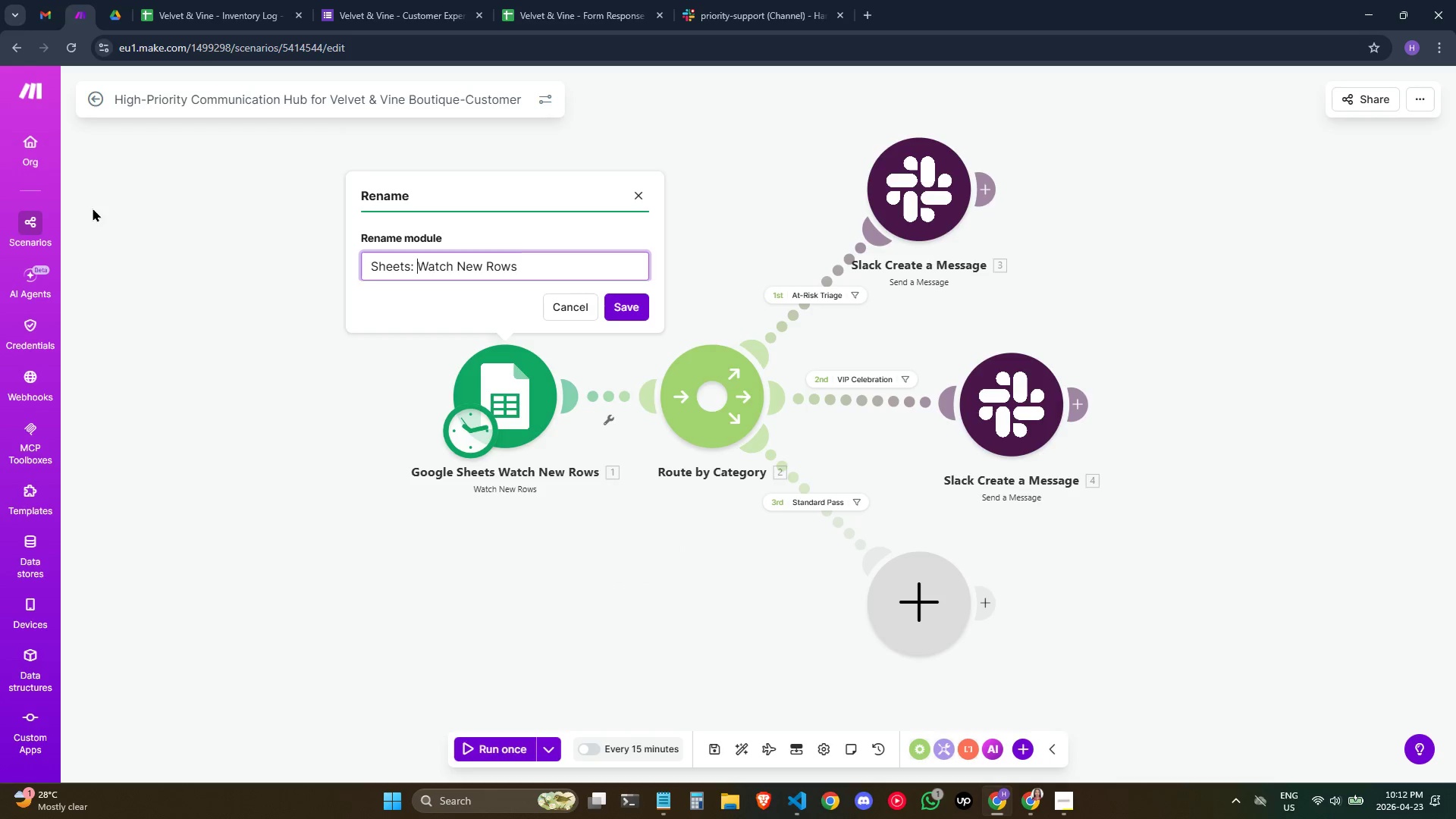 
key(Control+ArrowRight)
 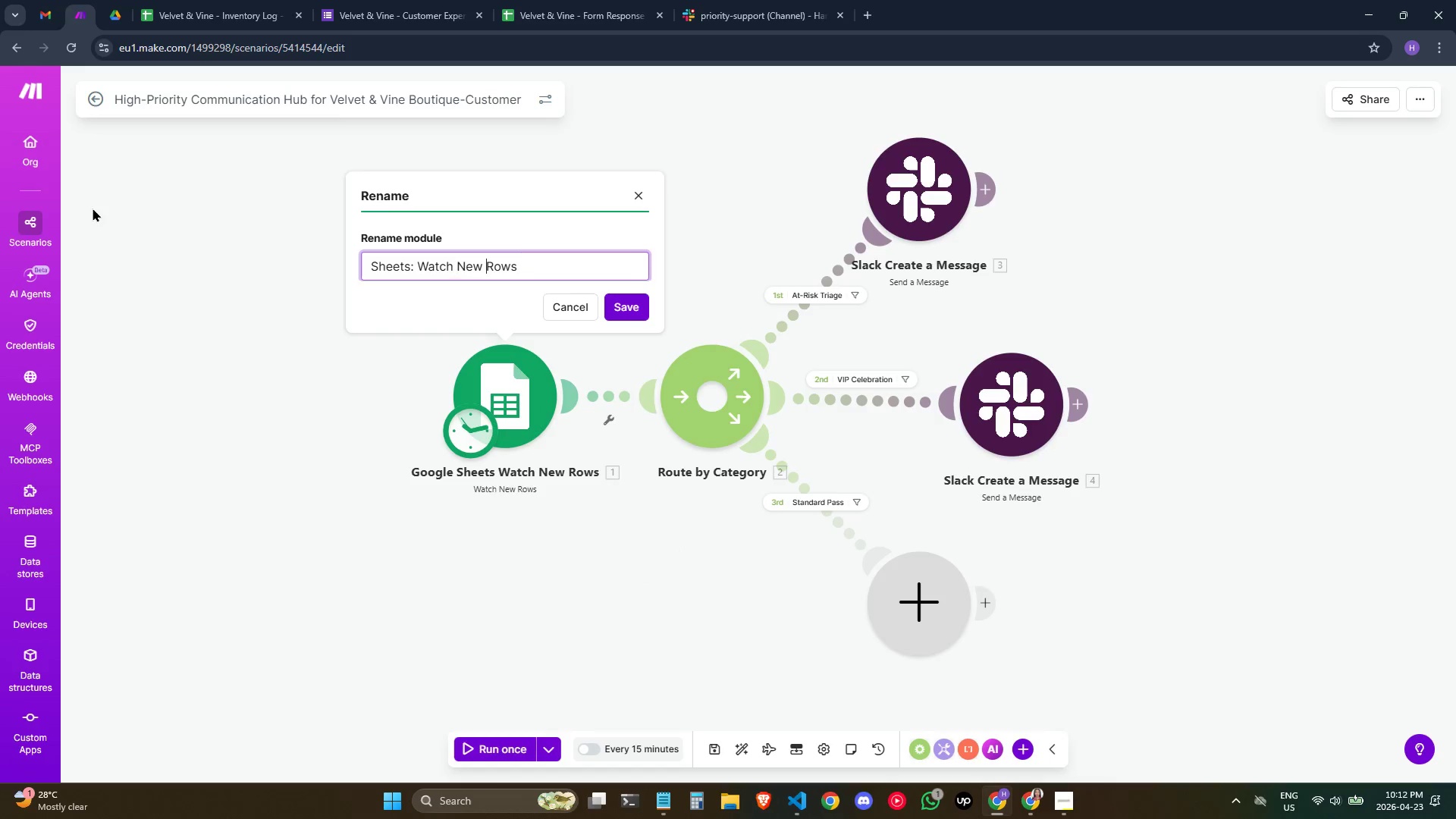 
key(Control+ArrowRight)
 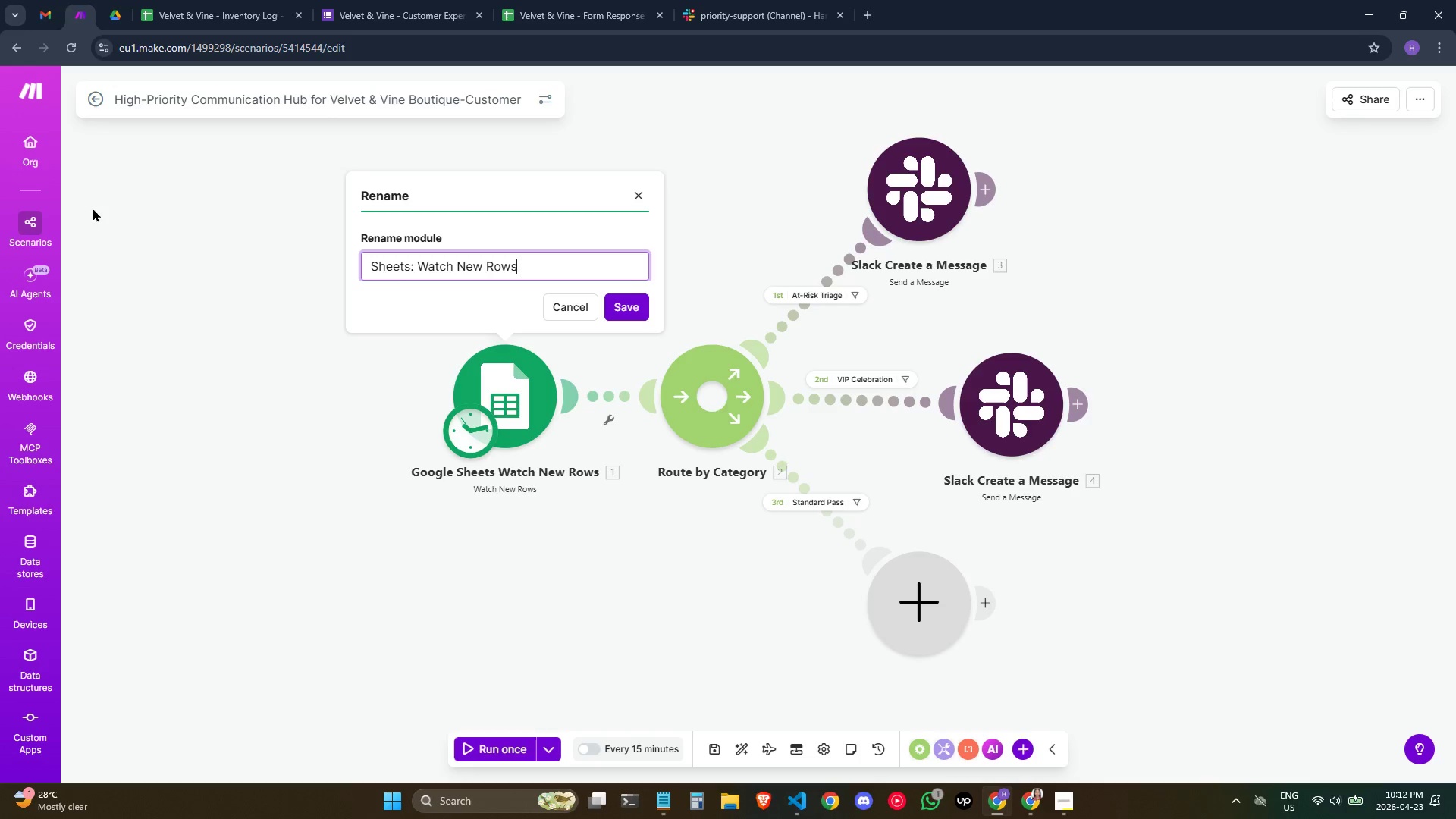 
key(Control+ArrowRight)
 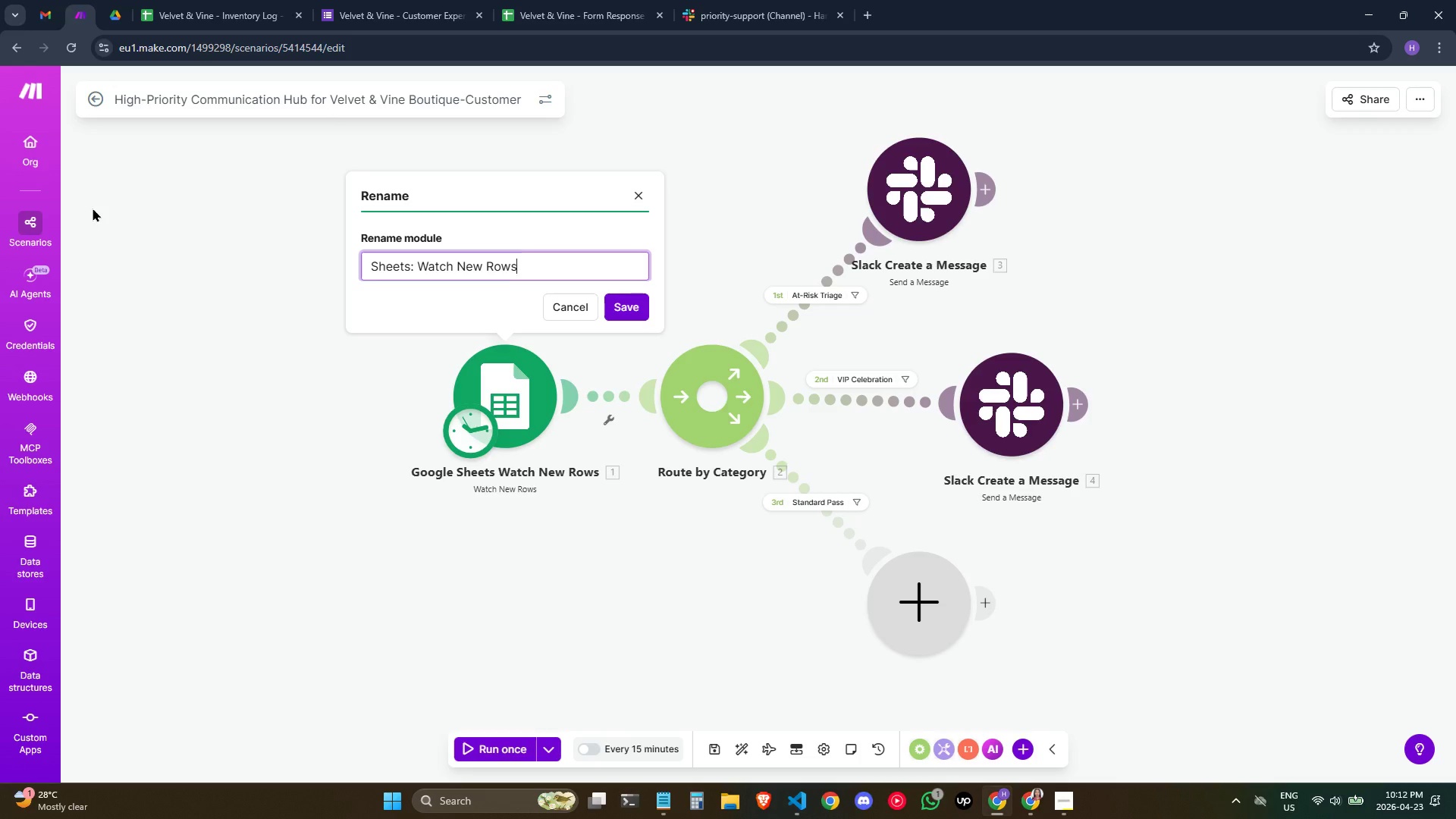 
key(Backspace)
key(Backspace)
key(Backspace)
key(Backspace)
type(Fr)
key(Backspace)
type(orm S)
 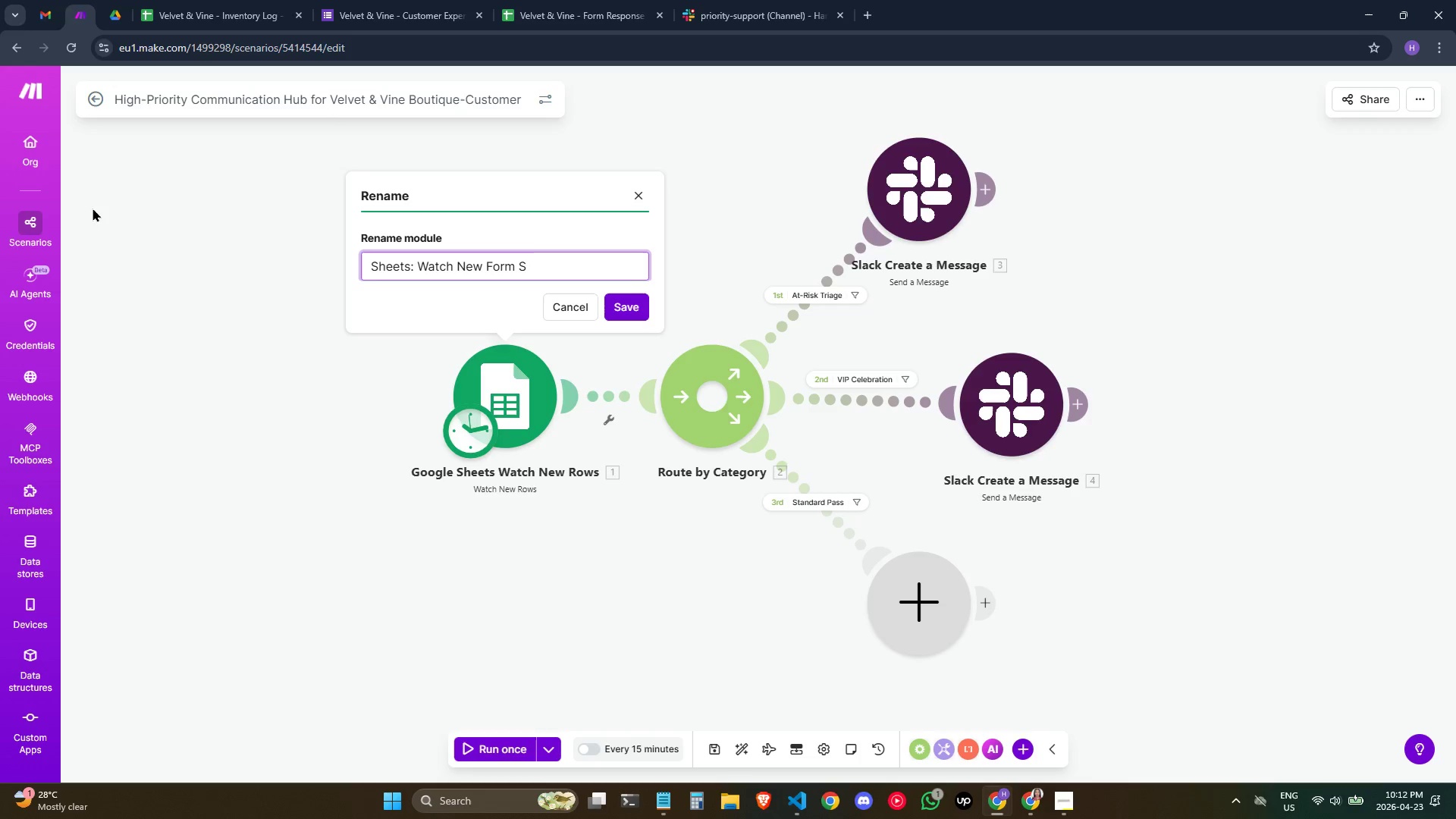 
key(Control+ArrowLeft)
 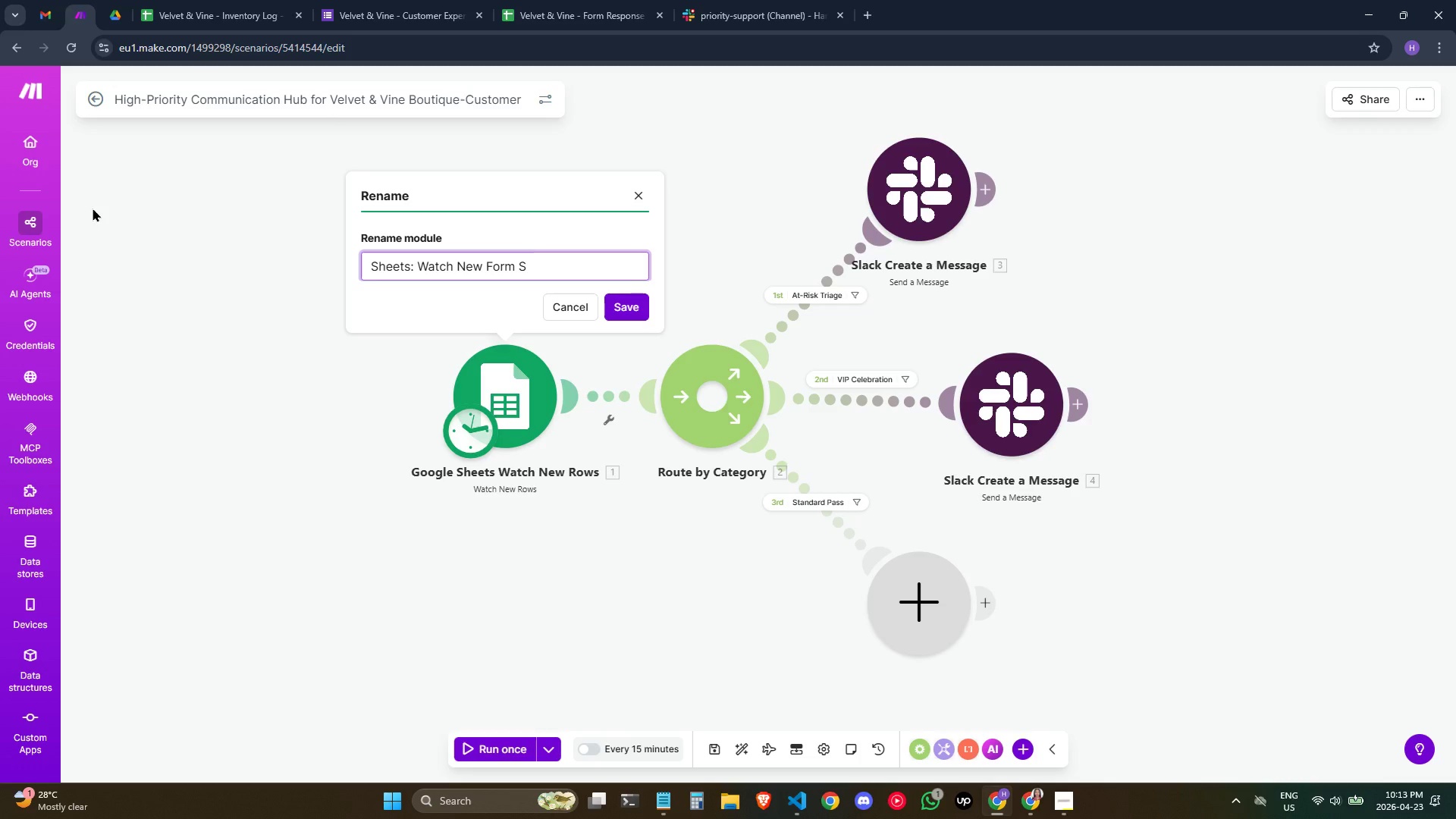 
key(ArrowLeft)
 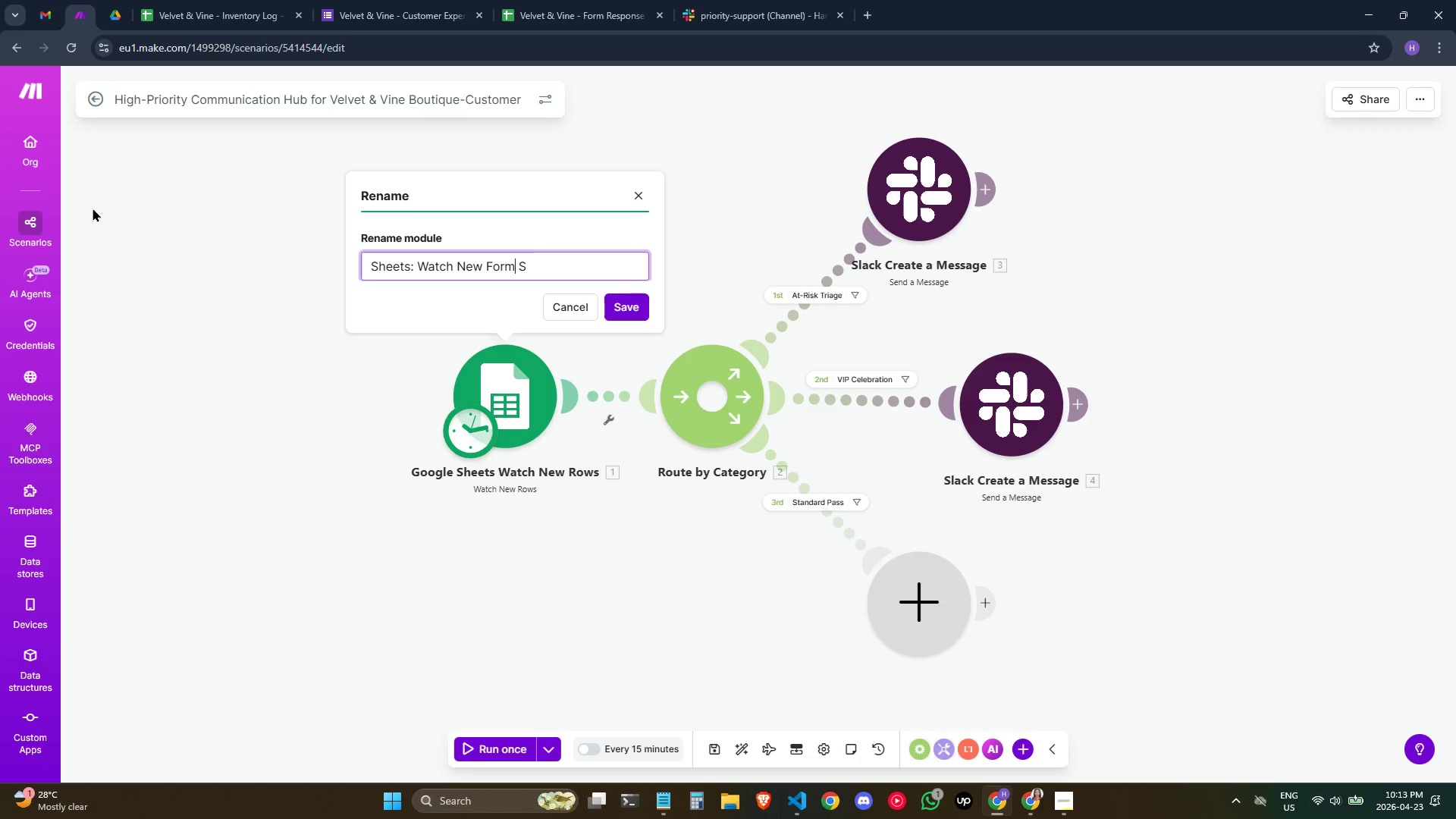 
key(Backspace)
key(Backspace)
key(Backspace)
key(Backspace)
type(Customr)
key(Backspace)
type(er)
 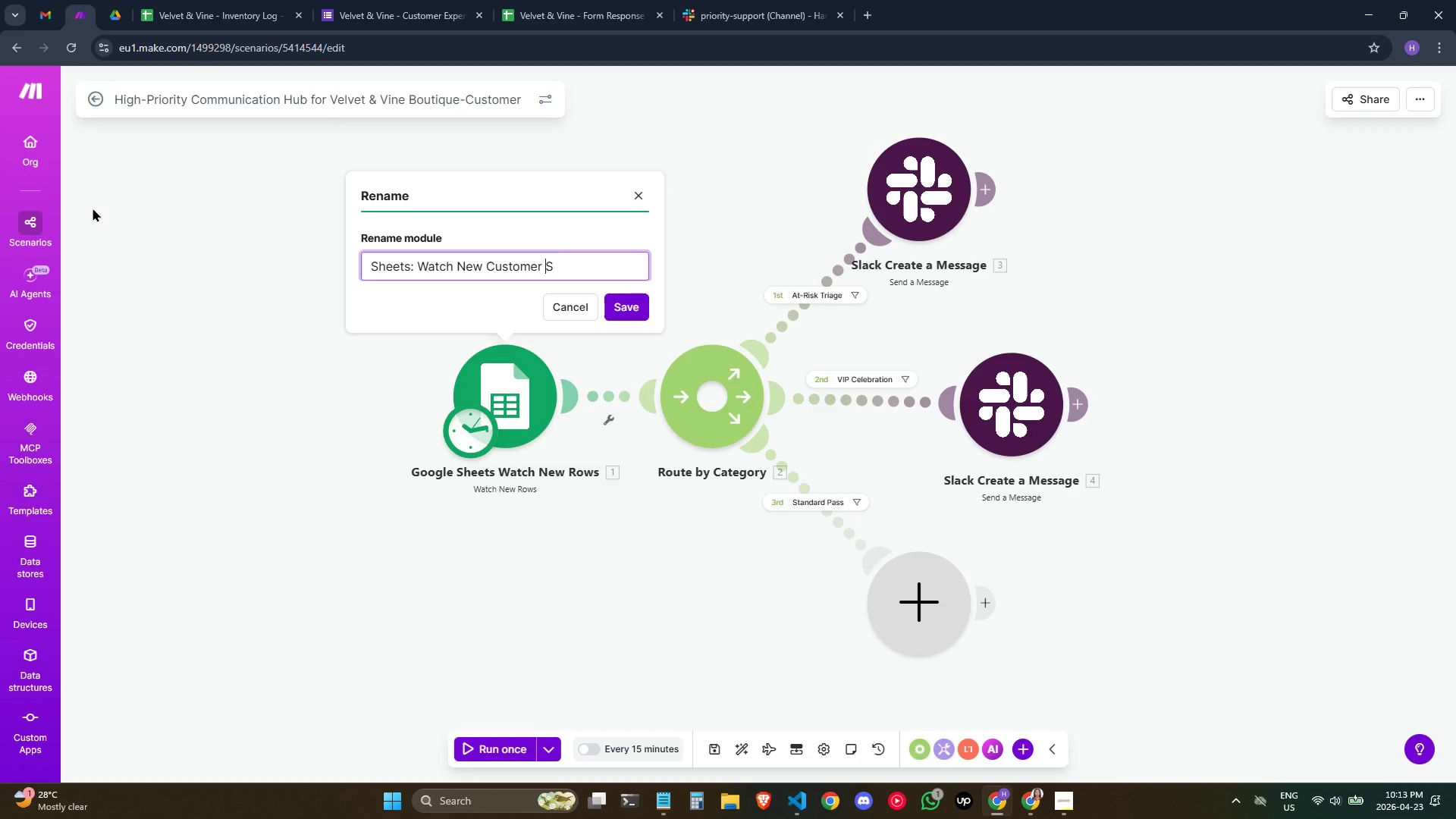 
 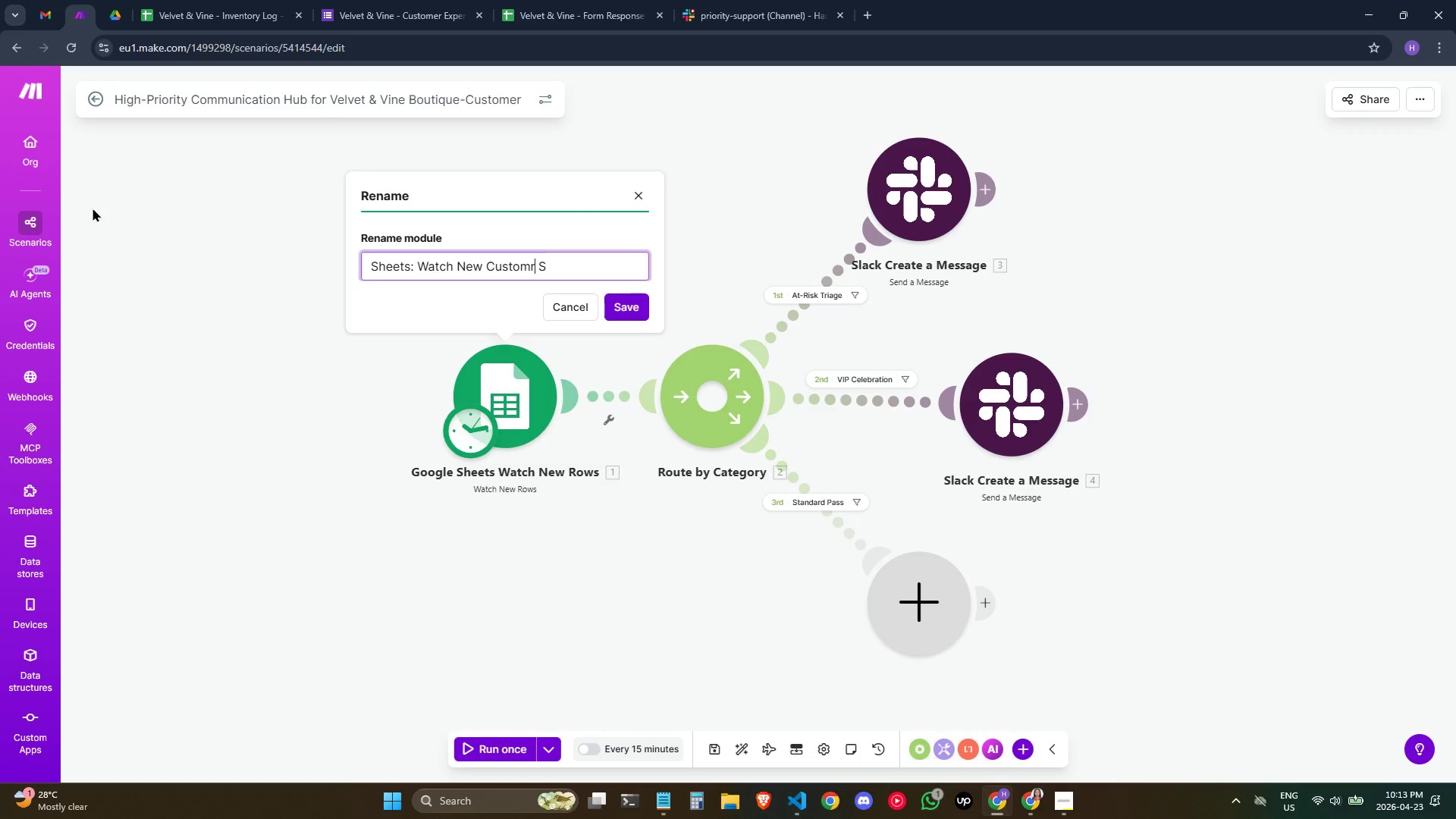 
key(ArrowRight)
 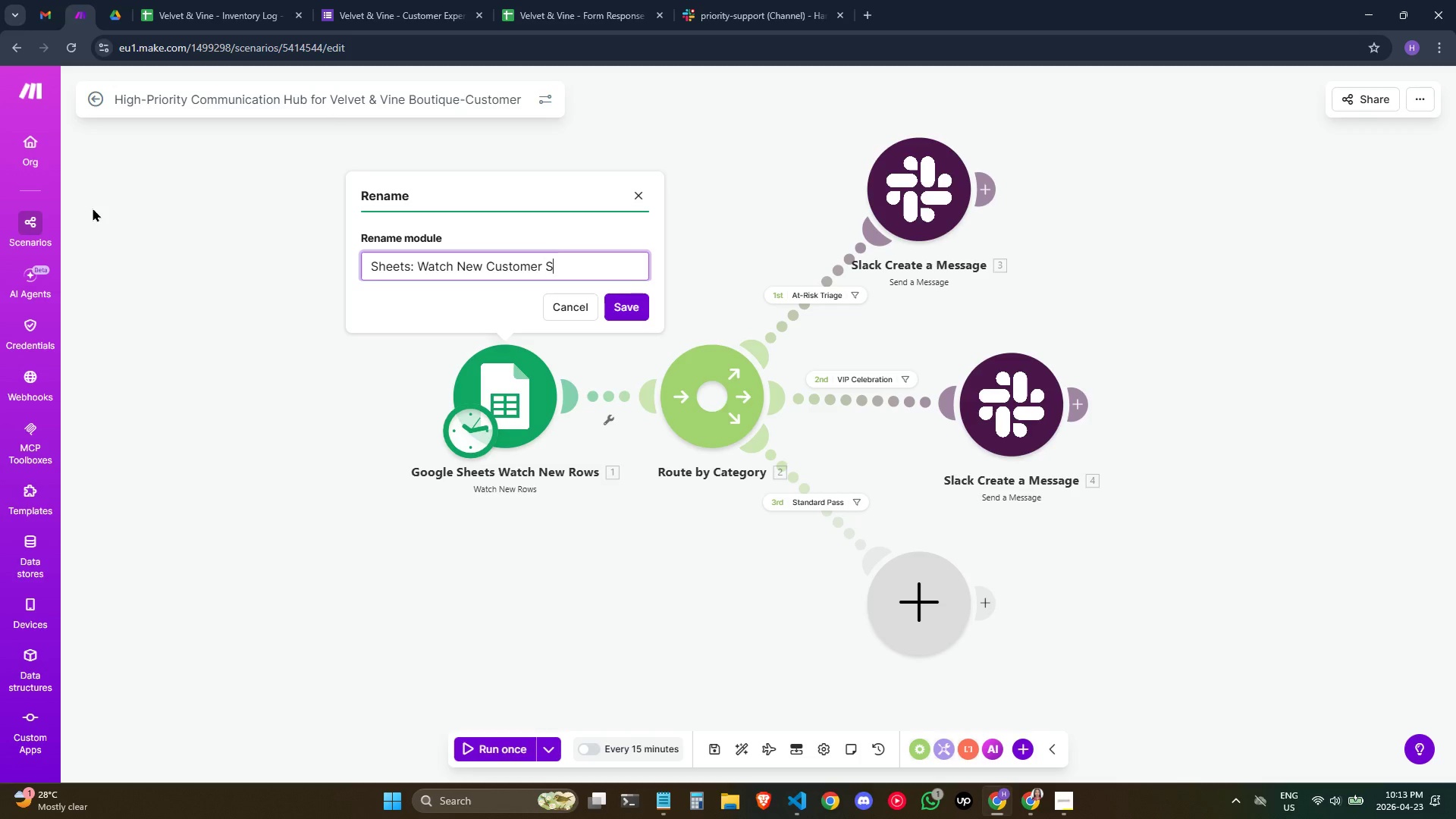 
key(ArrowRight)
 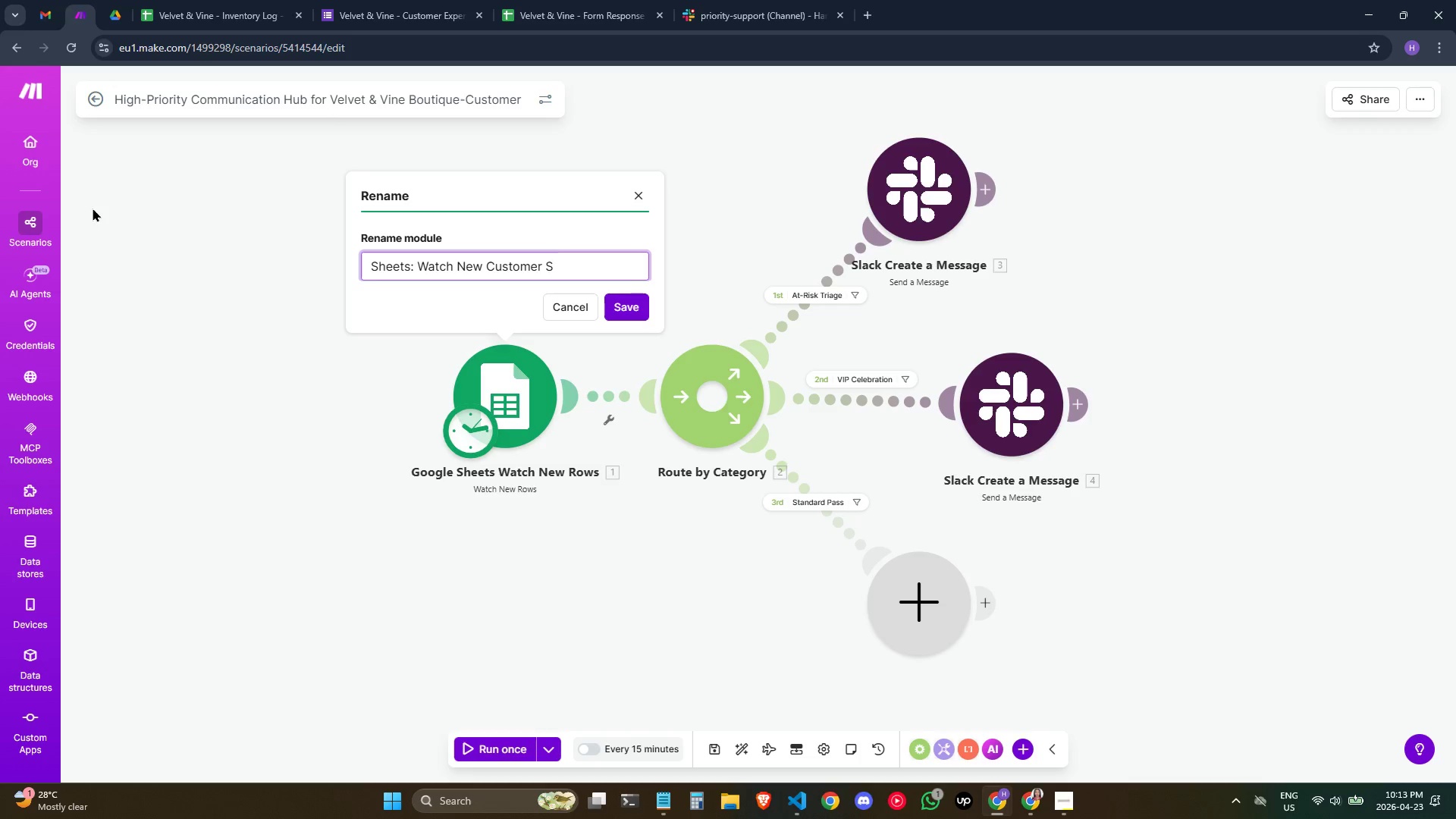 
type(ubmission)
 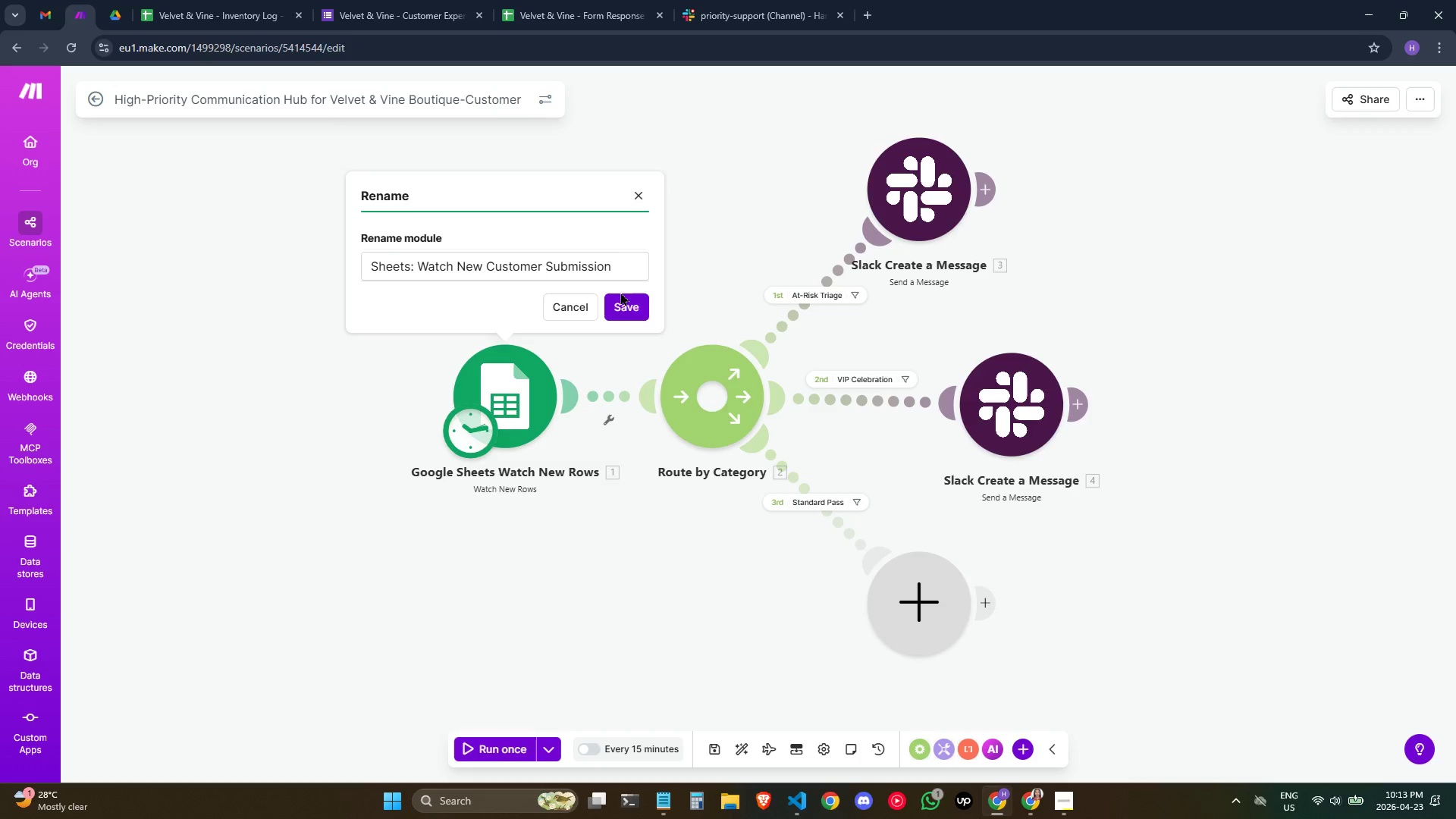 
left_click([634, 315])
 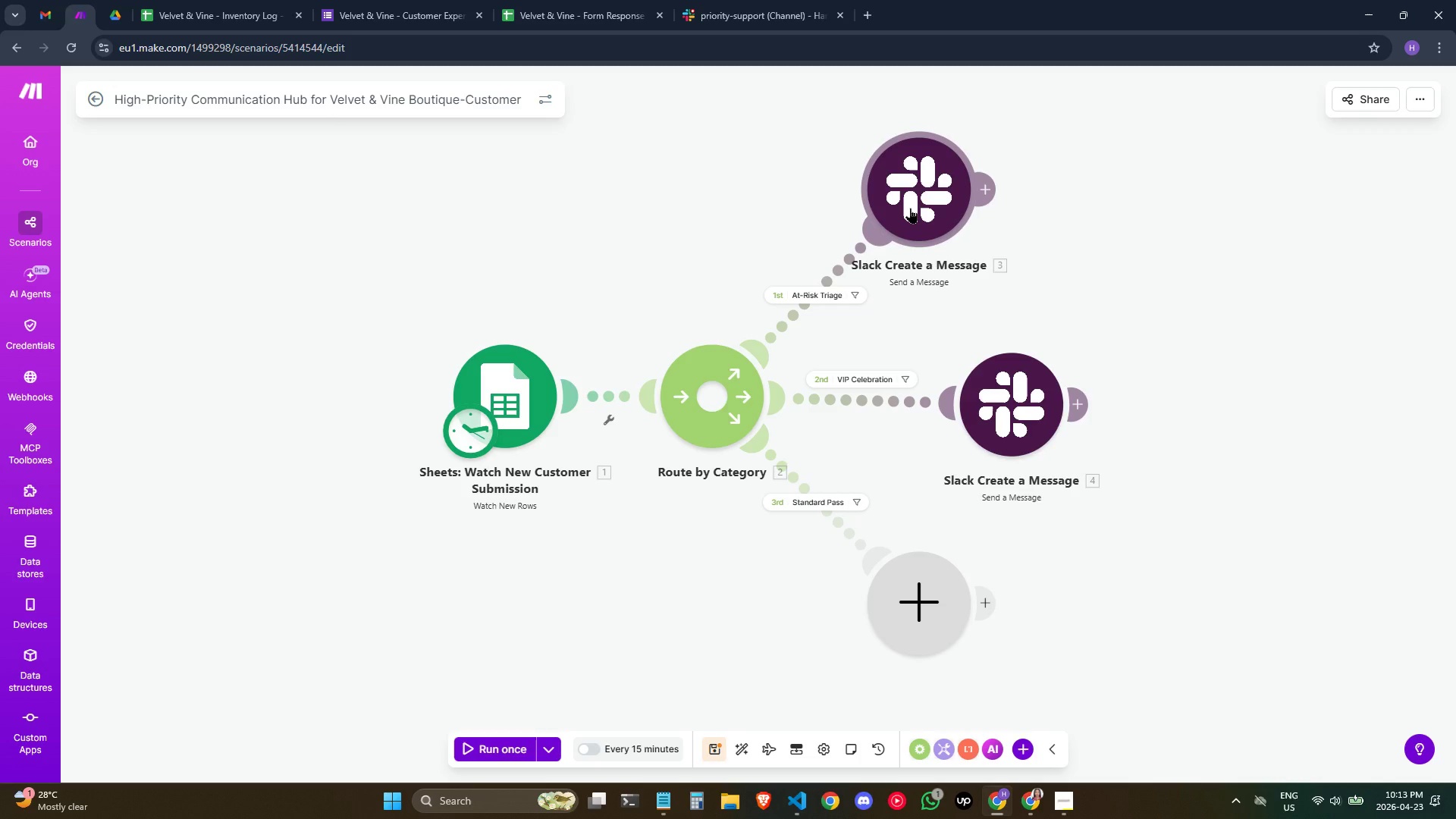 
wait(12.39)
 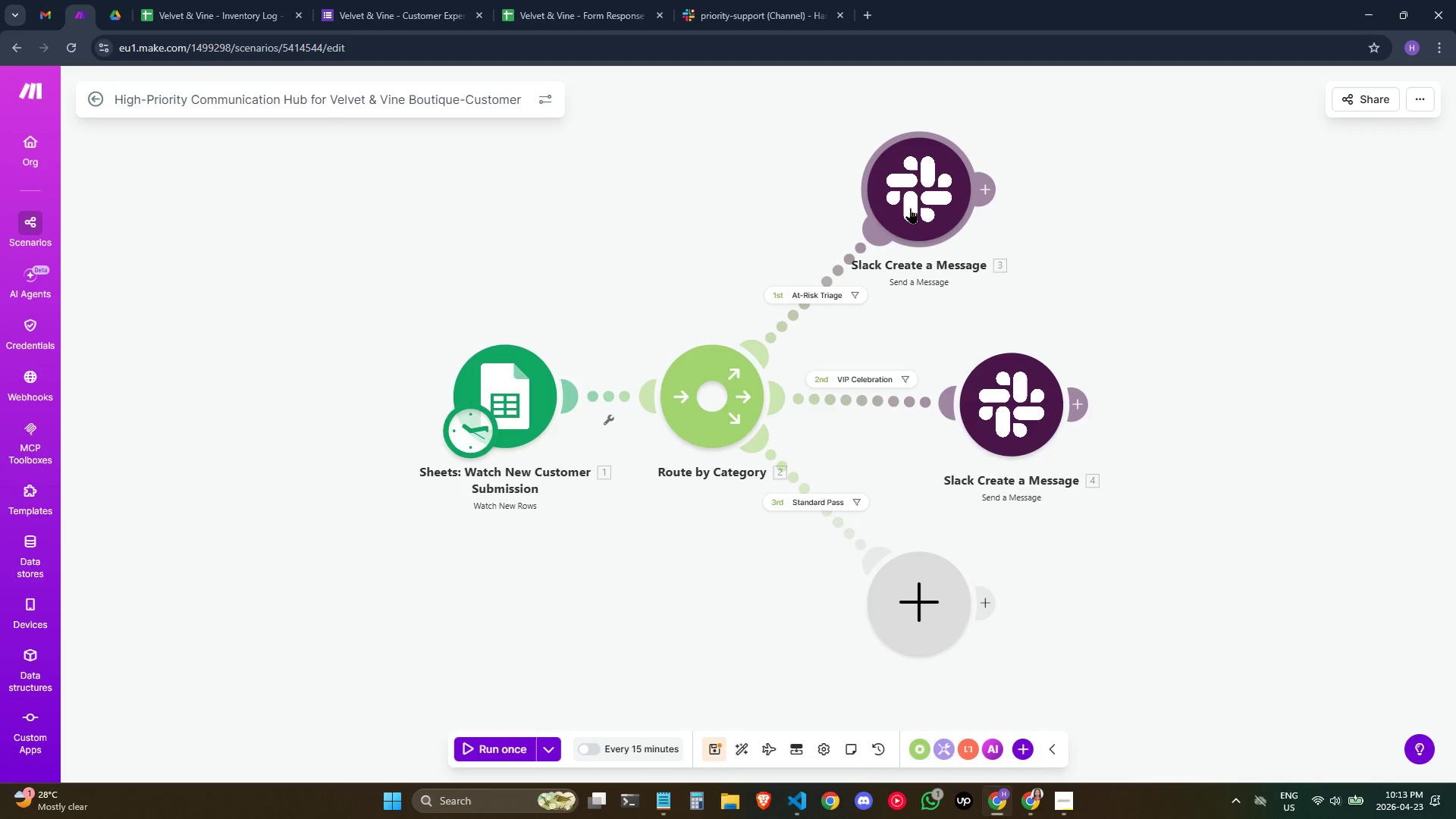 
right_click([924, 181])
 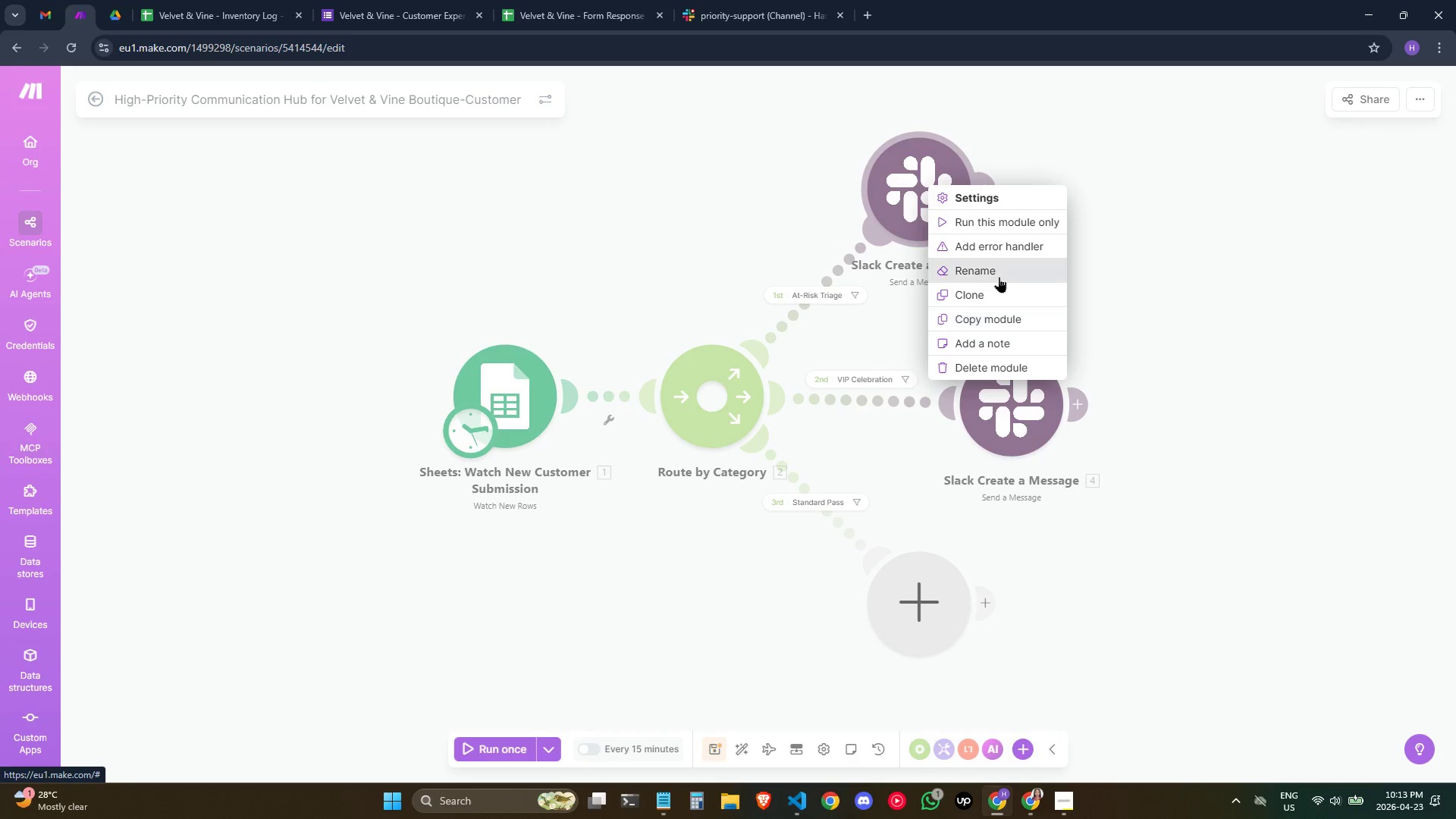 
left_click([996, 265])
 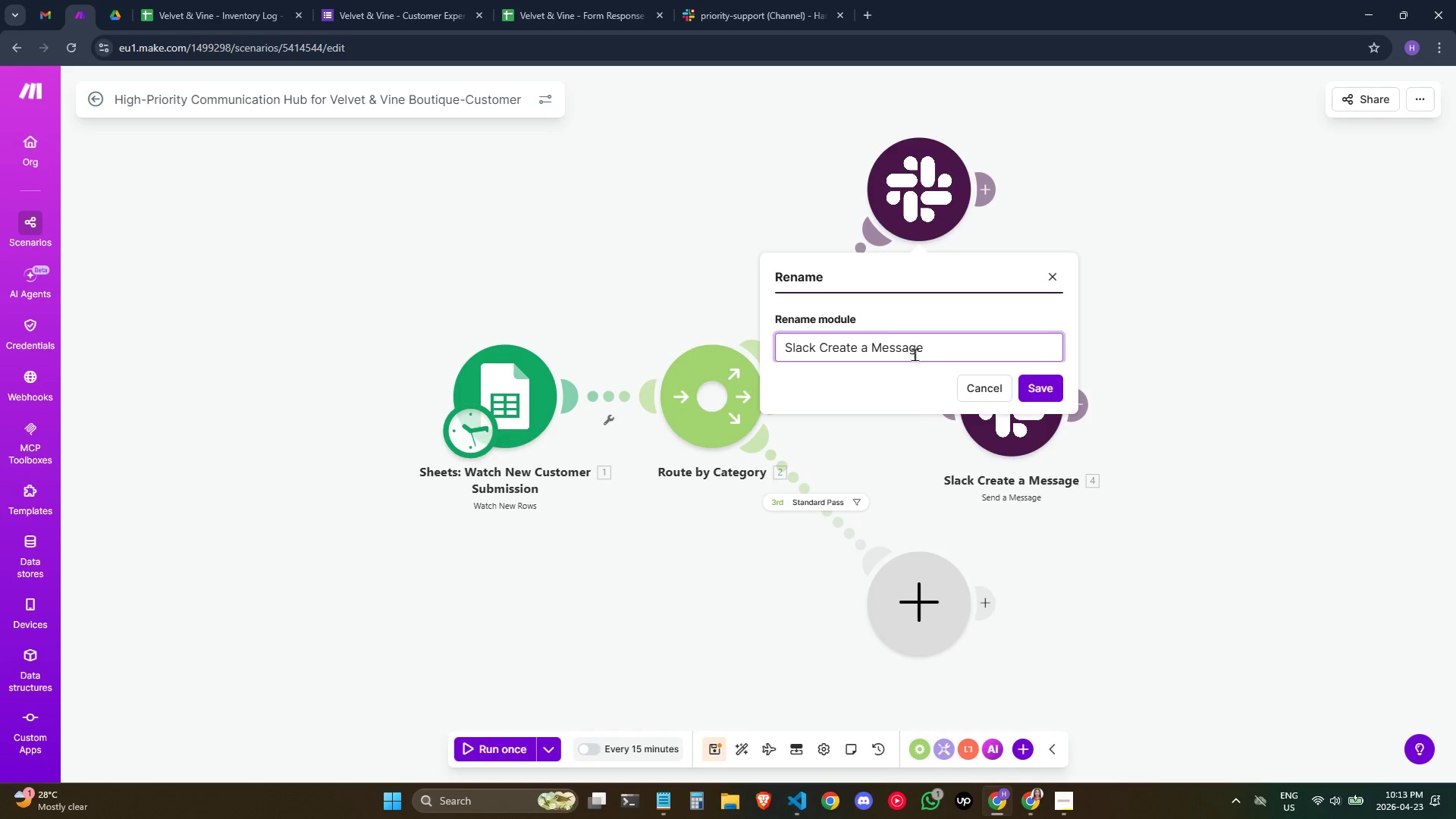 
left_click_drag(start_coordinate=[934, 350], to_coordinate=[821, 337])
 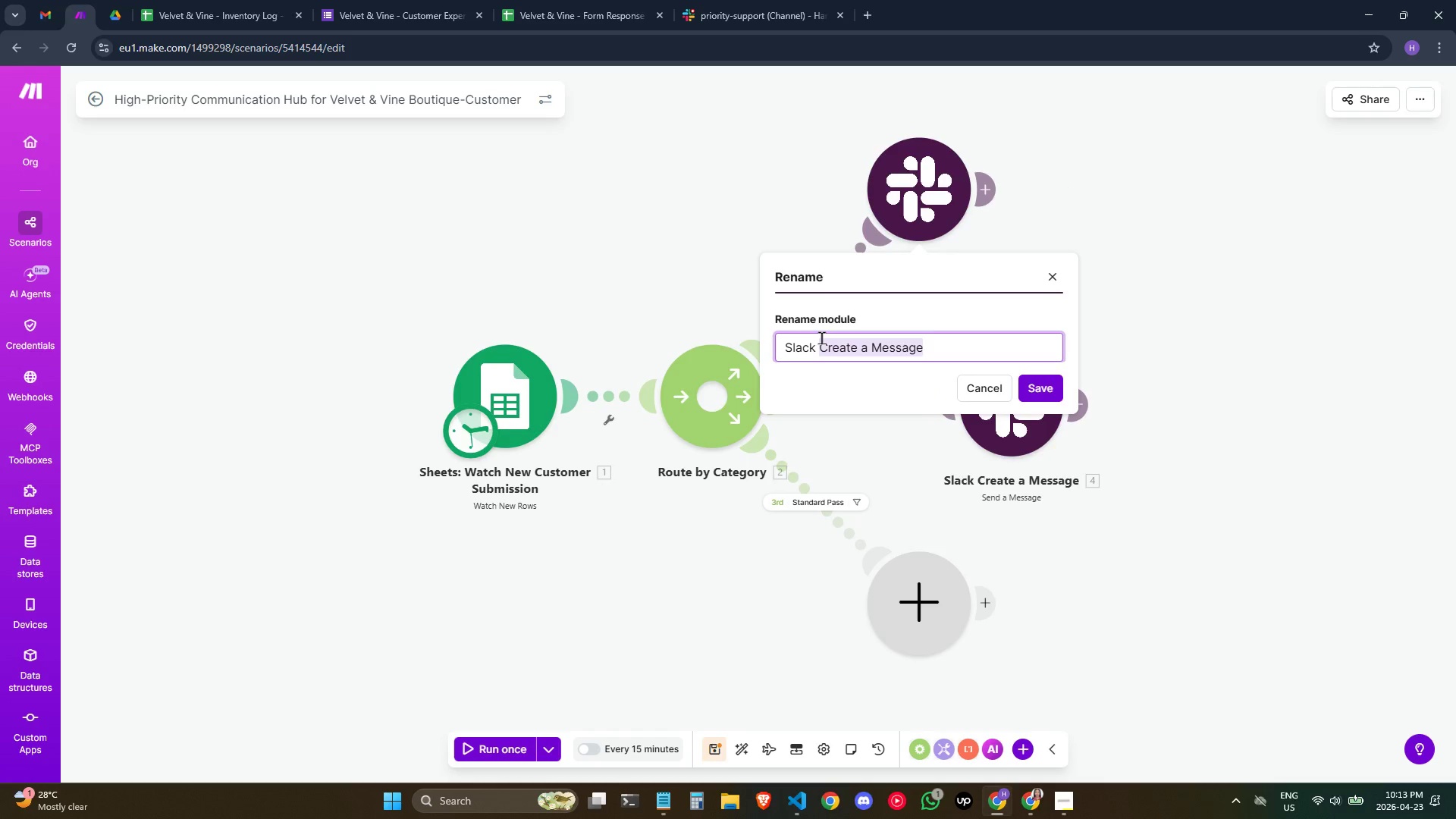 
key(Backspace)
key(Backspace)
type(: Alert )
 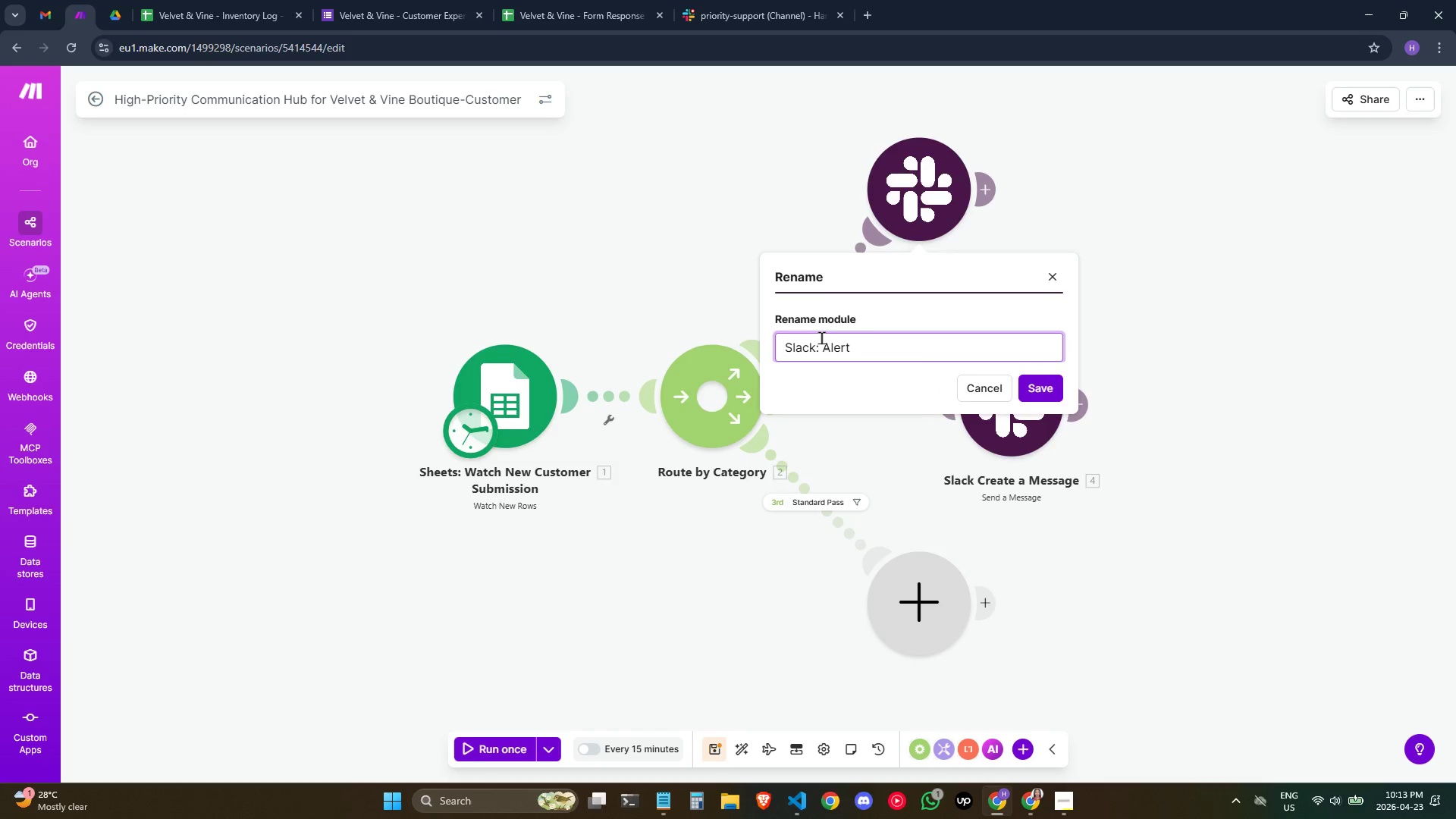 
wait(8.19)
 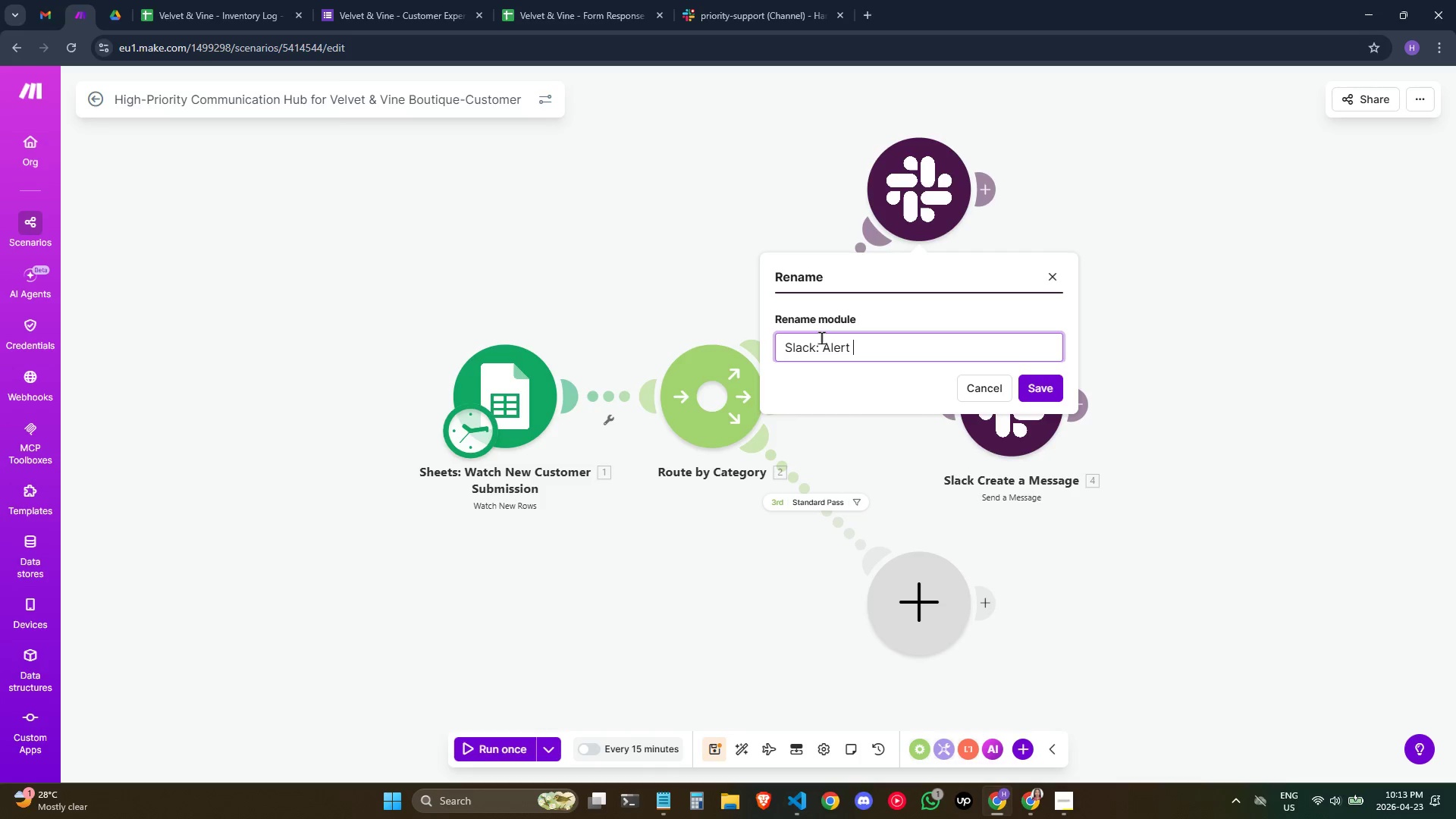 
type(#priority-support)
 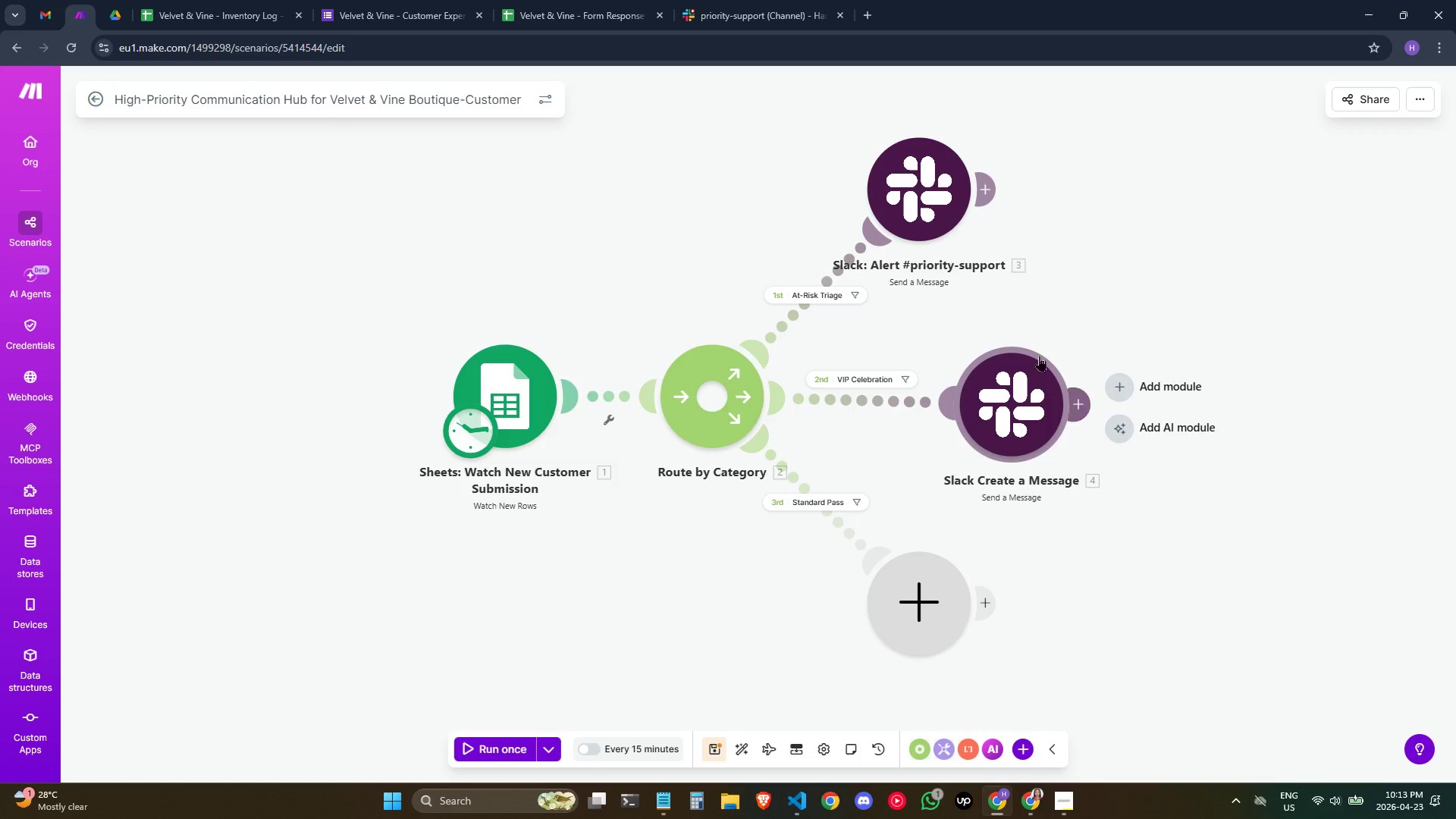 
left_click([1072, 249])
 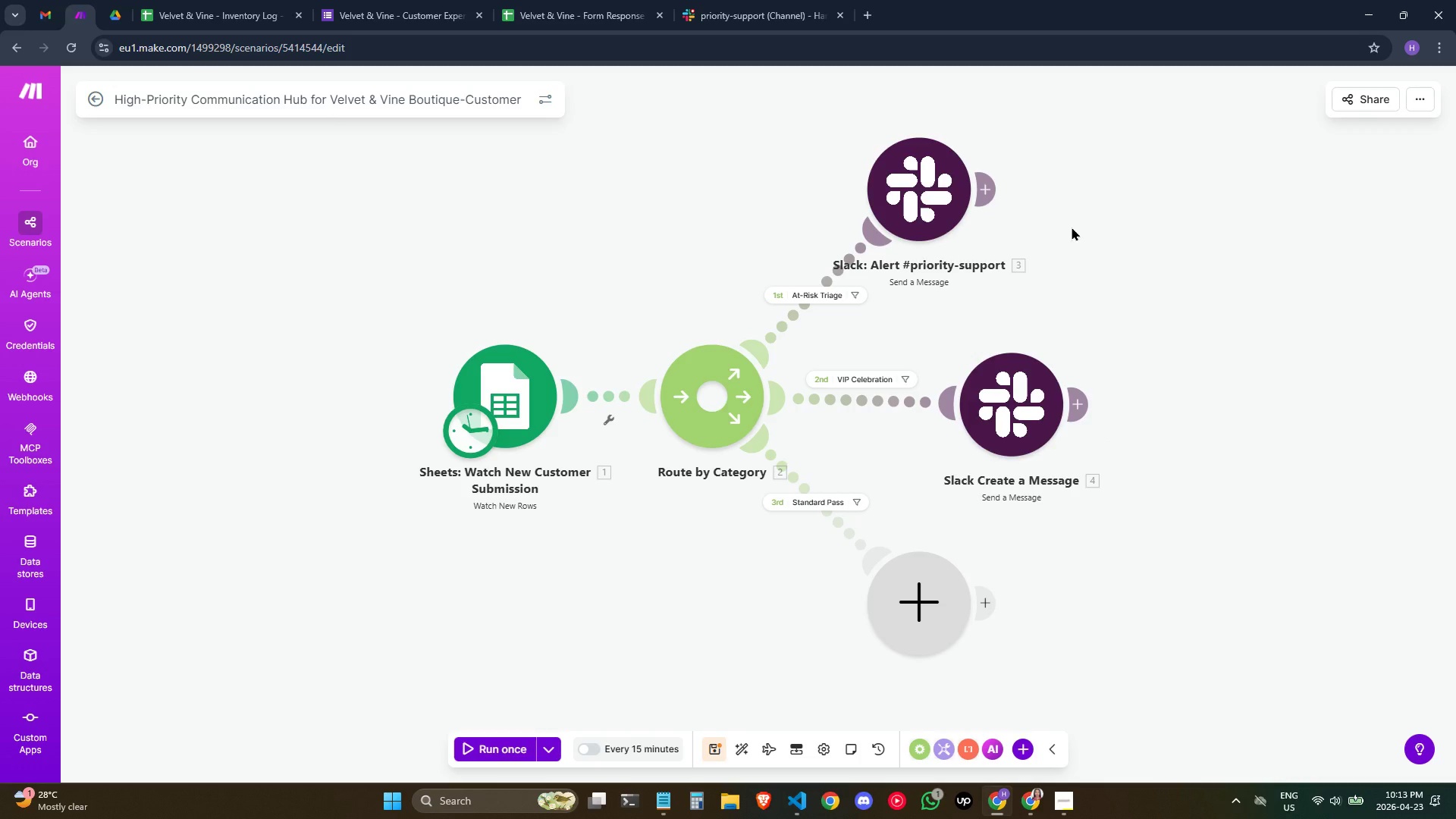 
wait(12.39)
 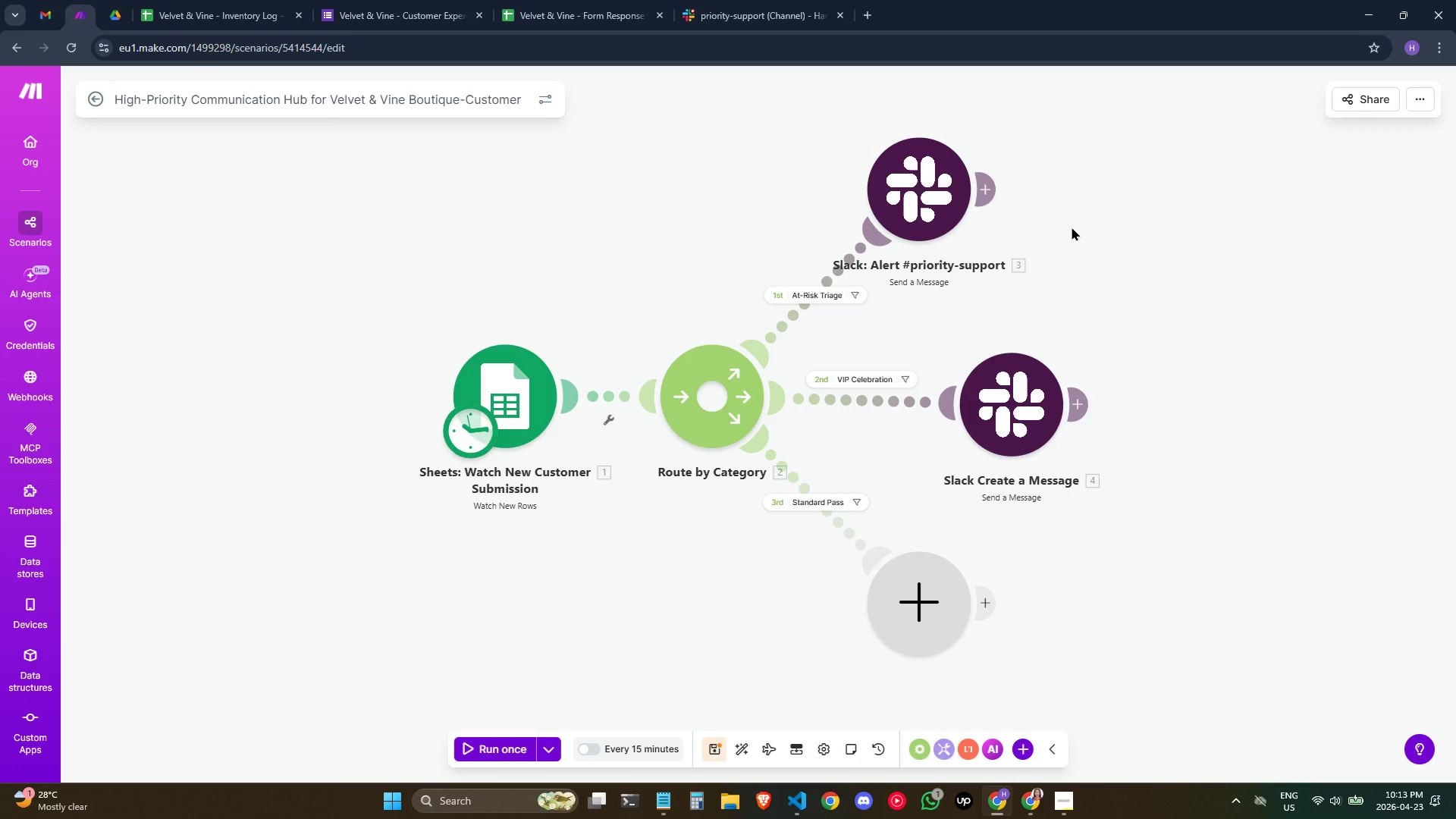 
left_click_drag(start_coordinate=[913, 192], to_coordinate=[959, 198])
 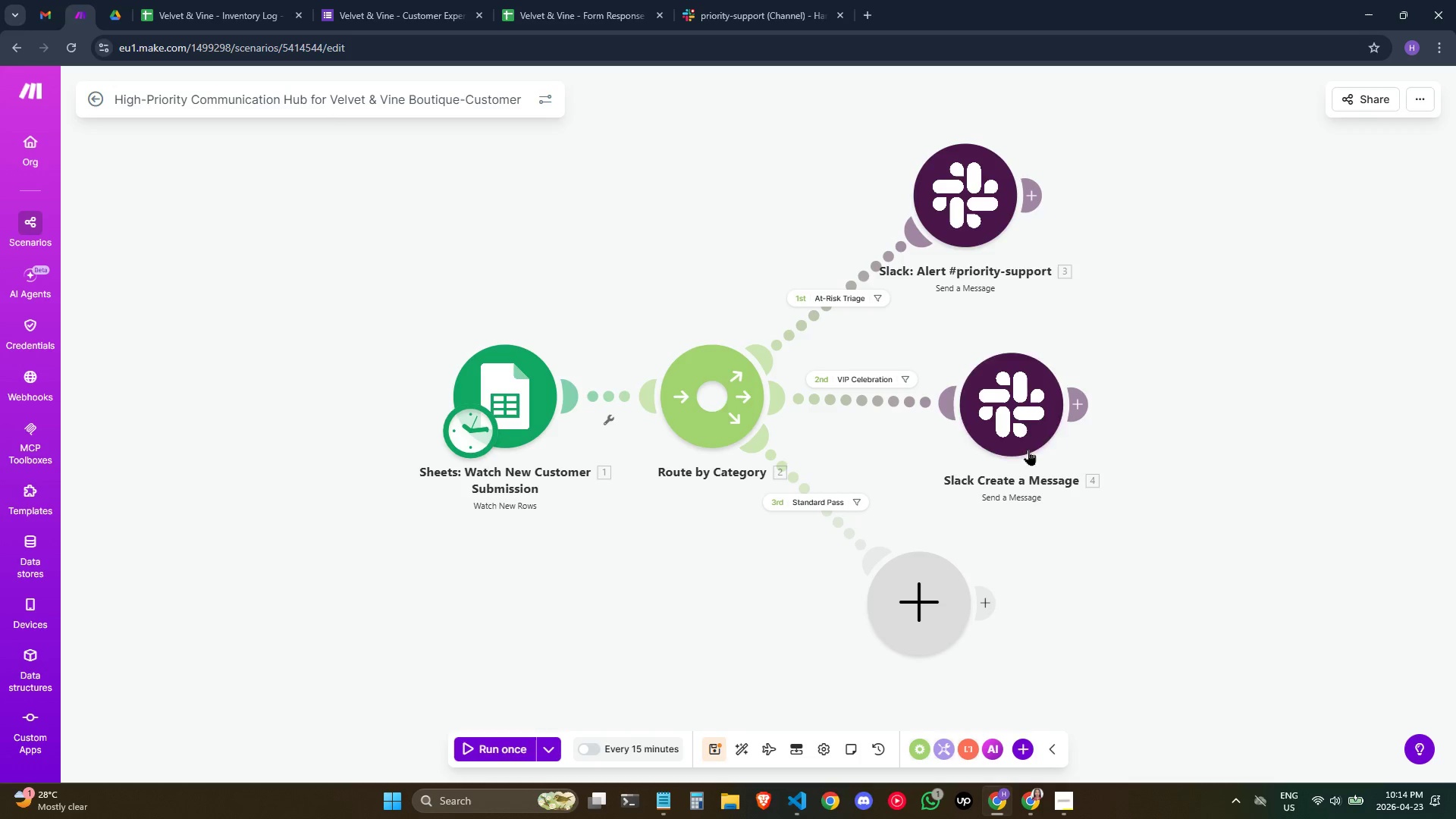 
left_click_drag(start_coordinate=[1025, 447], to_coordinate=[1000, 444])
 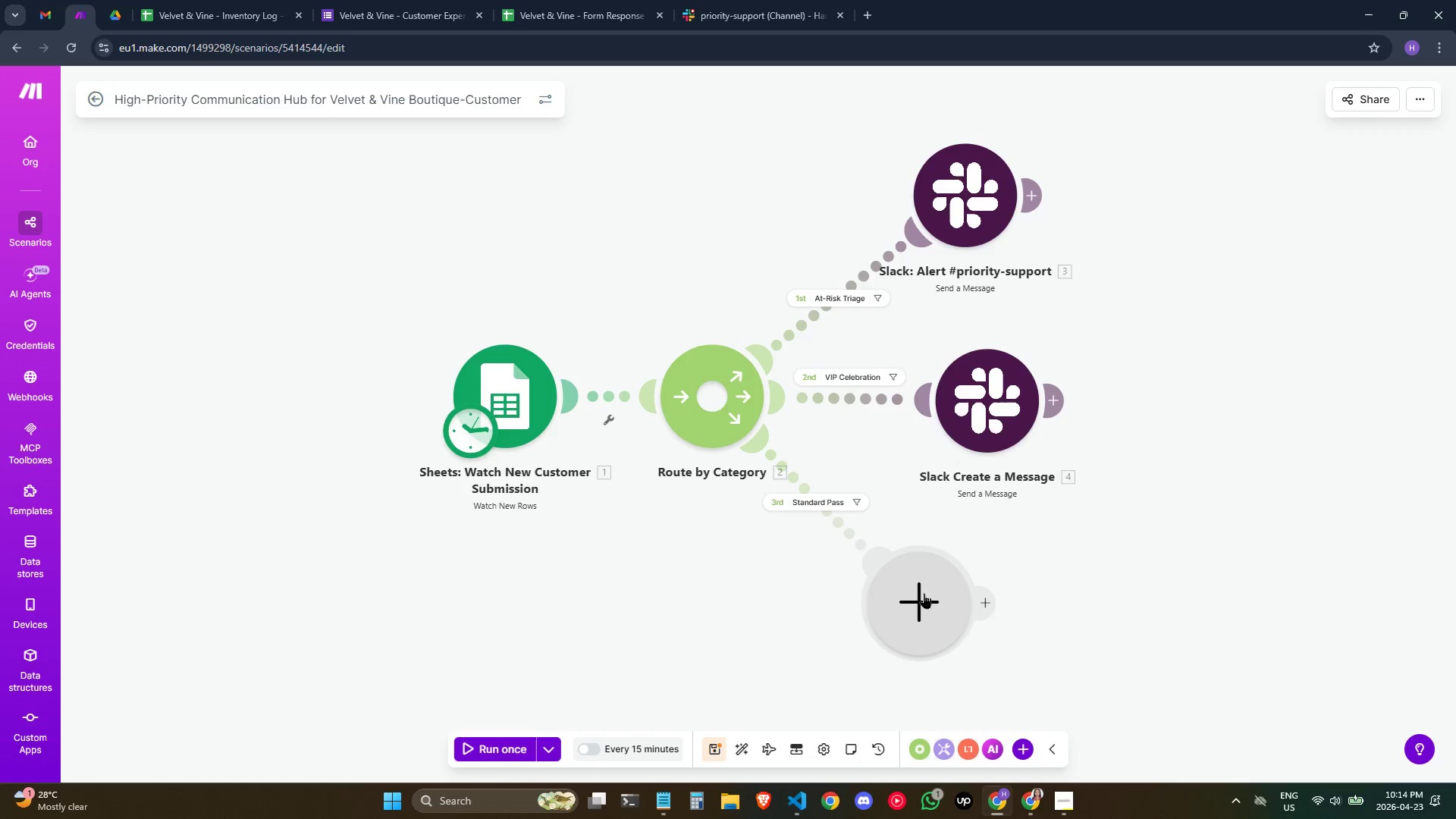 
left_click_drag(start_coordinate=[927, 596], to_coordinate=[993, 592])
 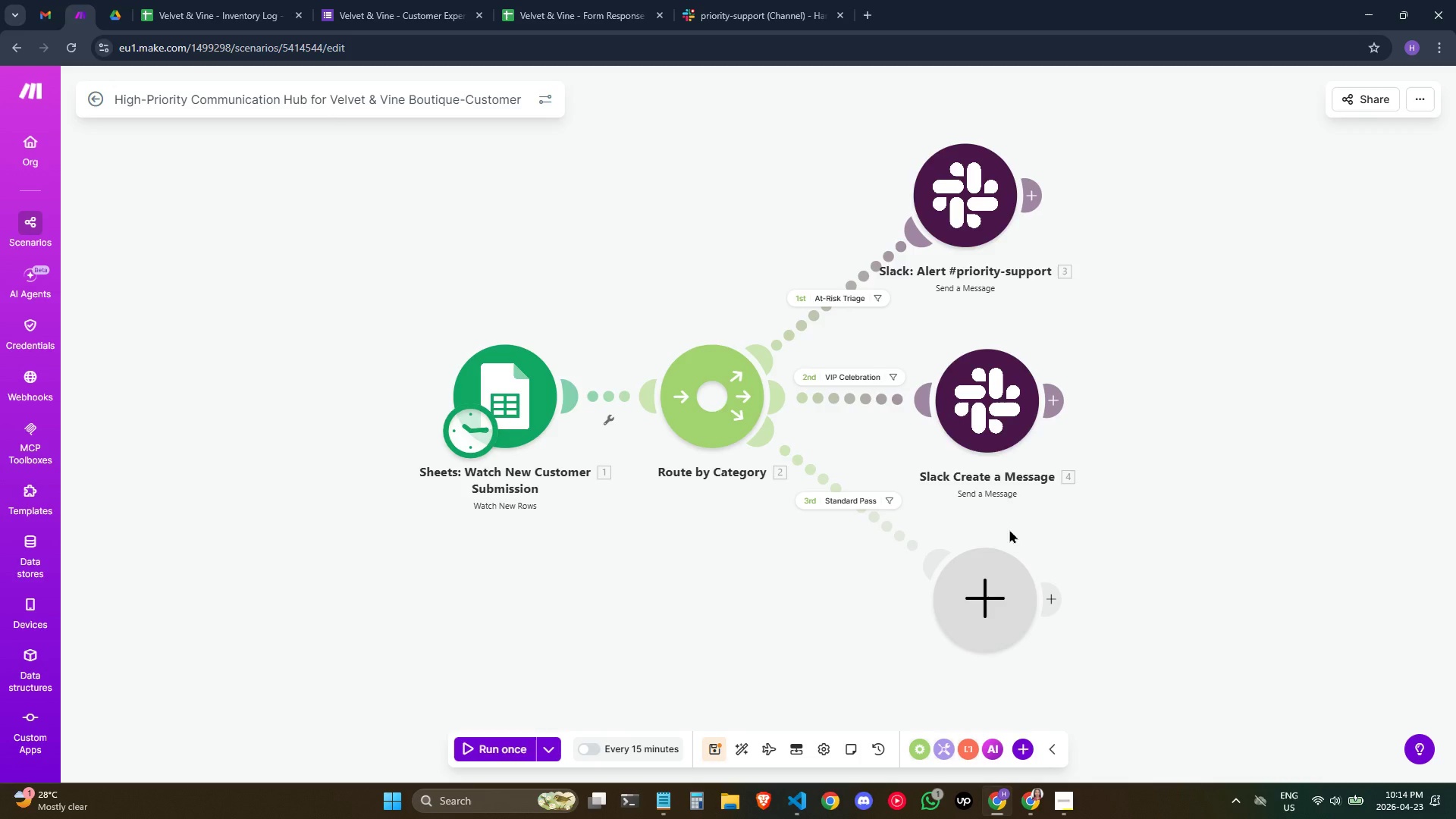 
wait(14.69)
 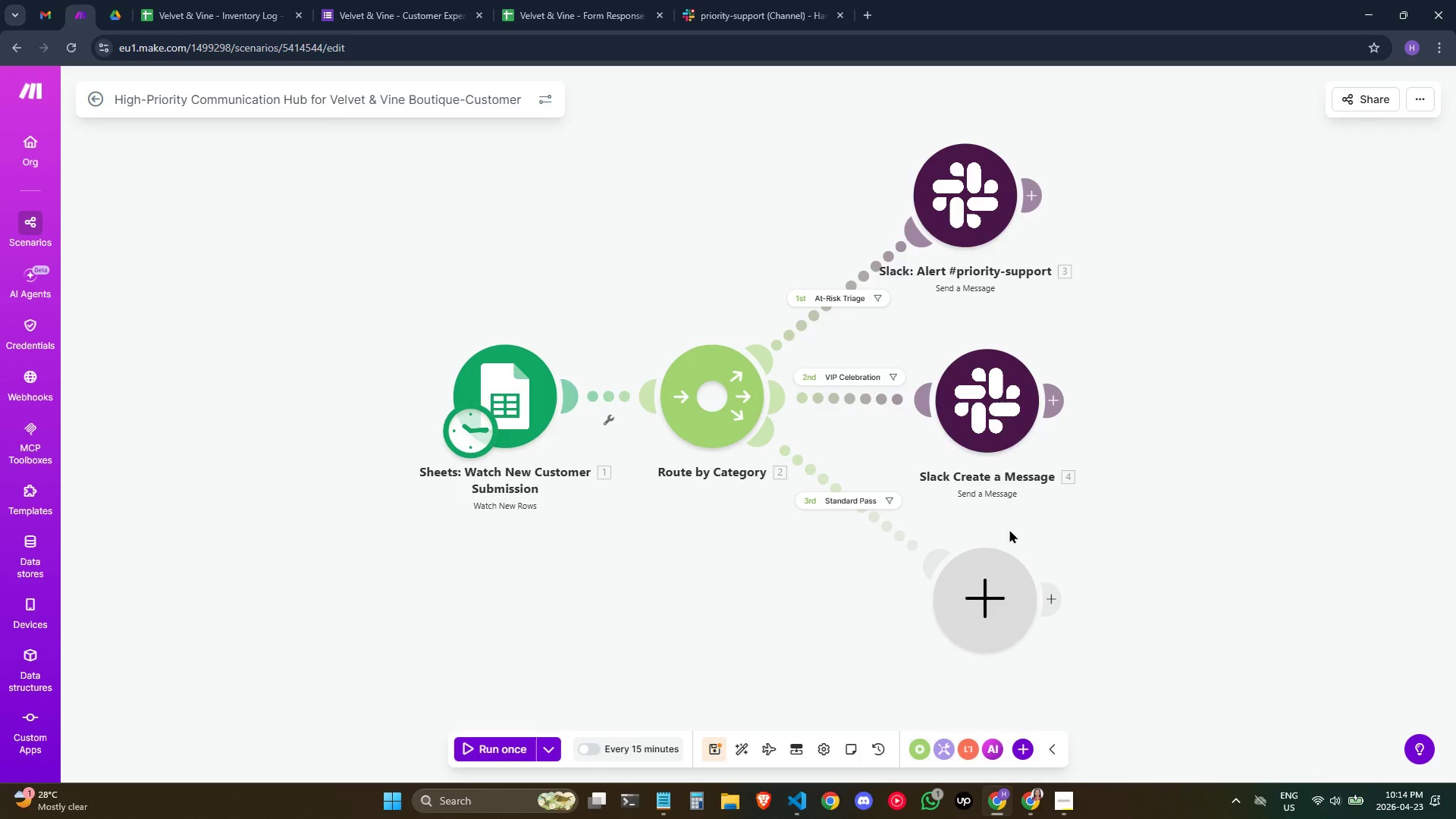 
right_click([993, 397])
 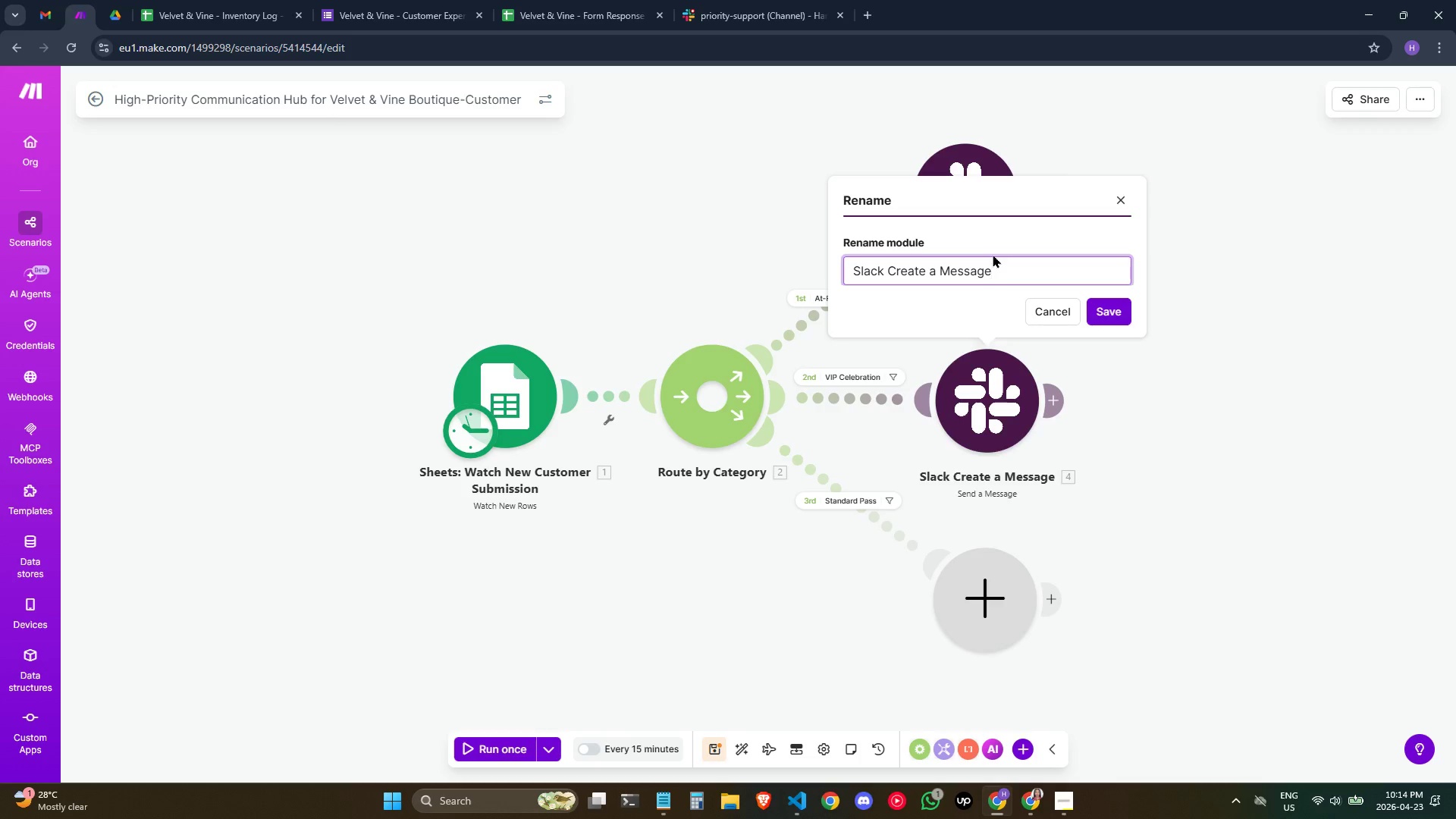 
wait(40.67)
 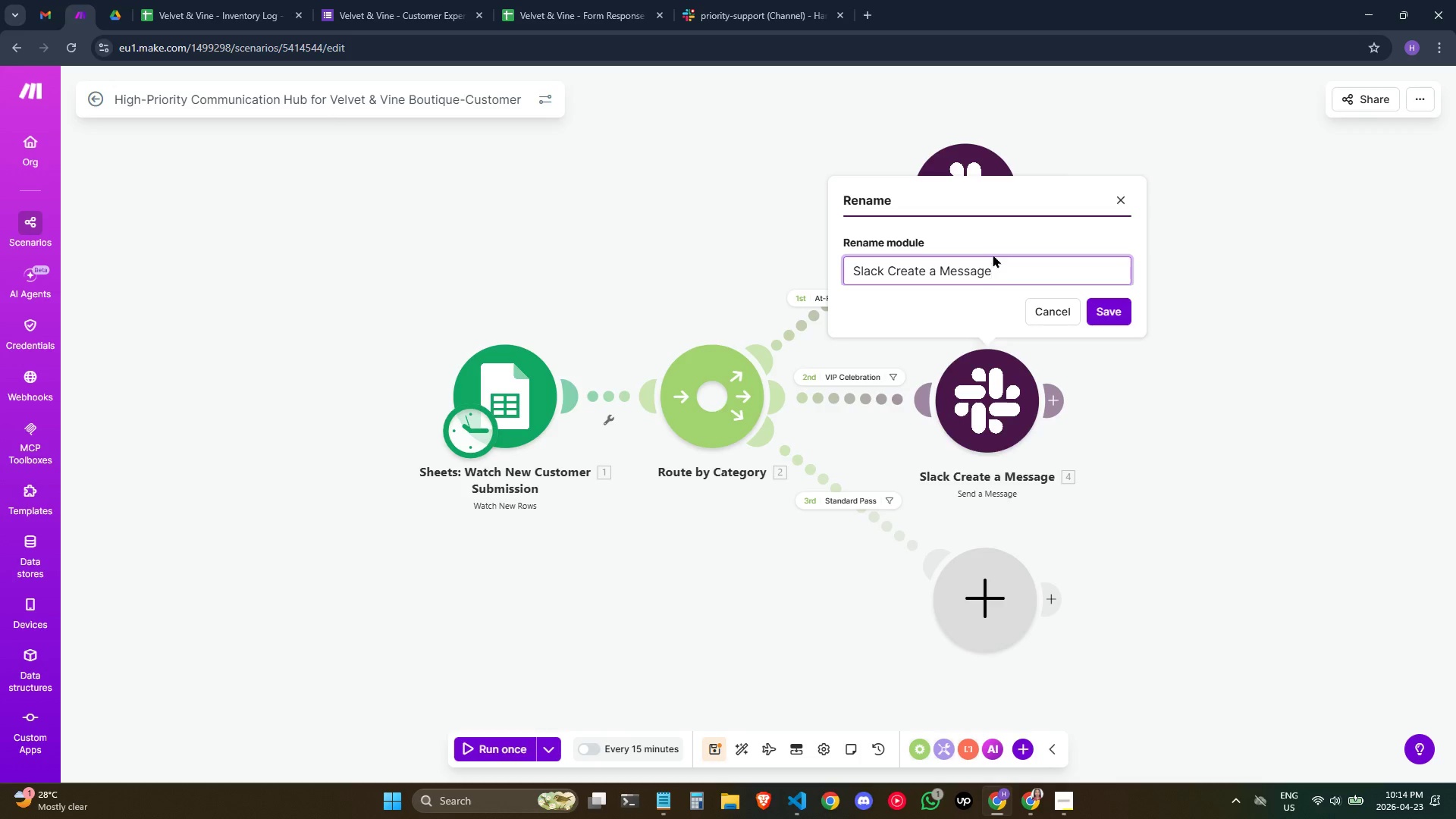 
left_click_drag(start_coordinate=[1006, 279], to_coordinate=[849, 261])
 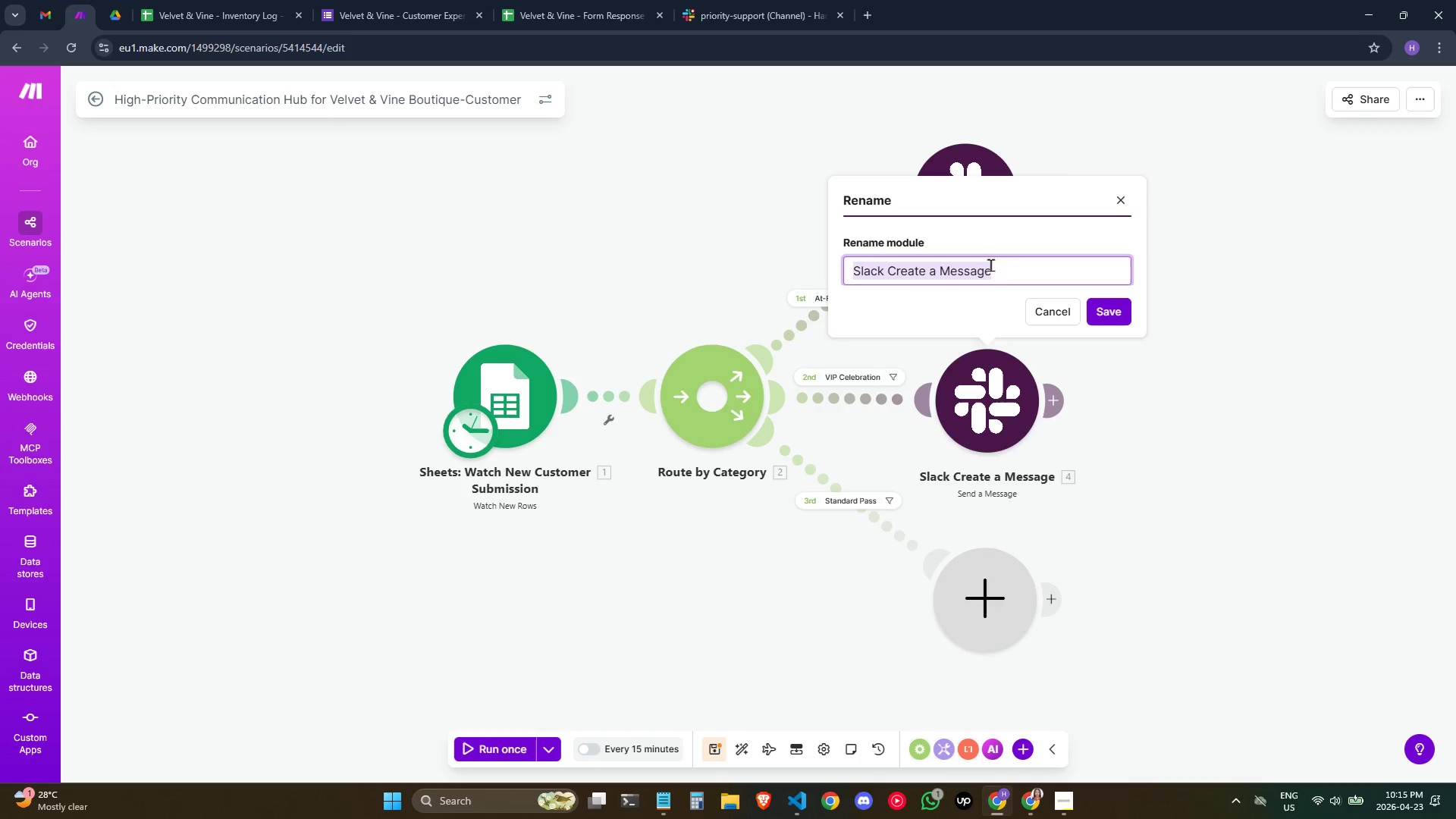 
double_click([1001, 272])
 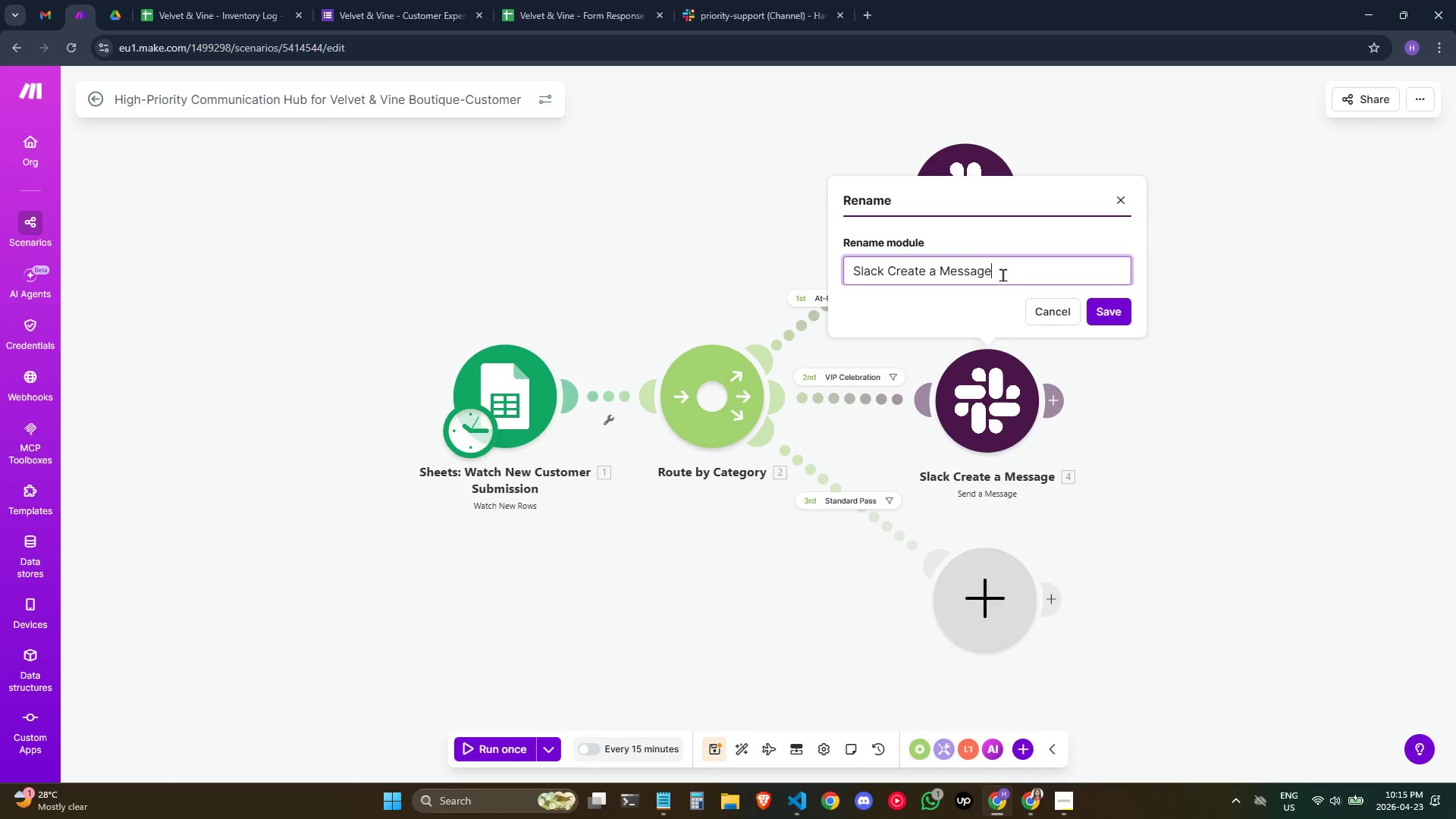 
left_click_drag(start_coordinate=[1003, 275], to_coordinate=[892, 265])
 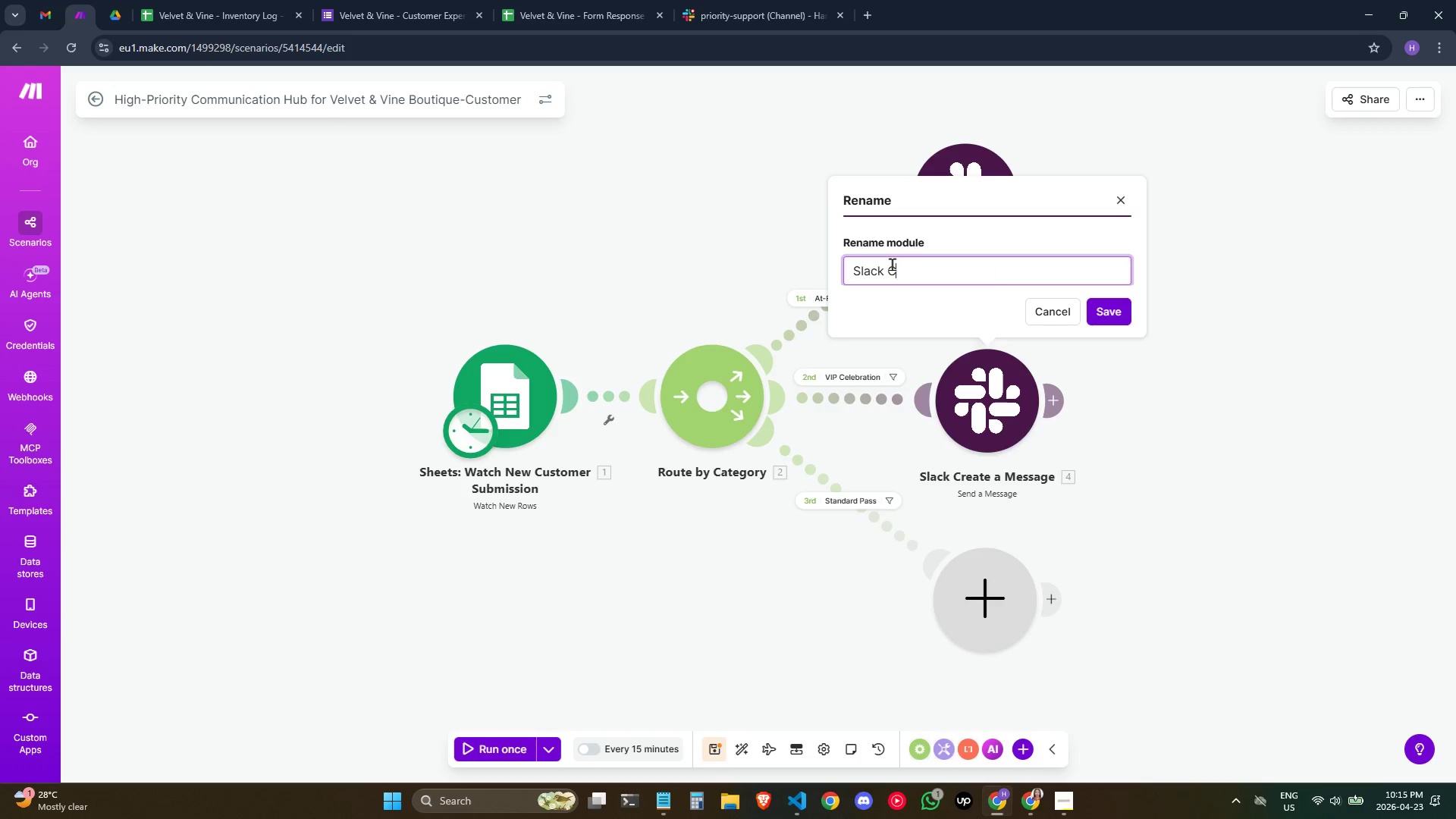 
key(Backspace)
 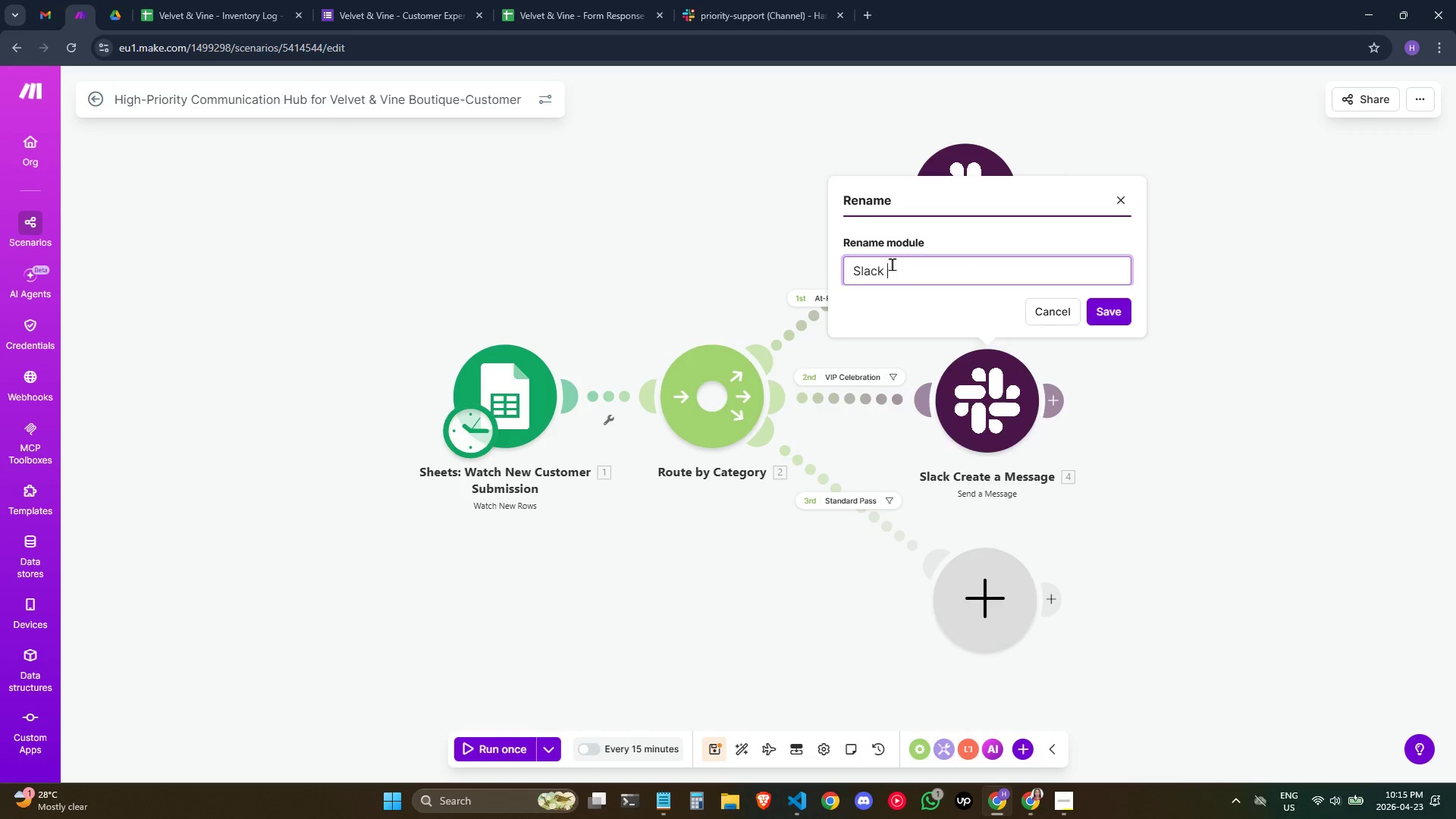 
key(Backspace)
 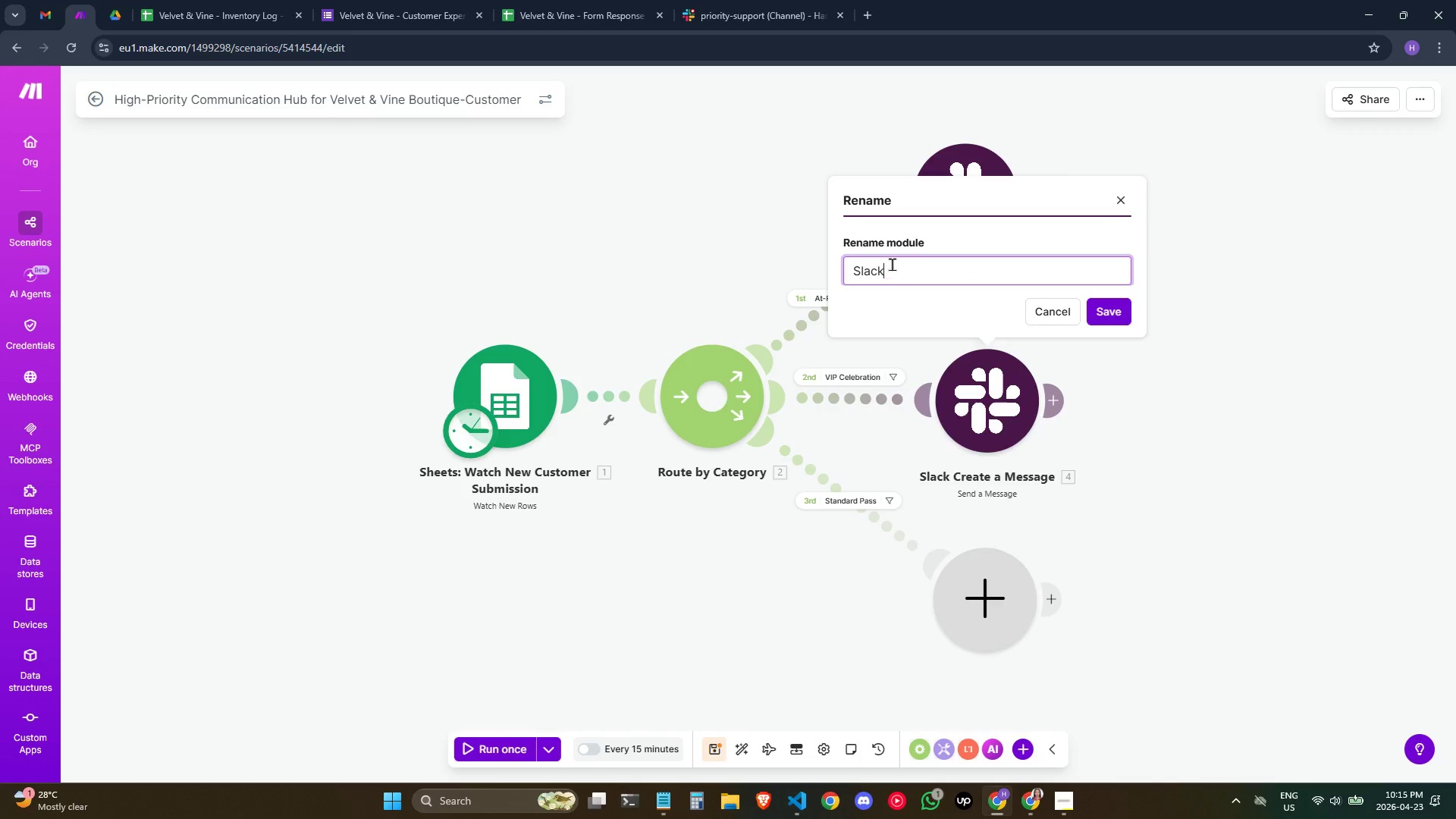 
key(Backspace)
 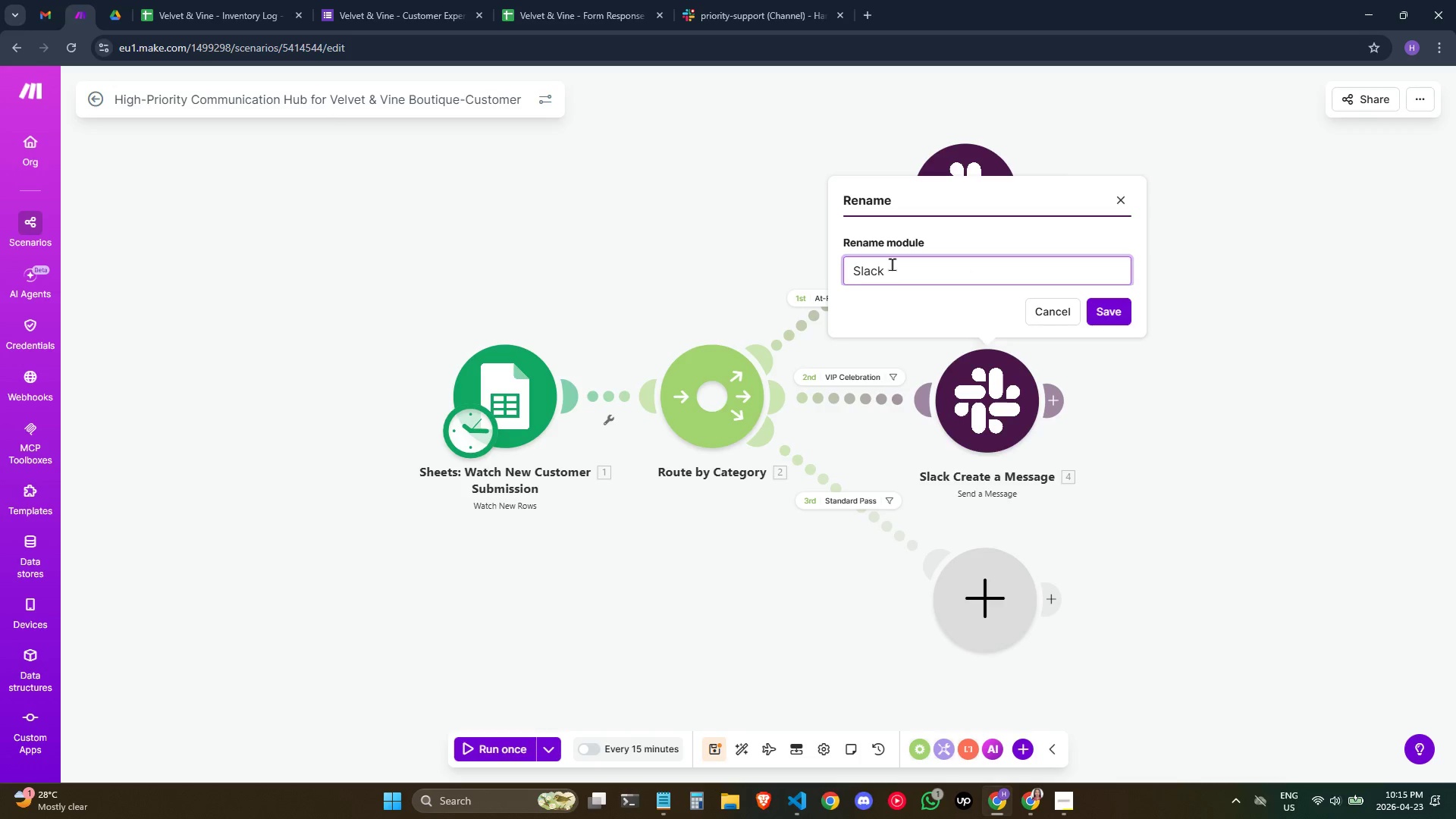 
key(Shift+Semicolon)
 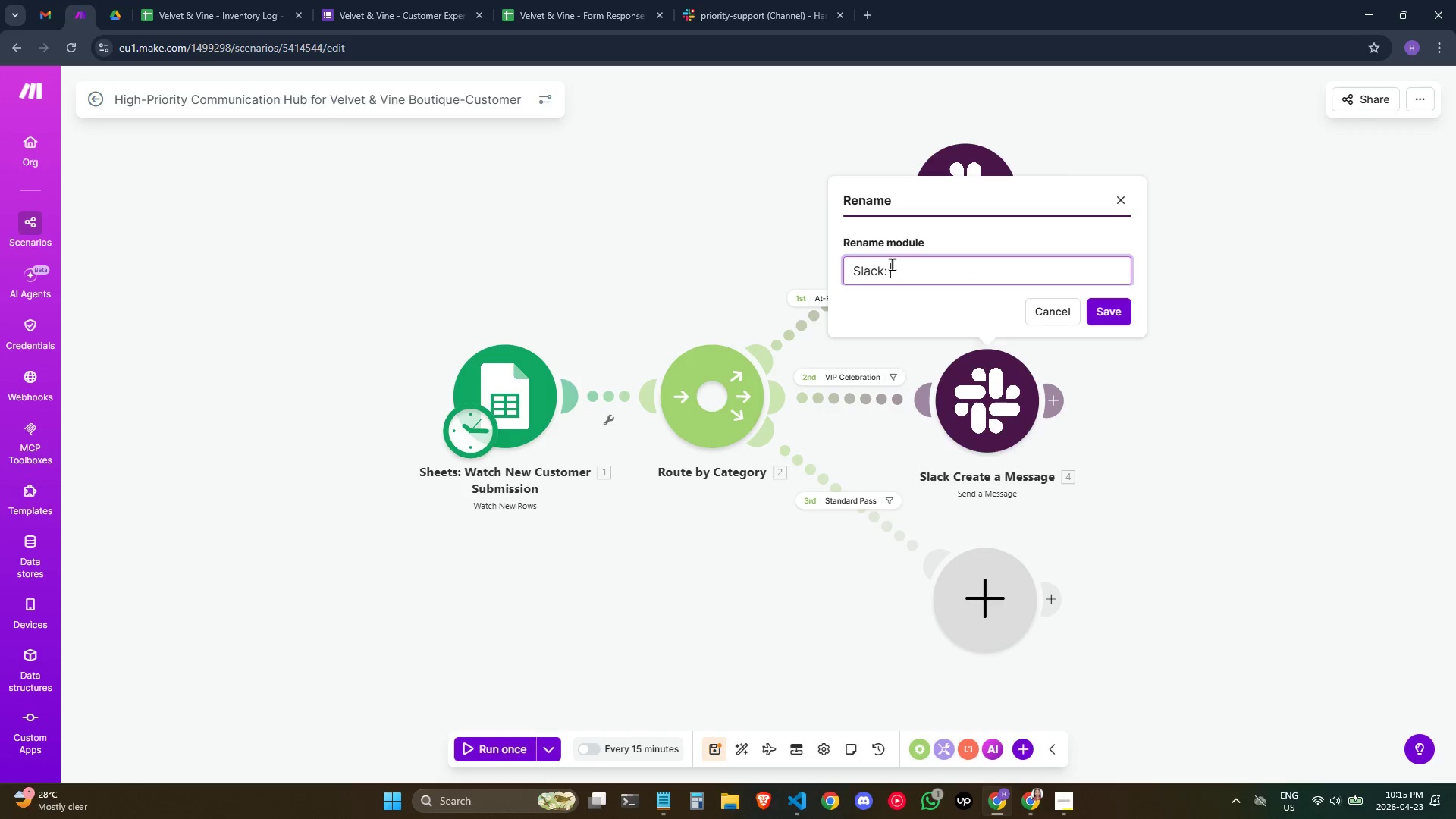 
key(Space)
 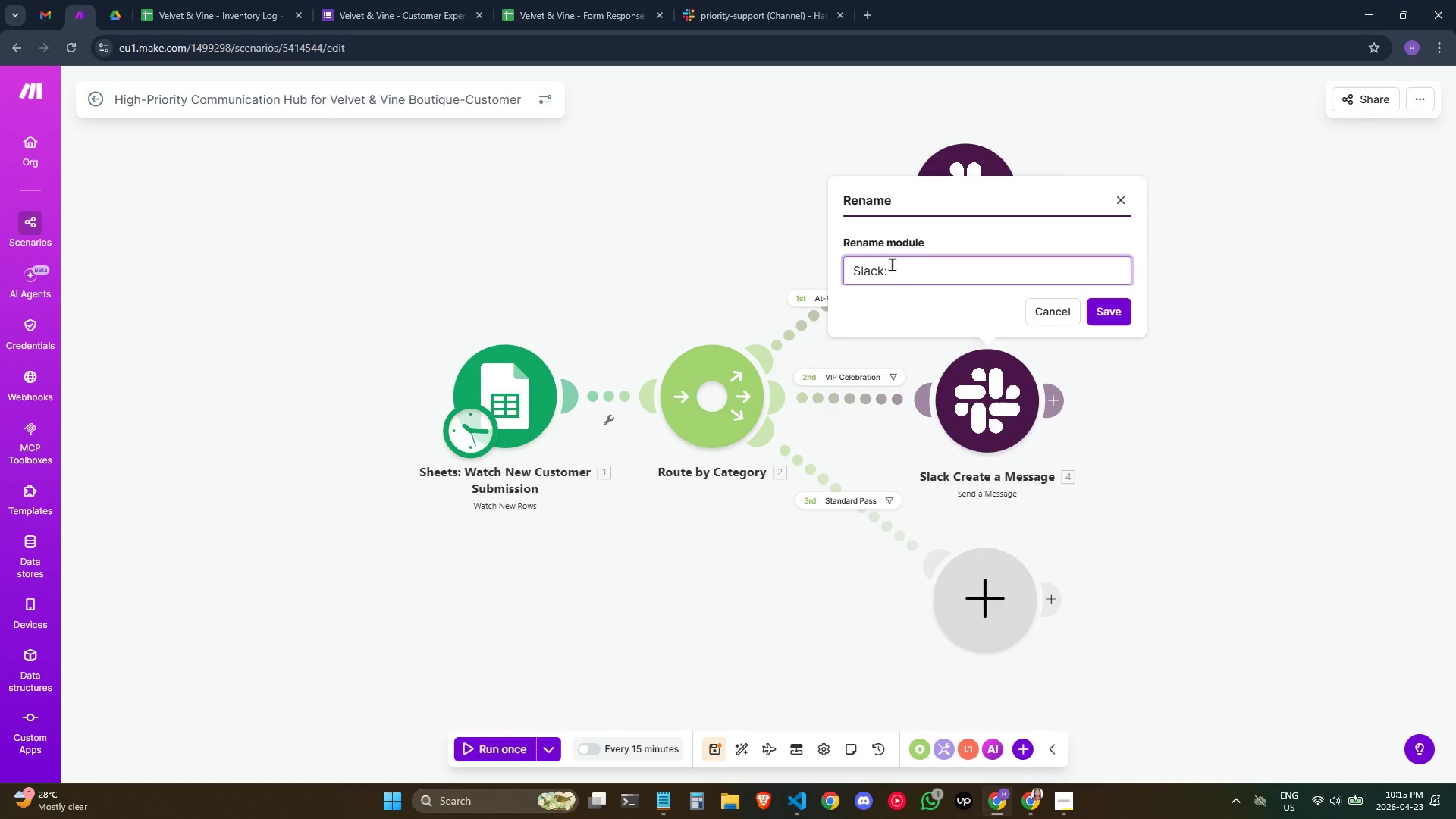 
wait(25.98)
 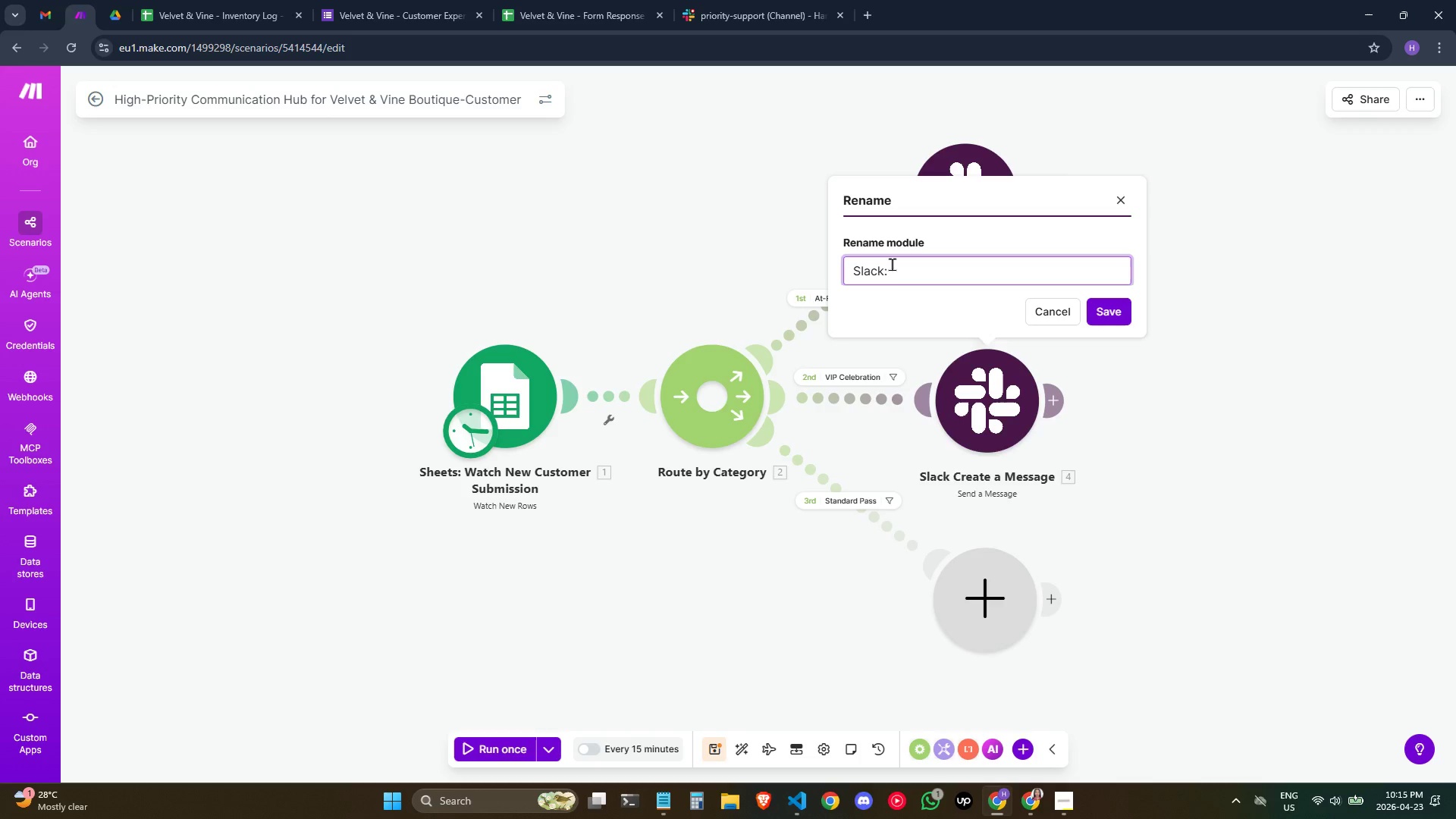 
type(Team Wind)
key(Backspace)
type(s)
 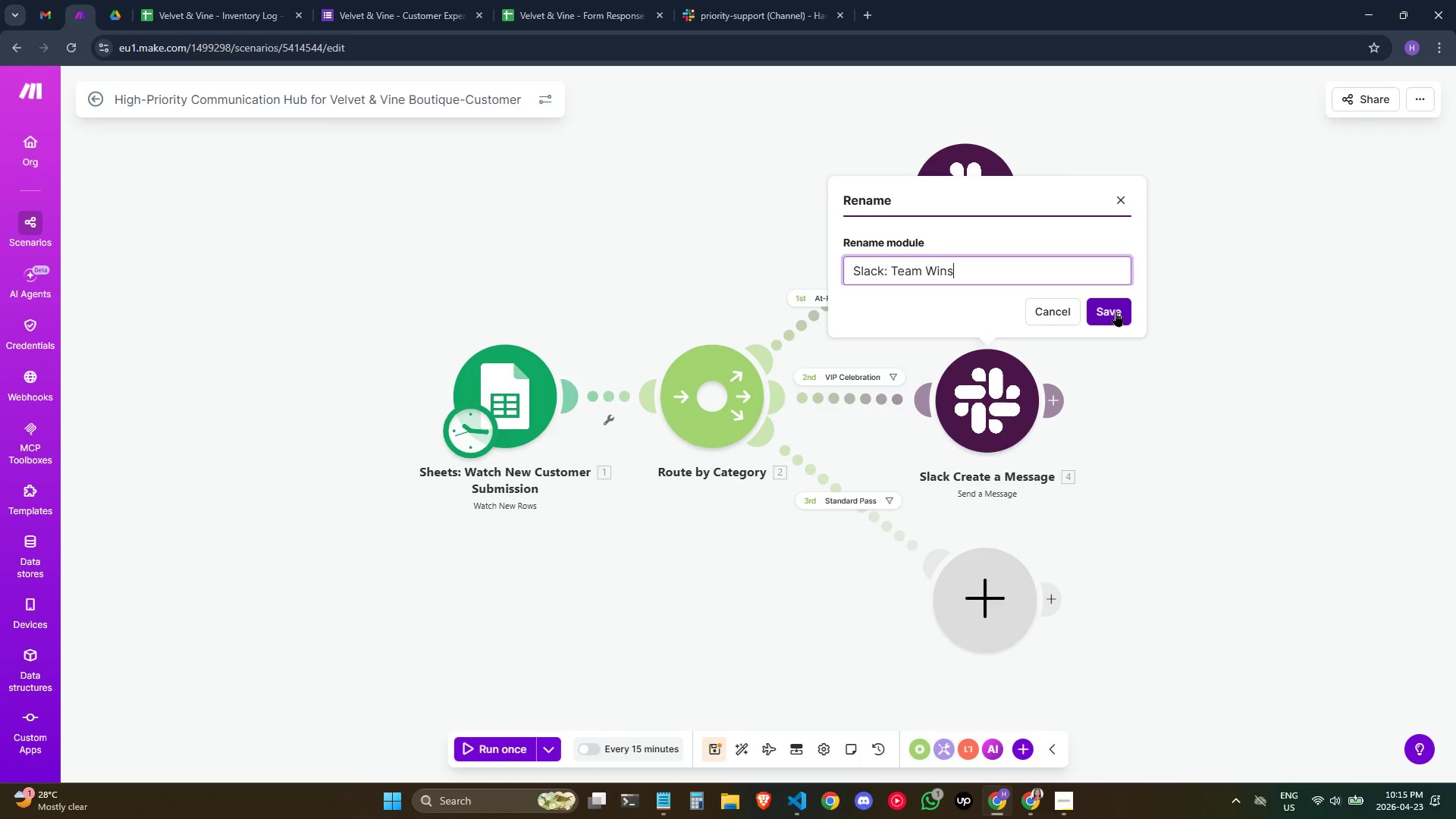 
wait(6.25)
 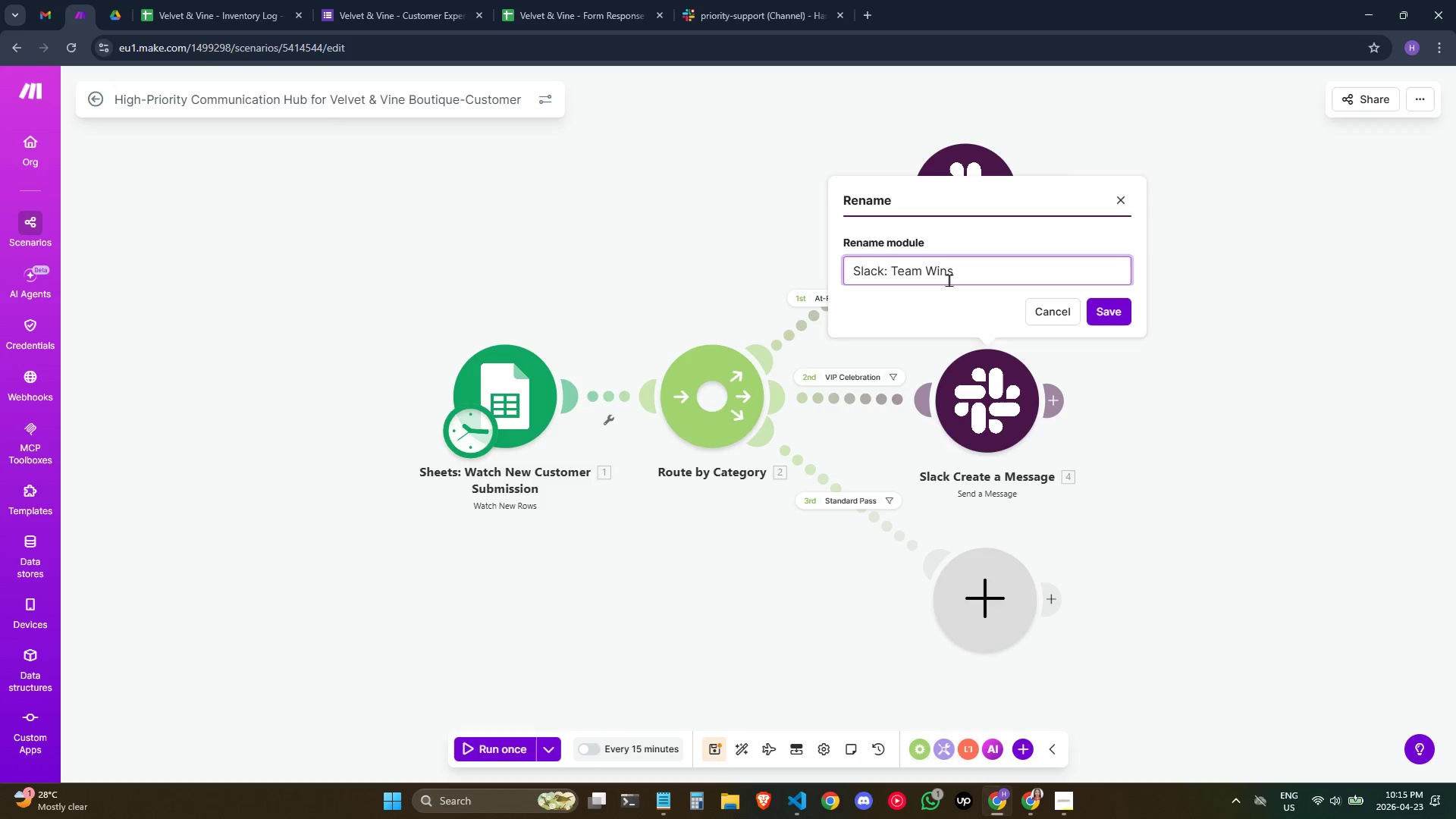 
key(ArrowLeft)
 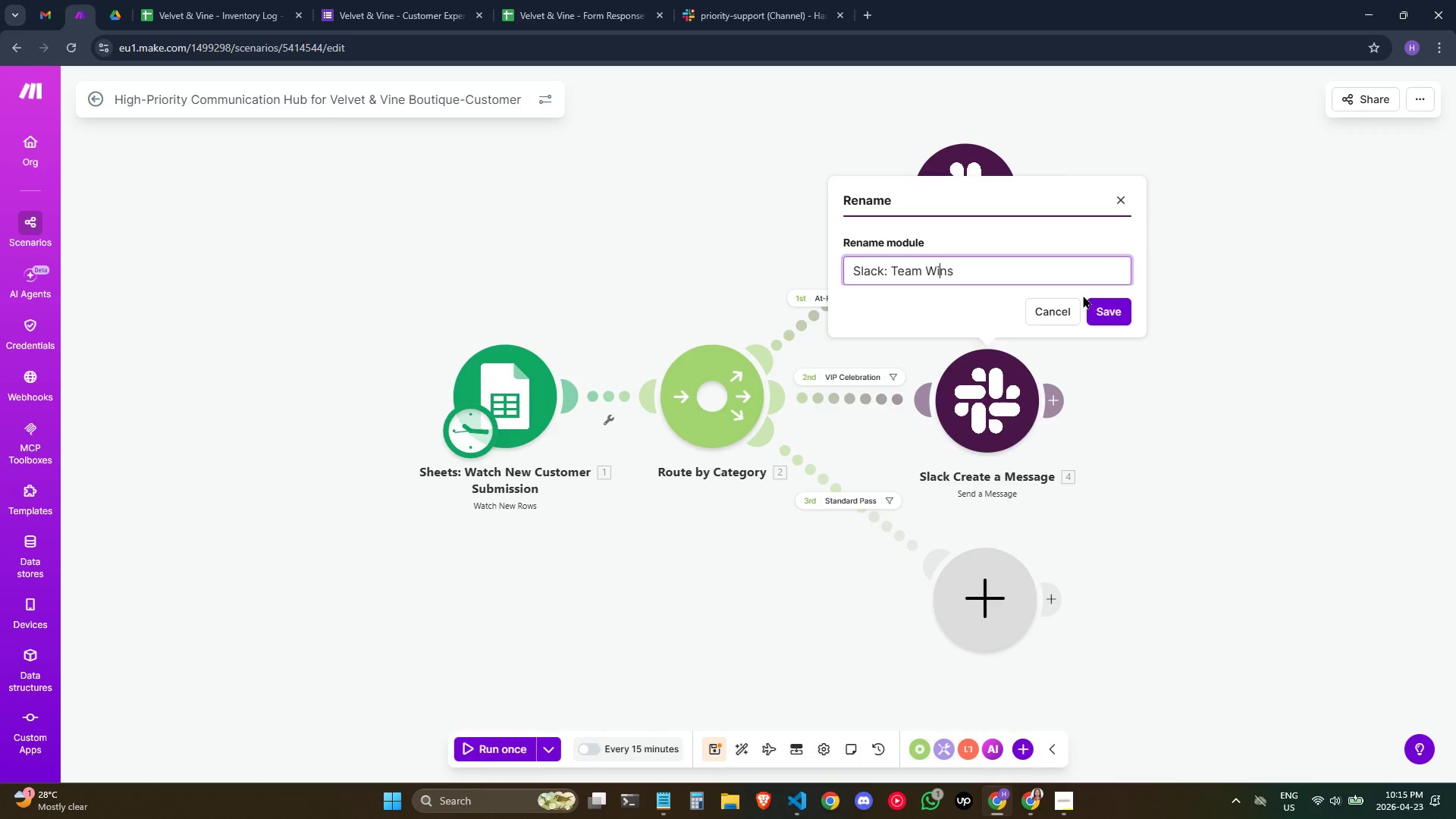 
key(ArrowLeft)
 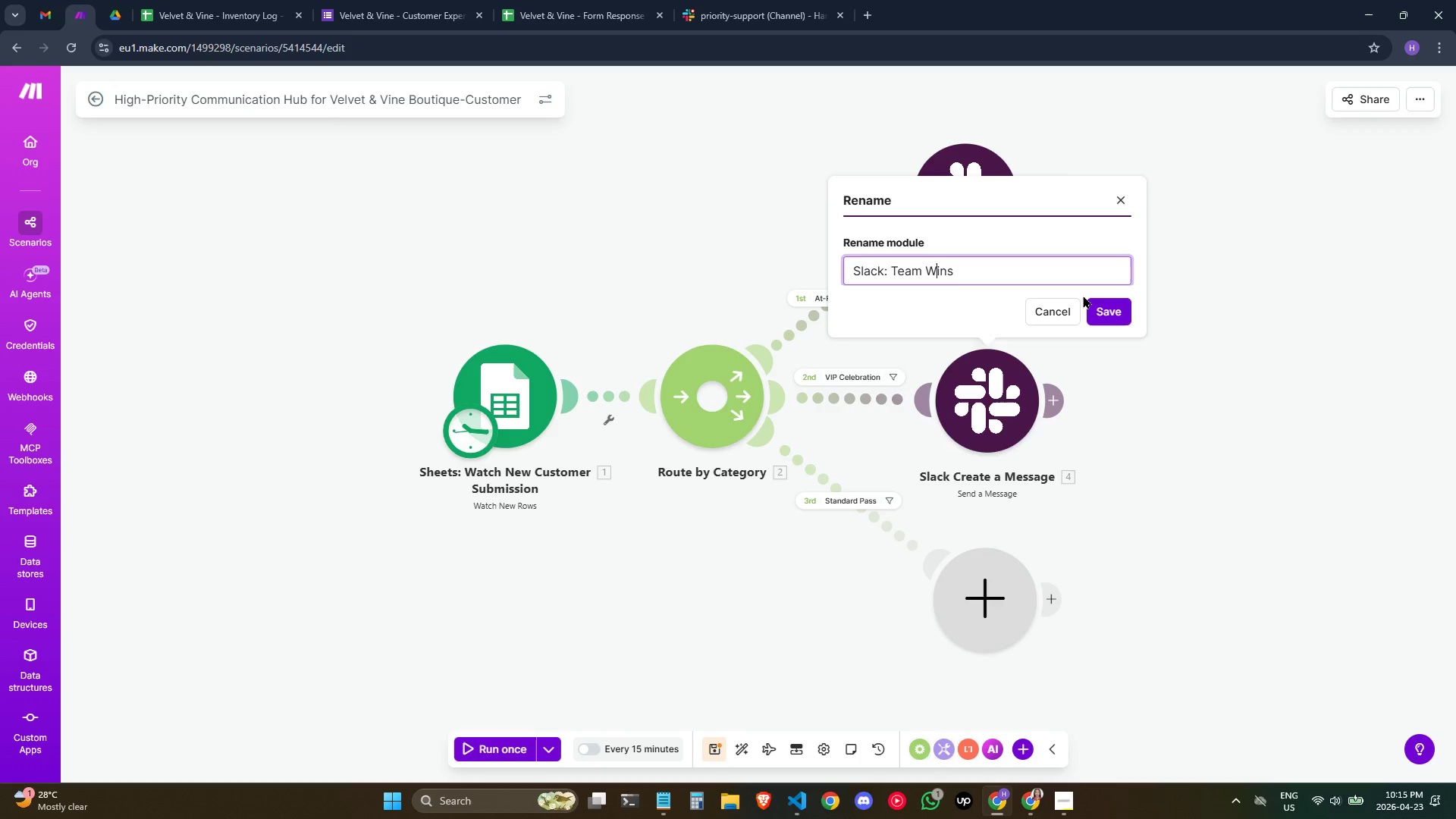 
key(ArrowLeft)
 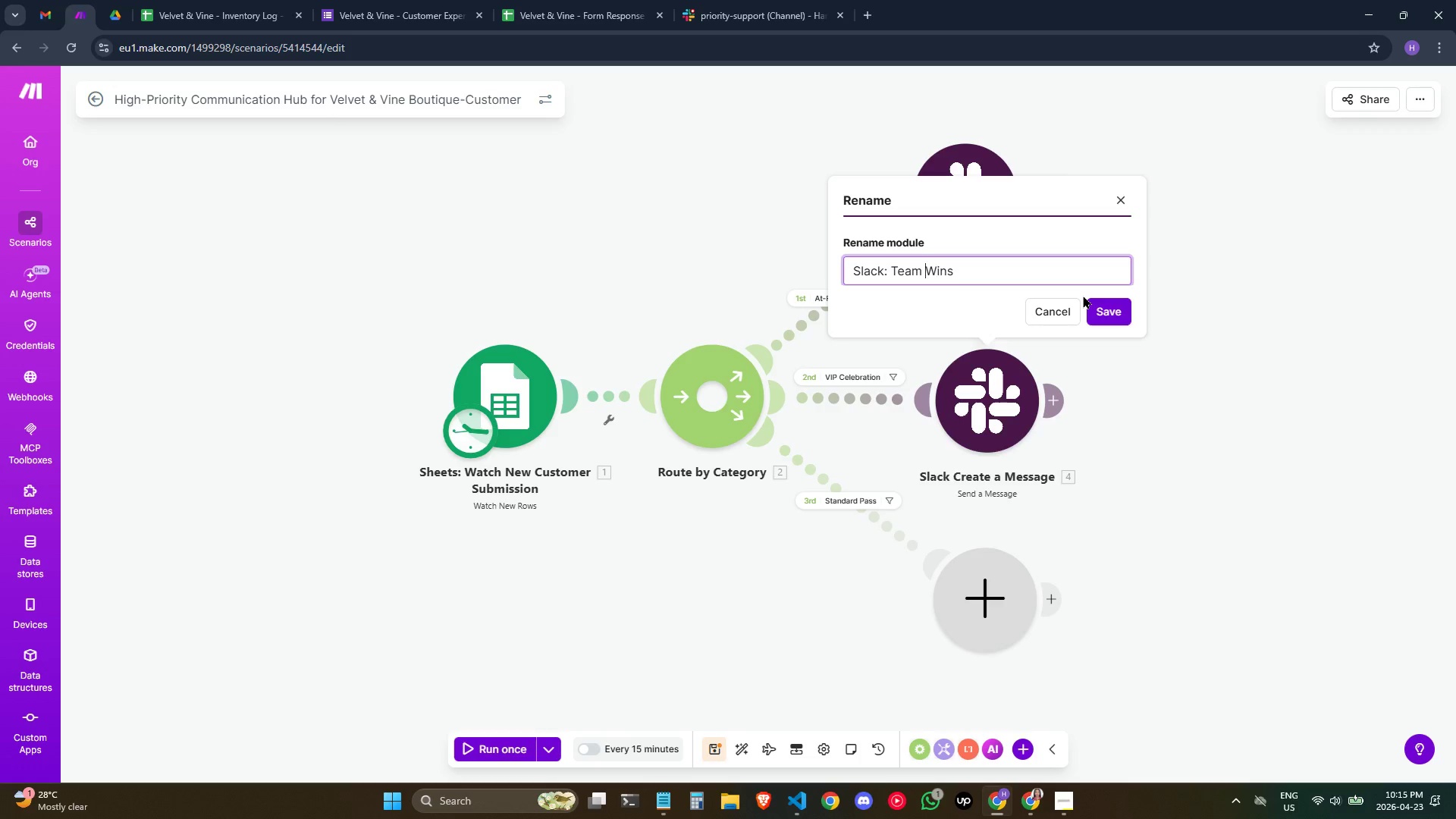 
key(ArrowLeft)
 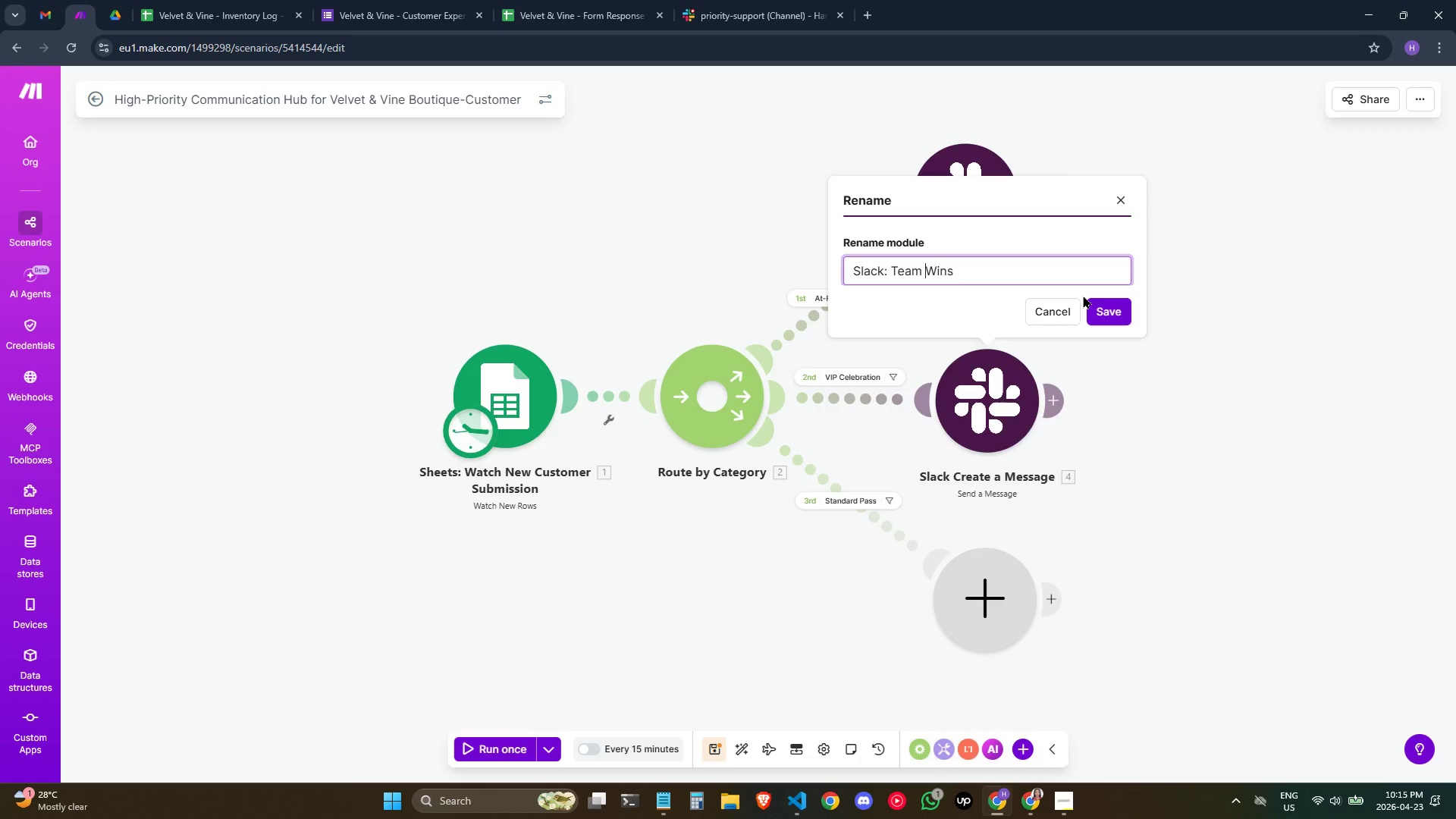 
key(ArrowLeft)
 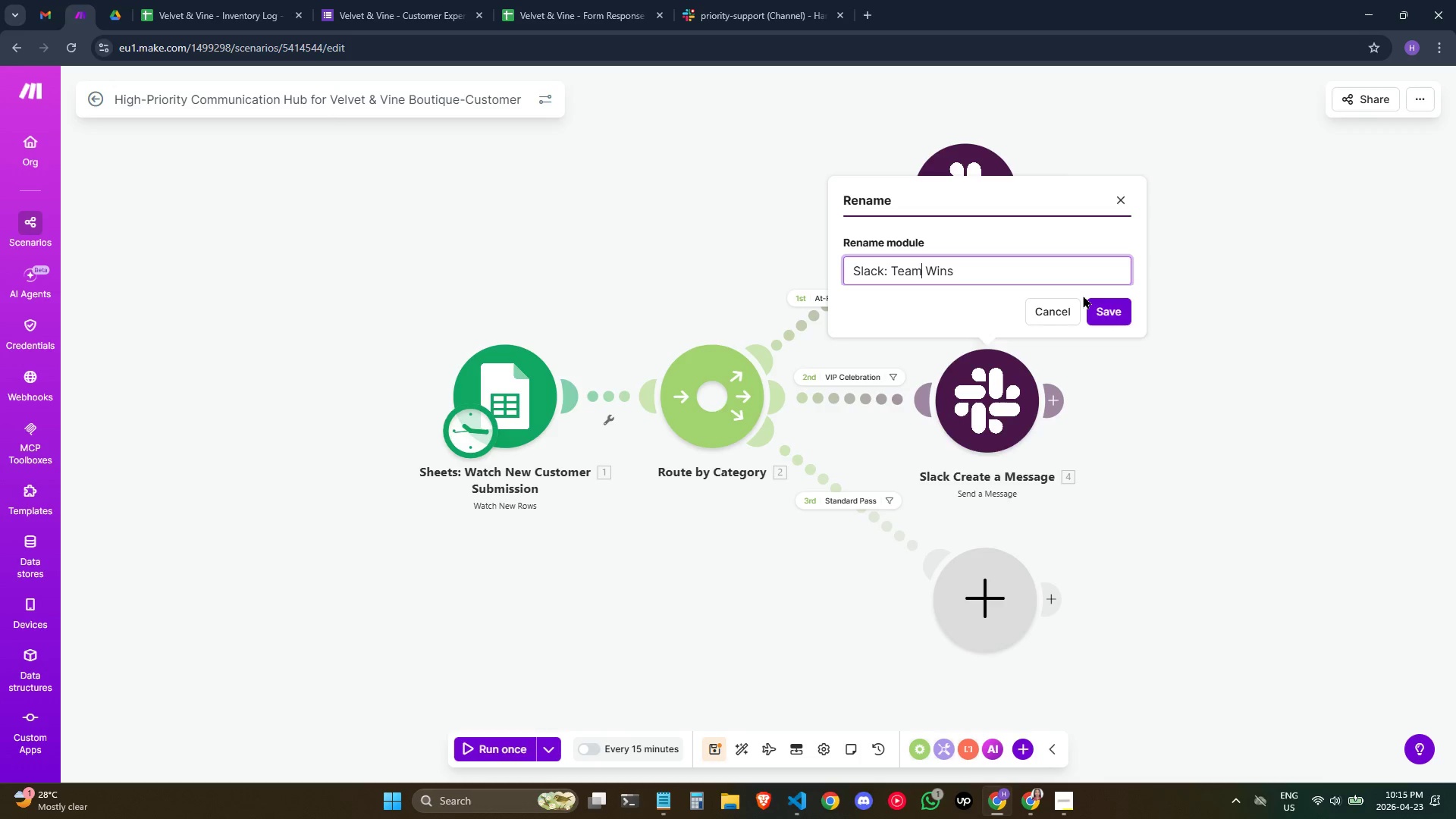 
key(ArrowLeft)
 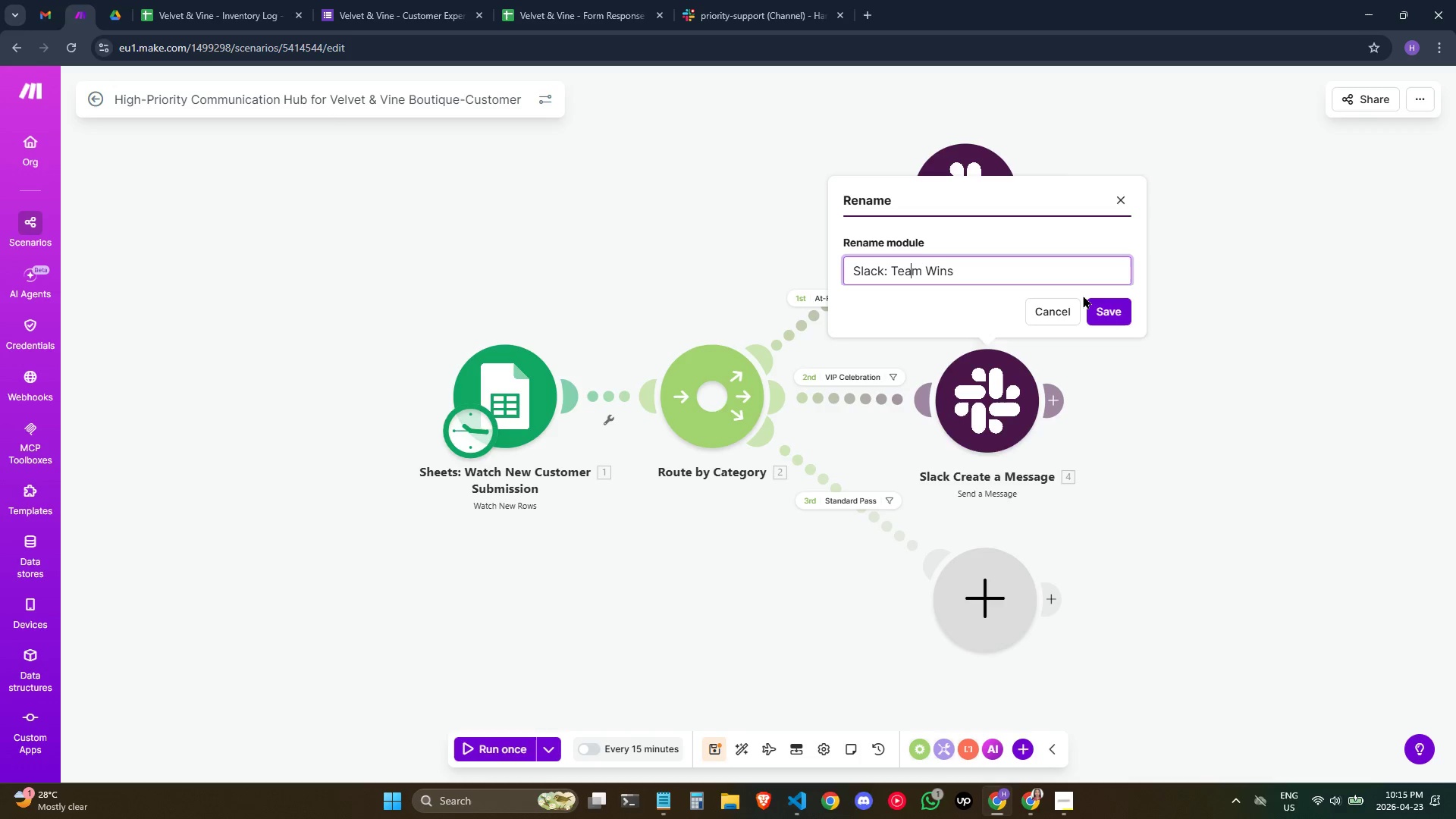 
key(ArrowLeft)
 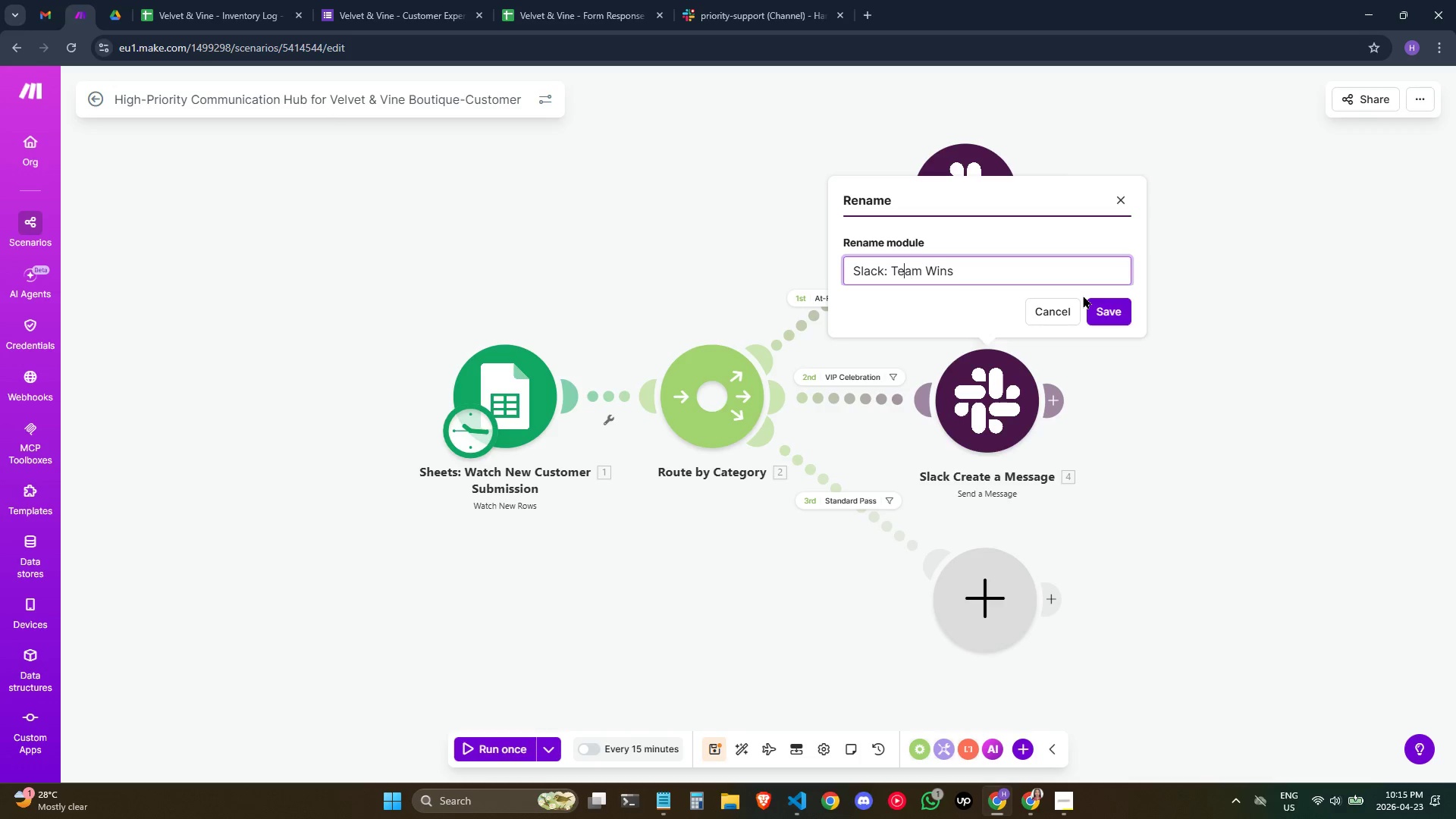 
key(ArrowLeft)
 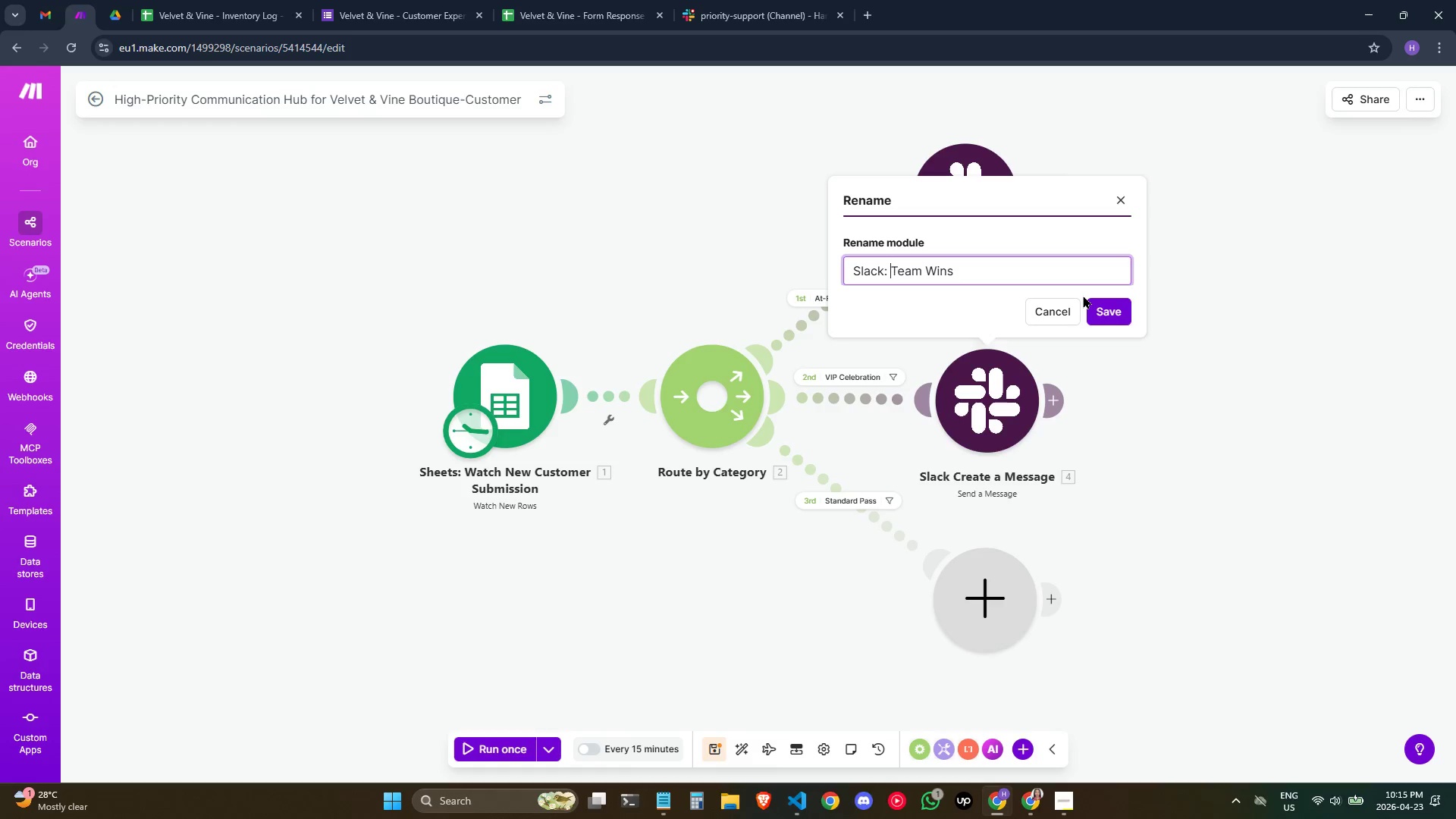 
key(ArrowLeft)
 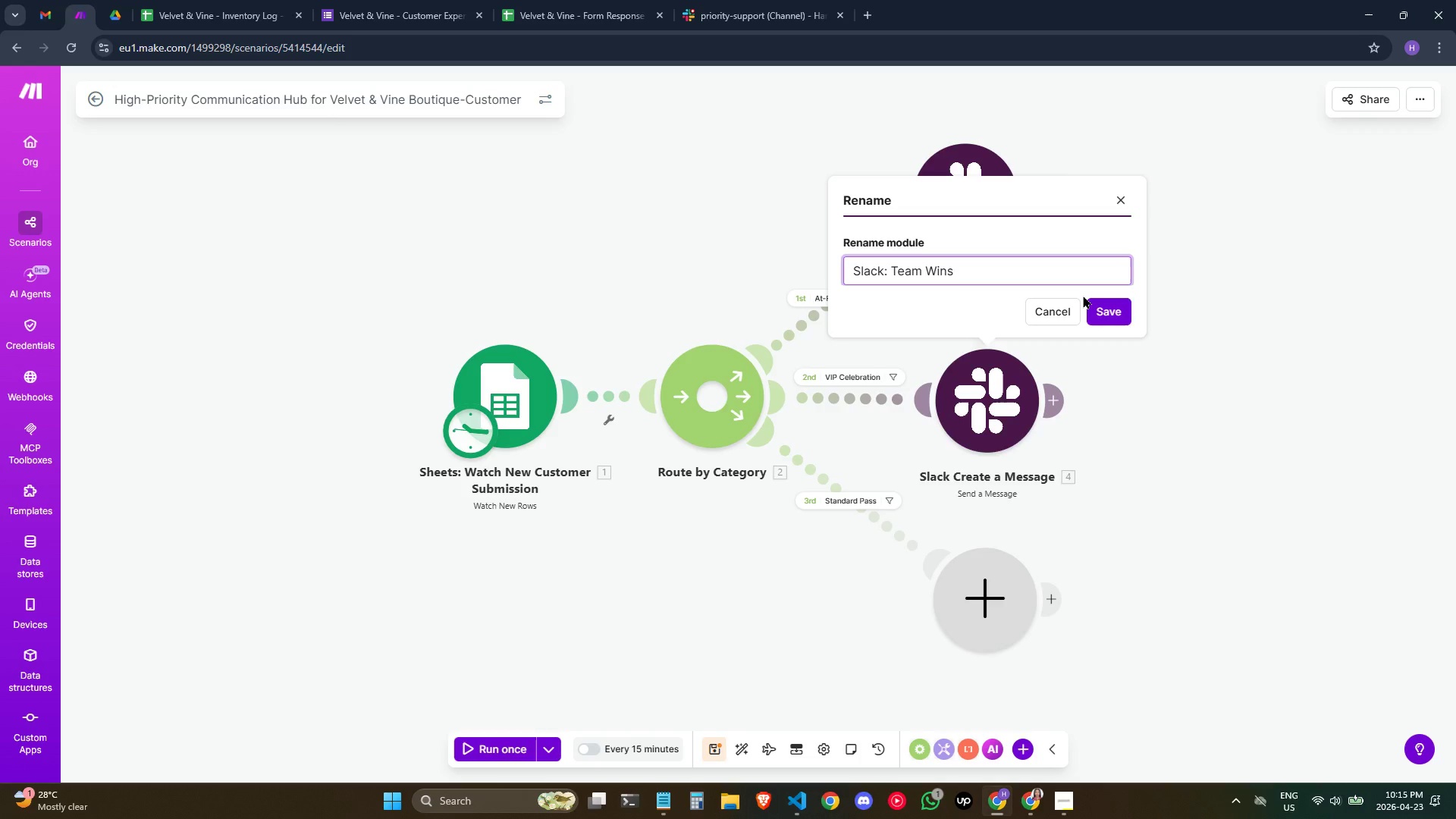 
key(ArrowRight)
 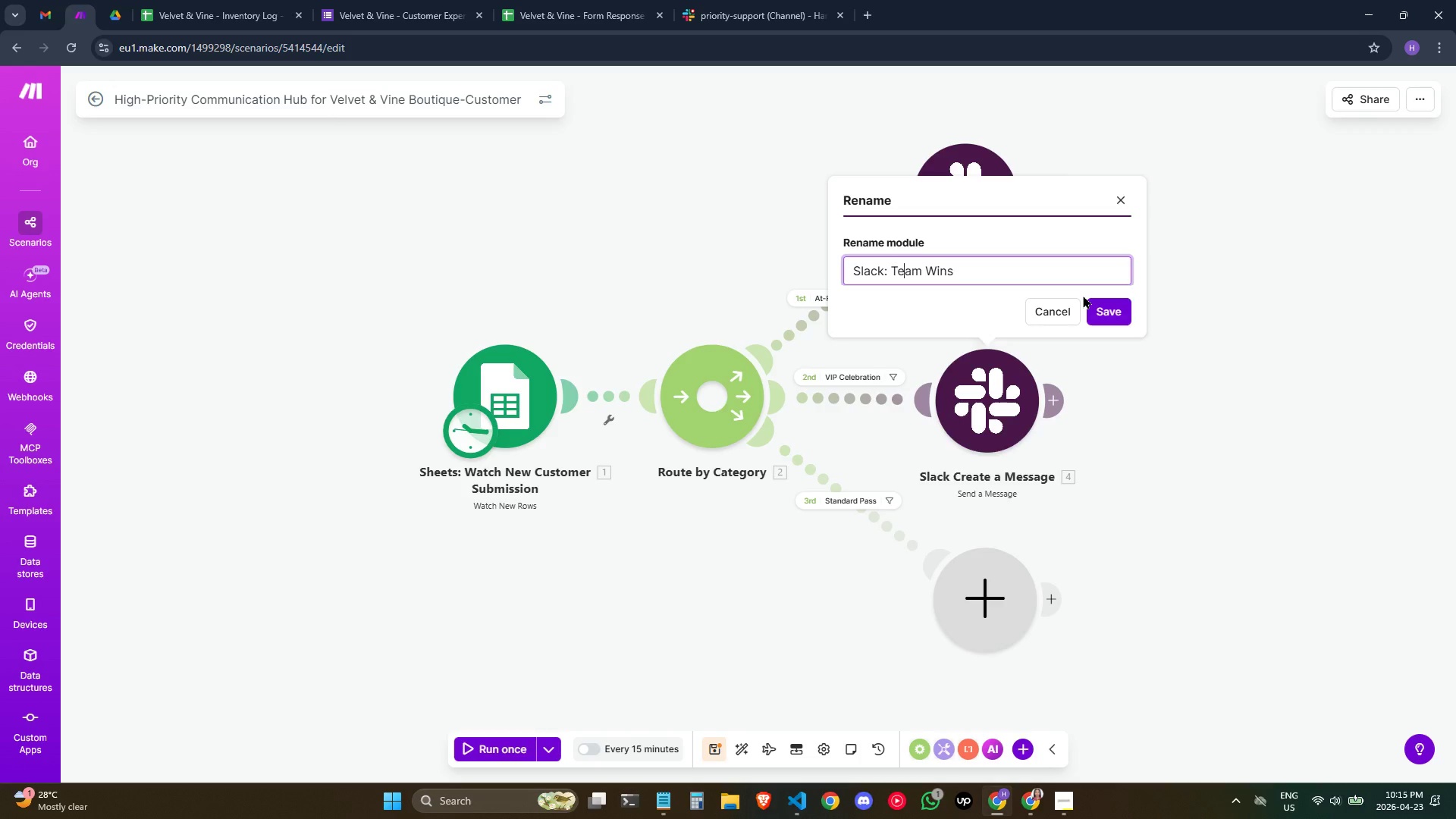 
key(ArrowRight)
 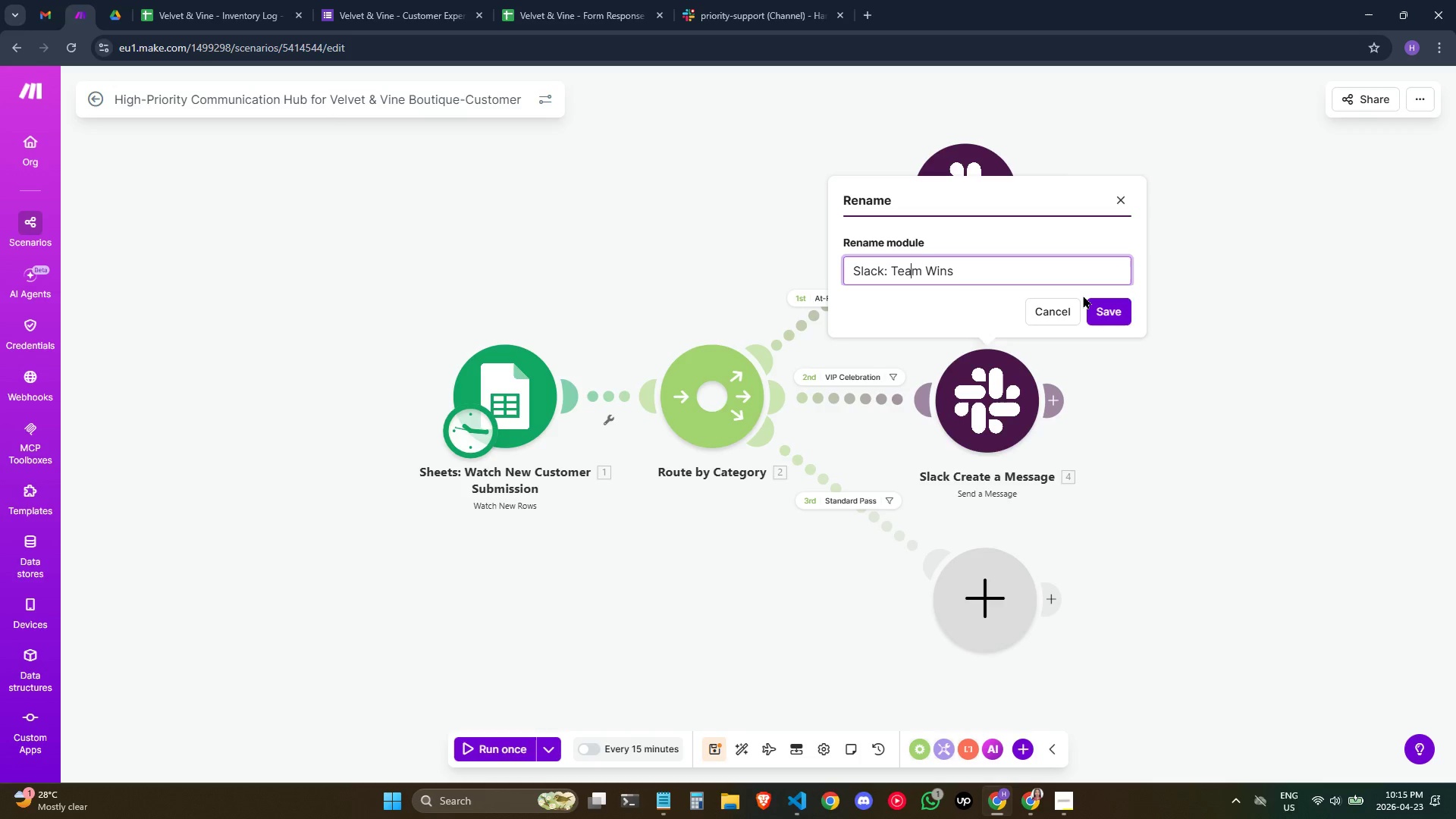 
key(ArrowRight)
 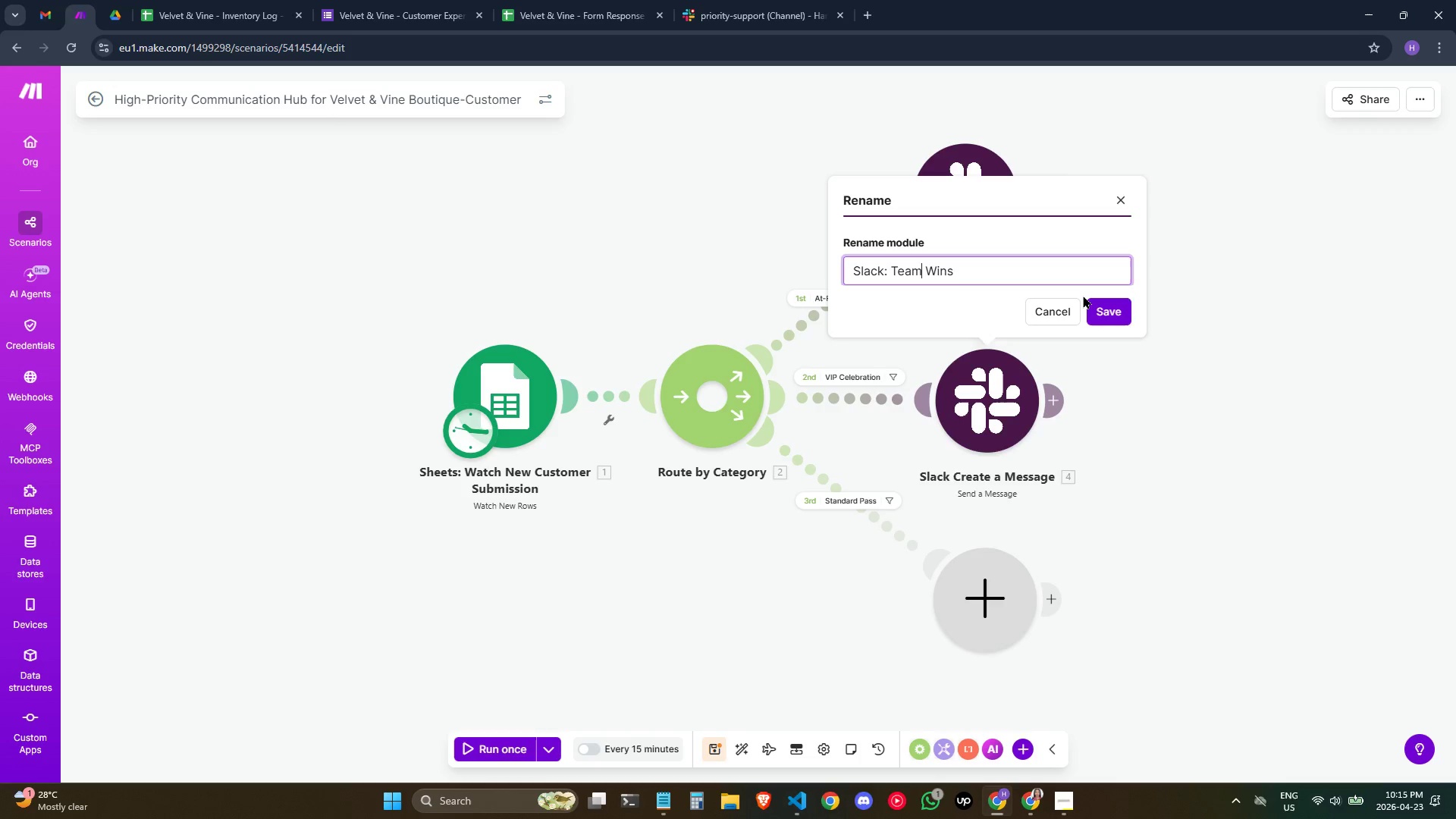 
key(ArrowRight)
 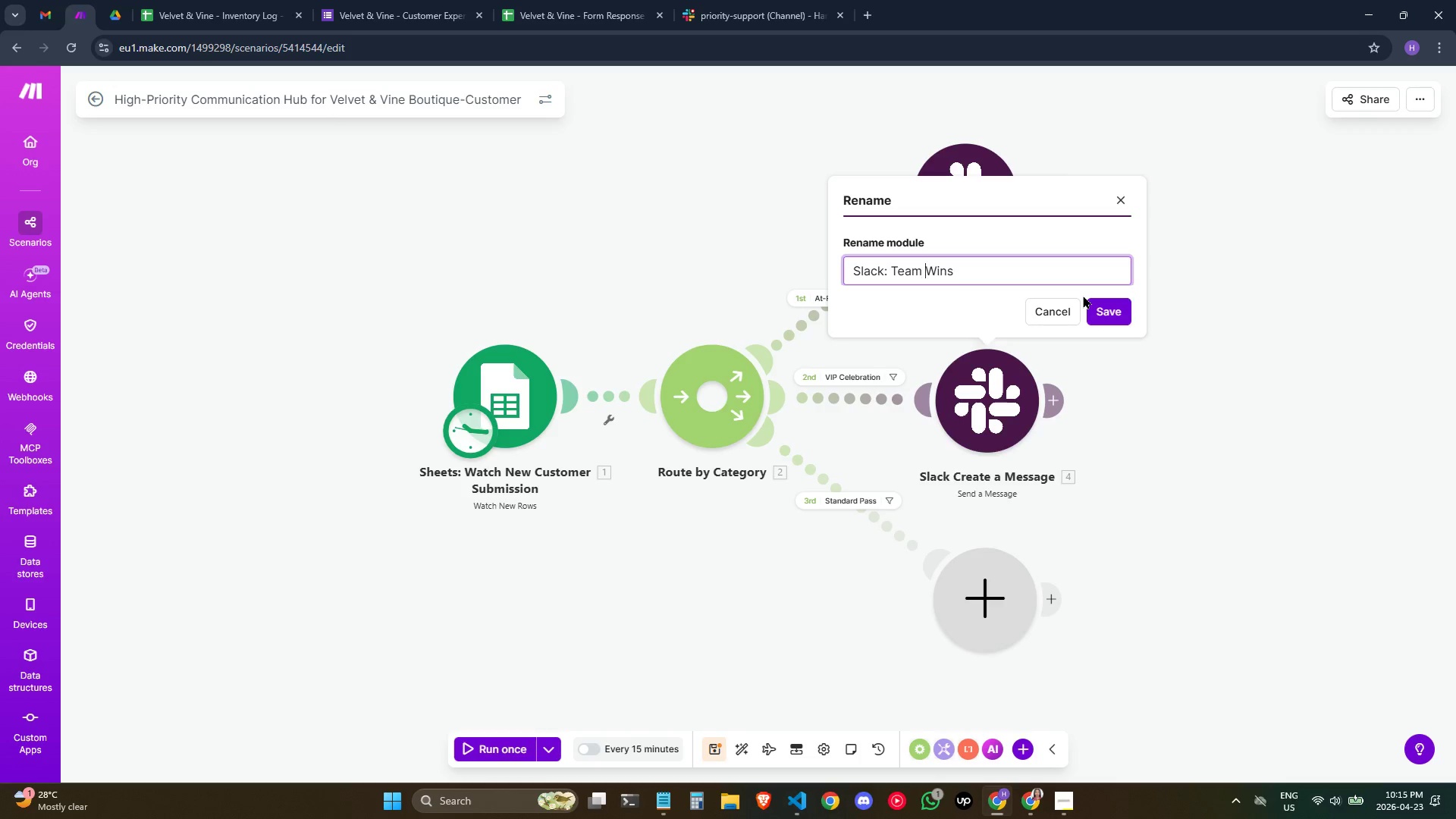 
key(ArrowRight)
 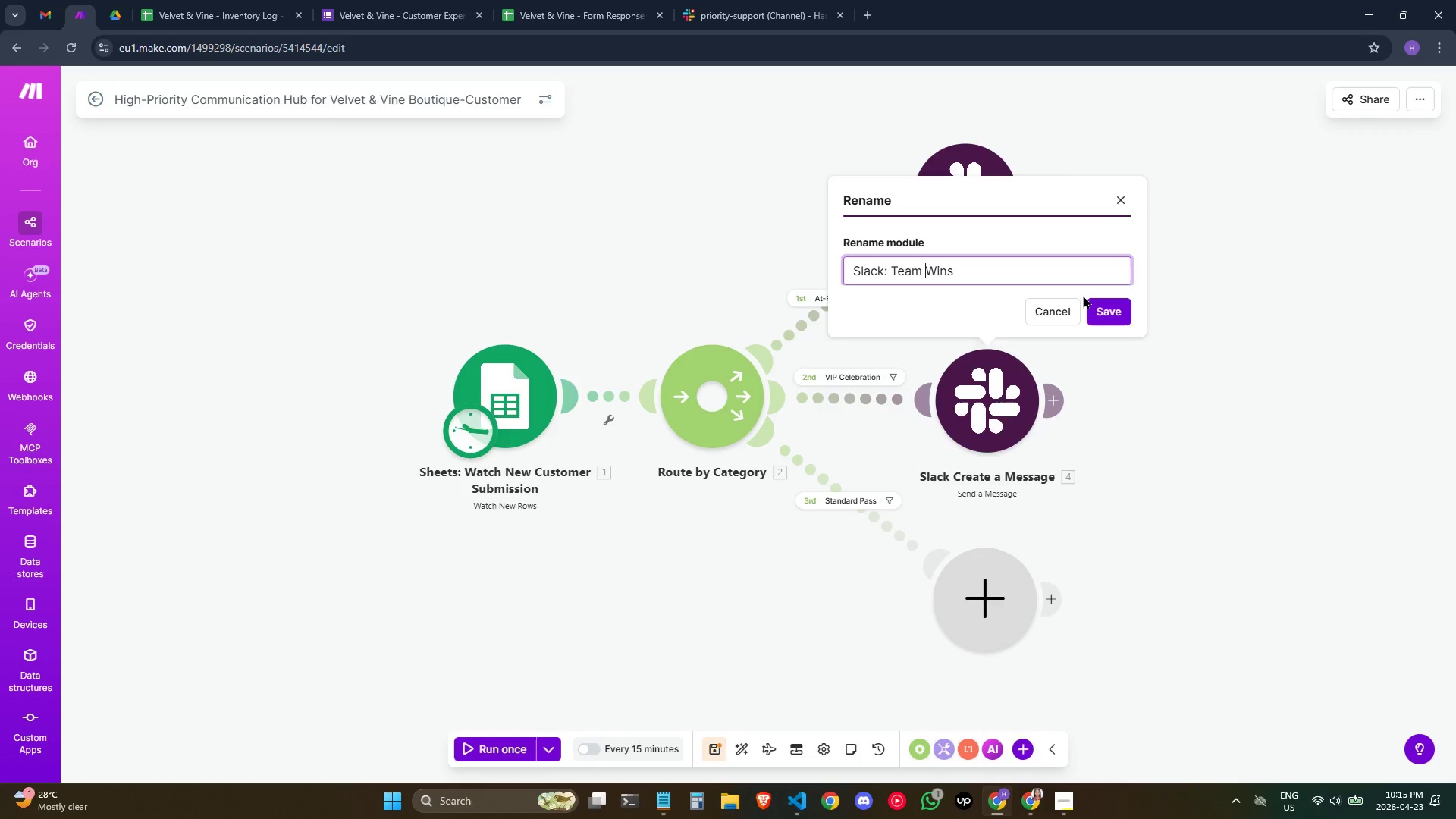 
key(ArrowRight)
 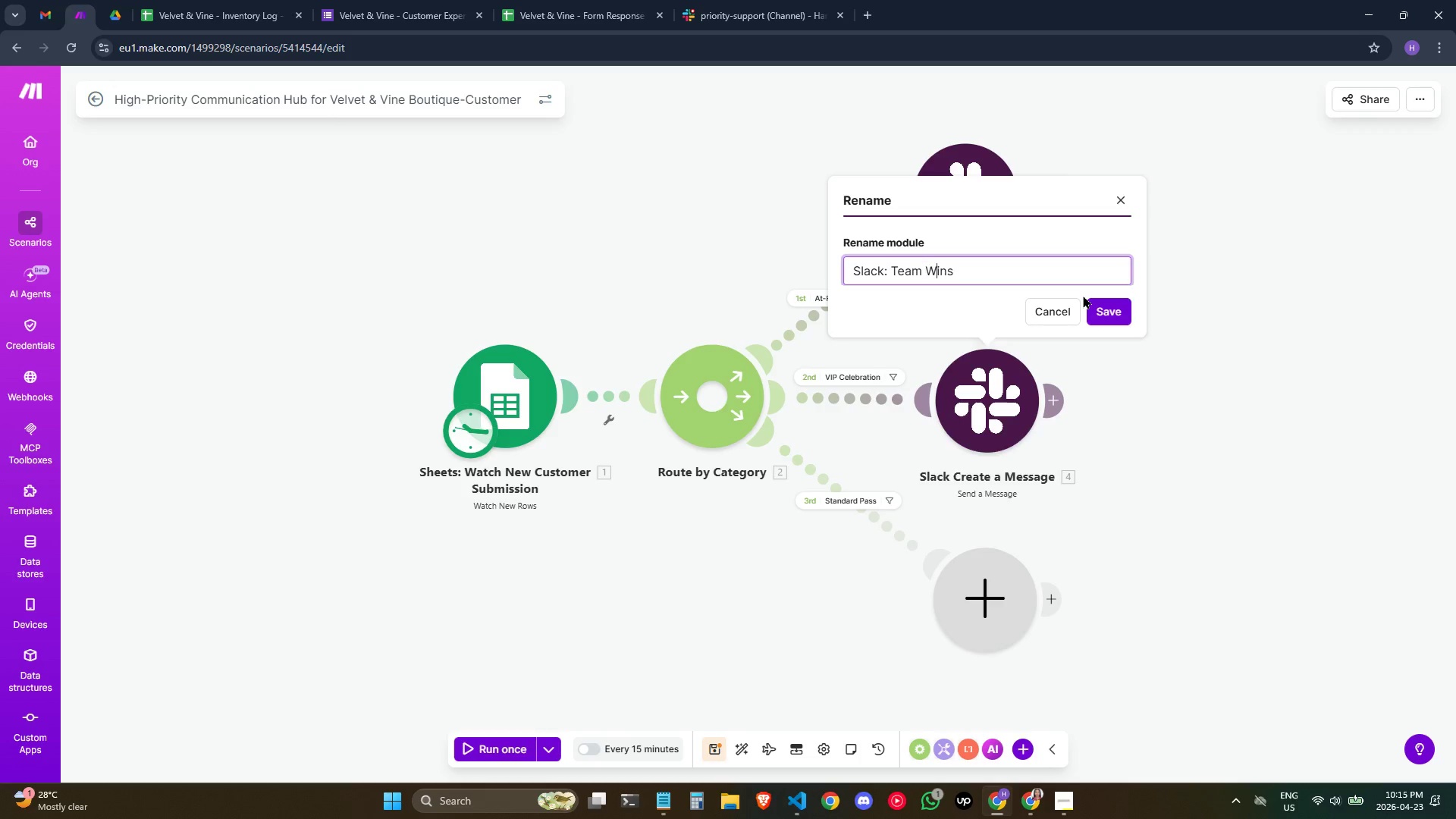 
key(ArrowRight)
 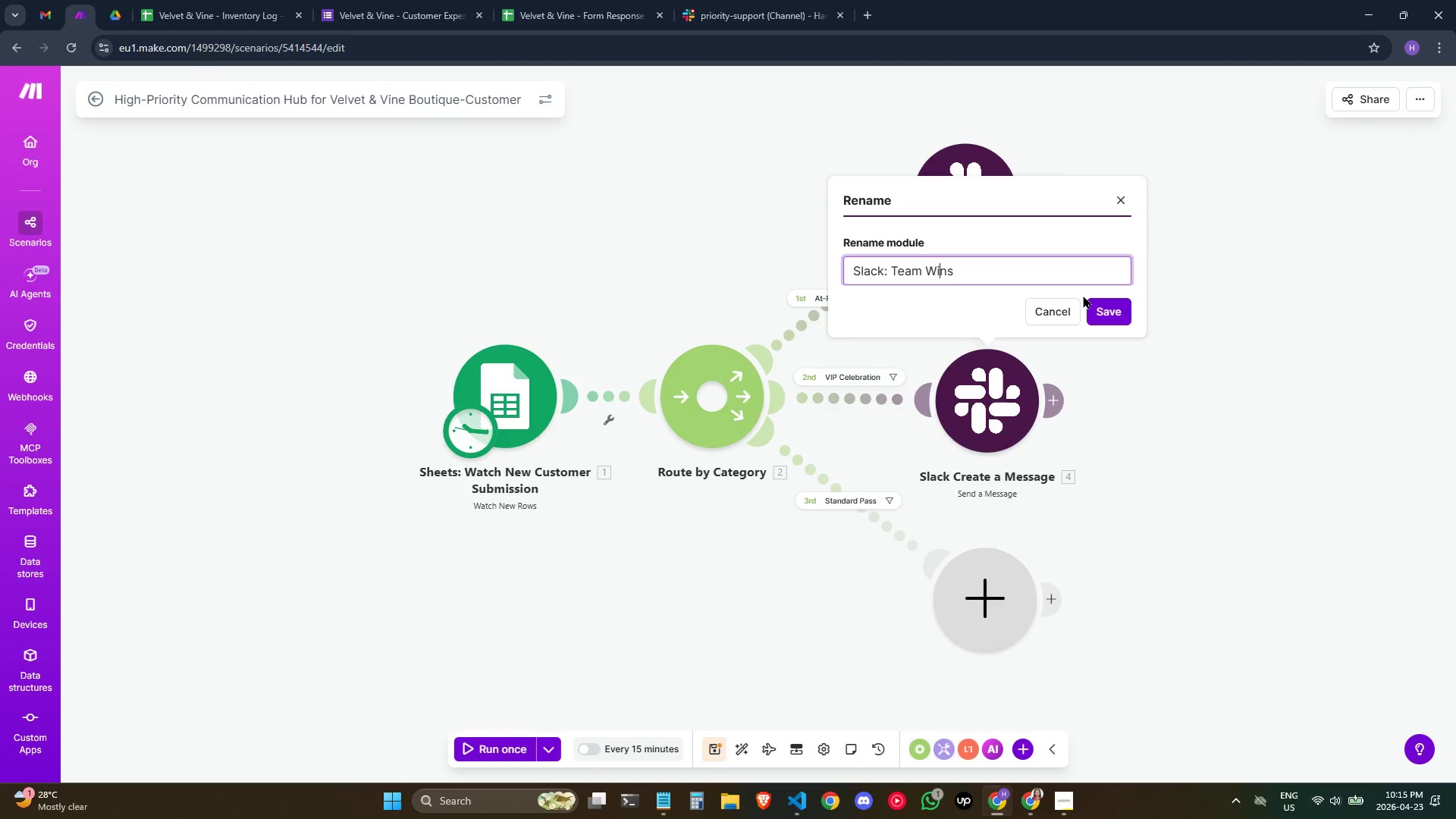 
key(ArrowRight)
 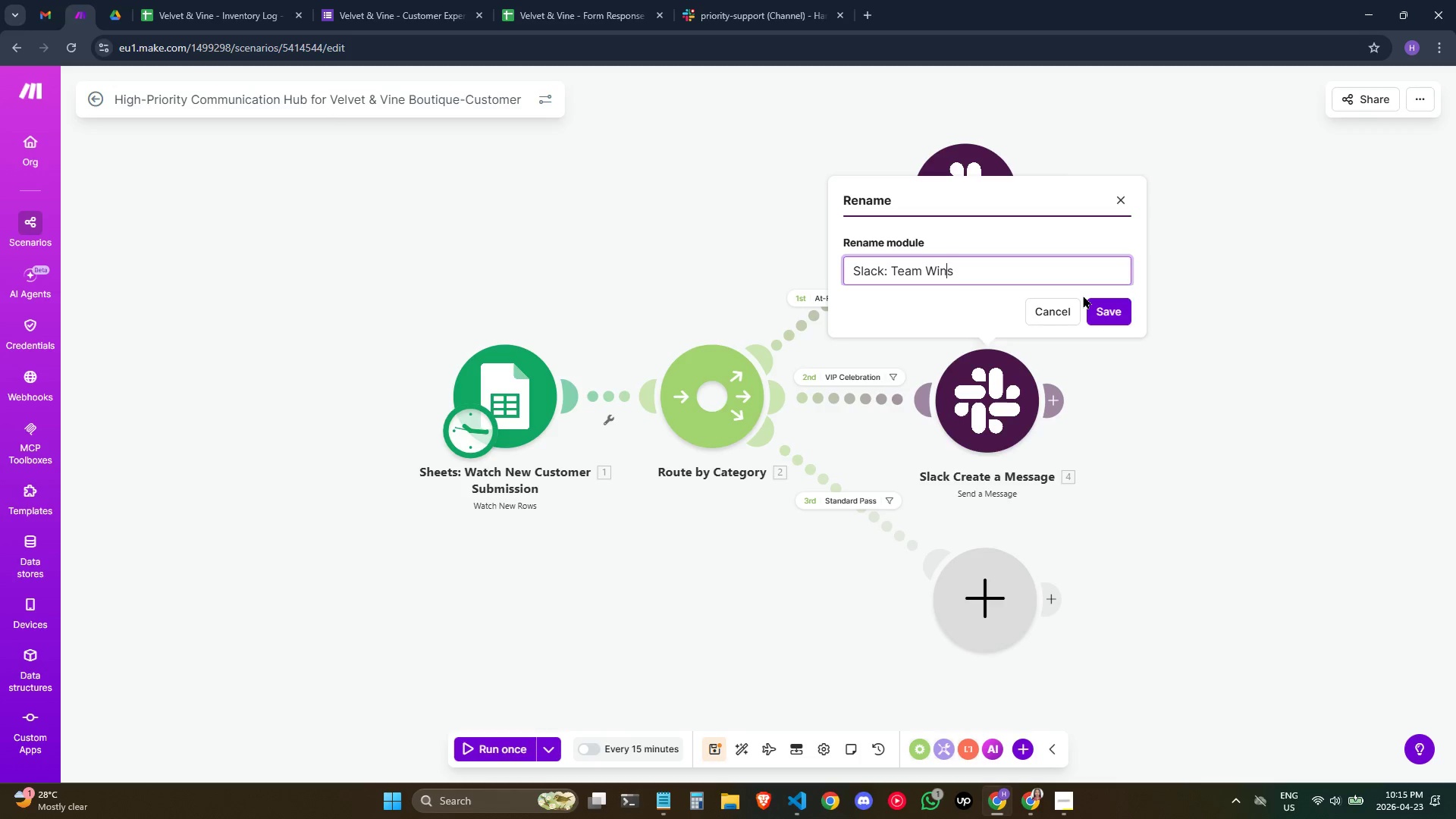 
key(ArrowRight)
 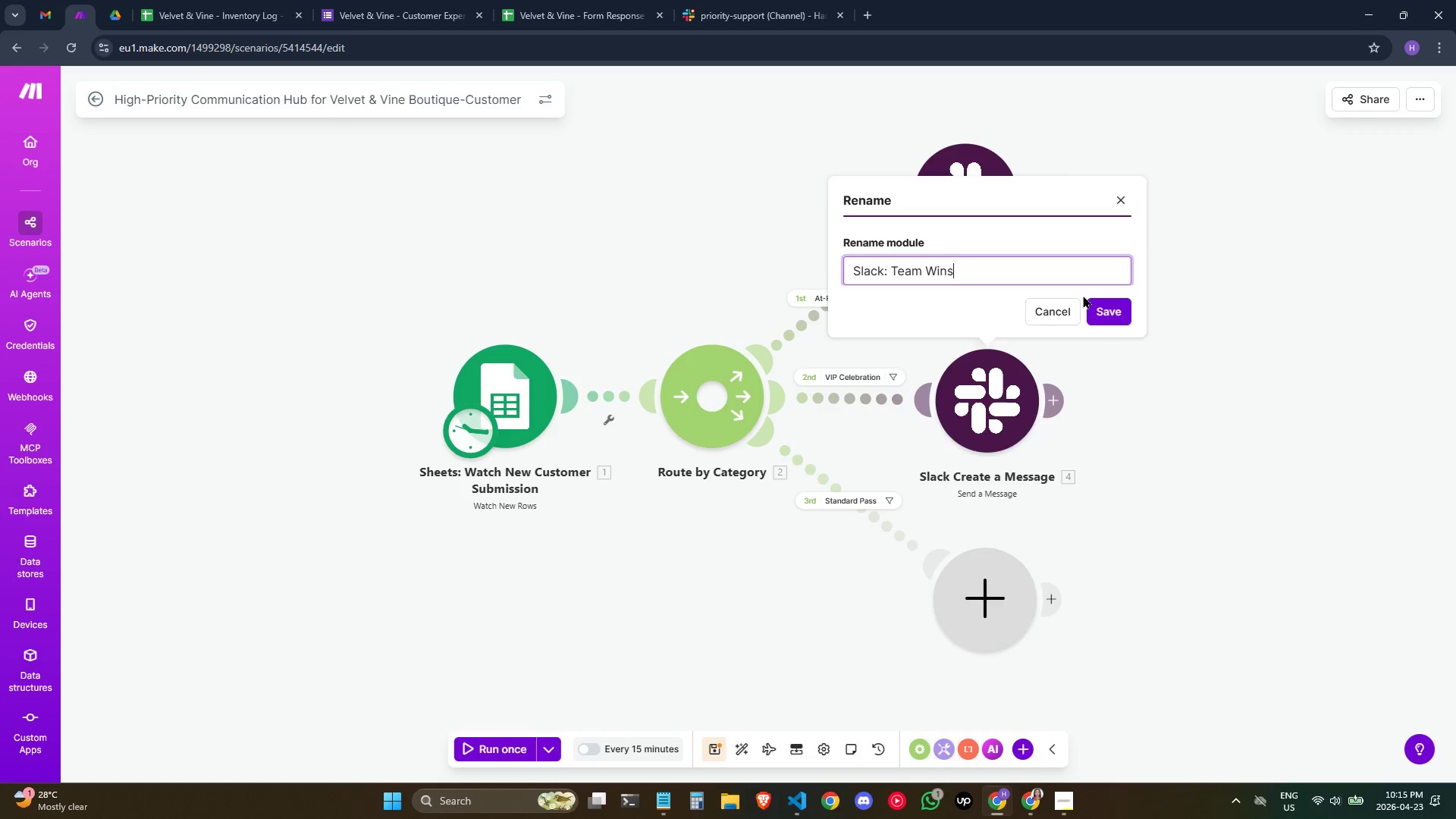 
hold_key(key=Backspace, duration=0.7)
 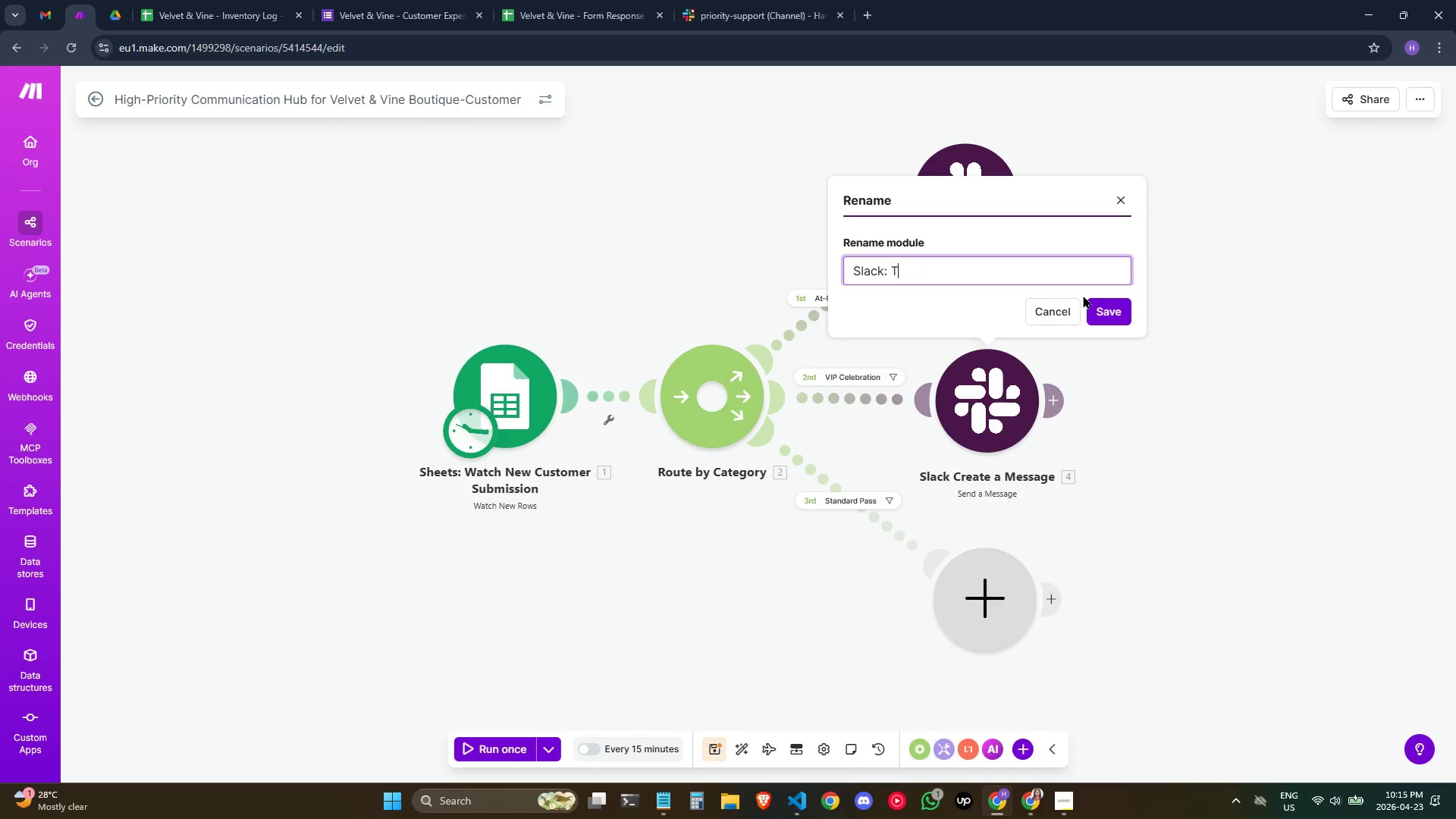 
key(Backspace)
key(Backspace)
type(Alert )
 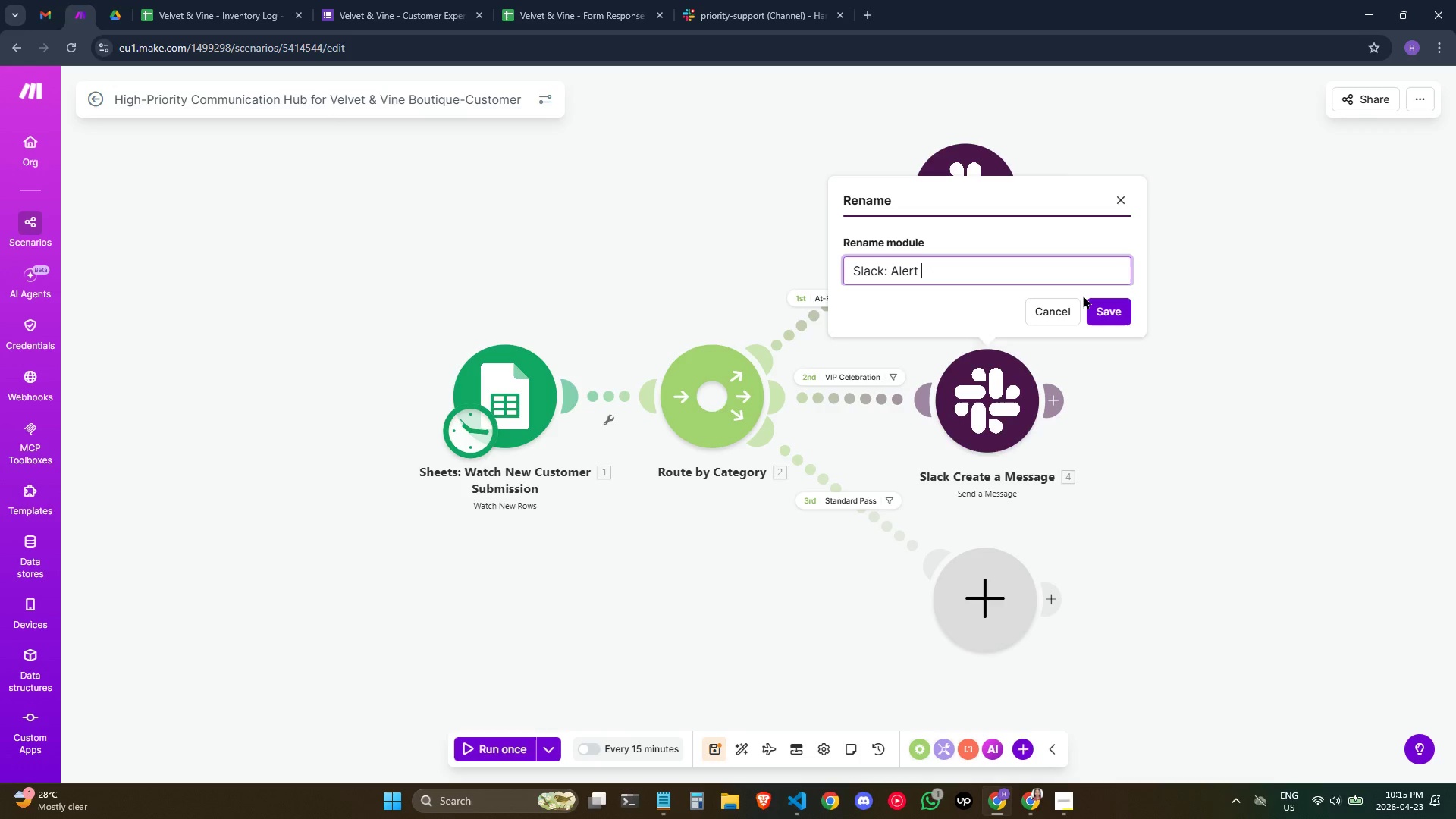 
type(#team-wins)
 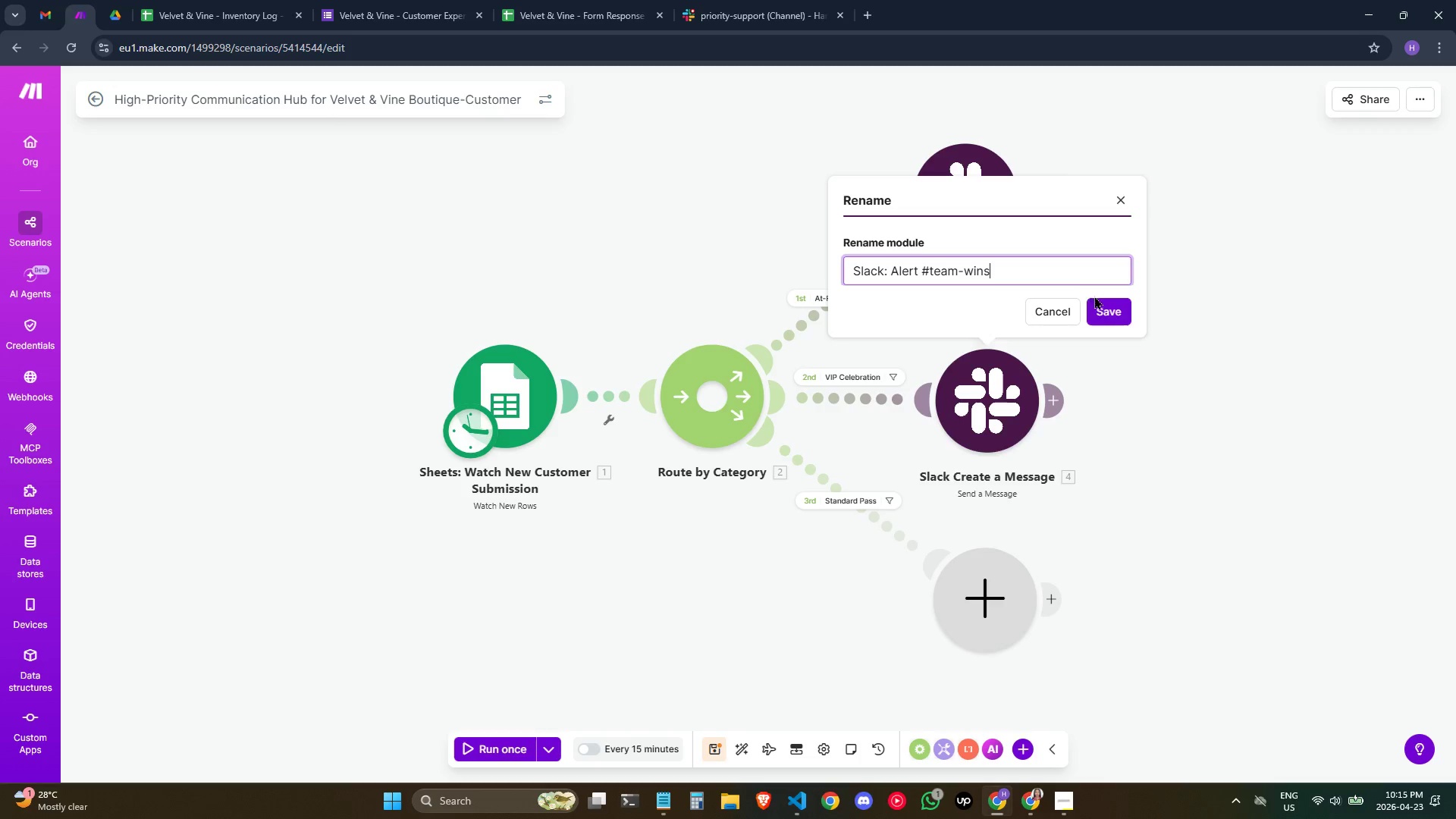 
left_click([1123, 317])
 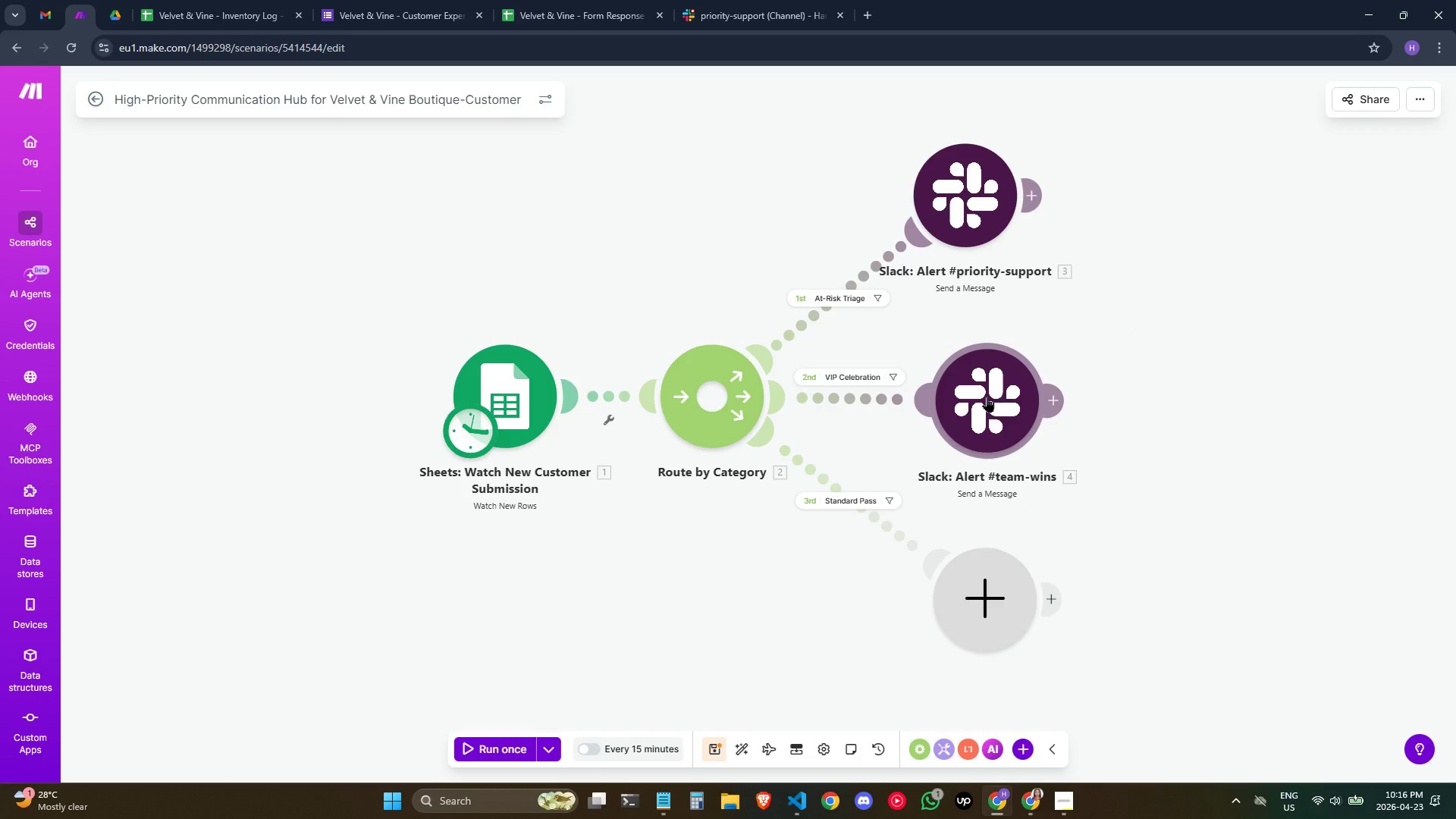 
wait(8.17)
 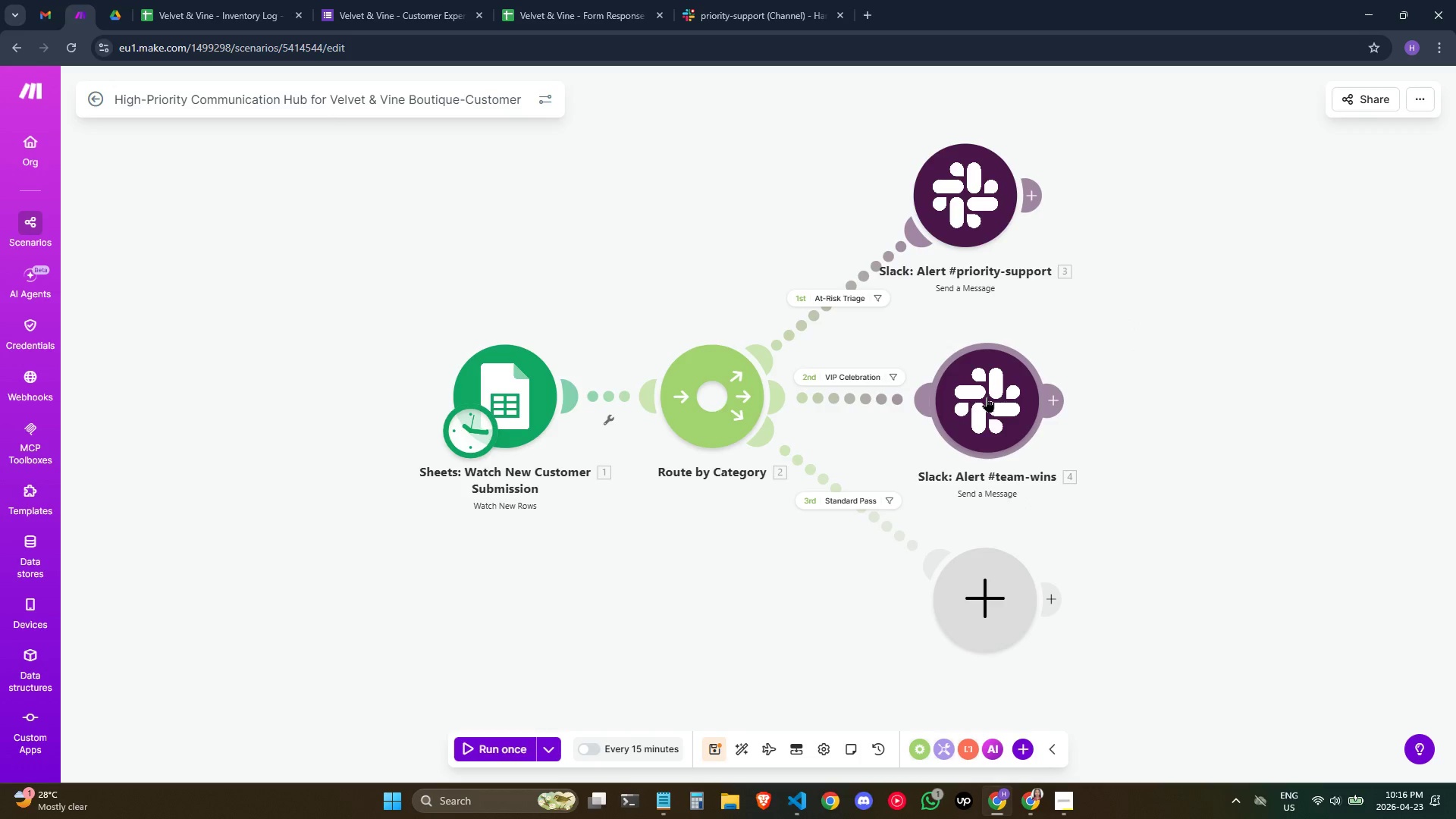 
left_click([713, 743])
 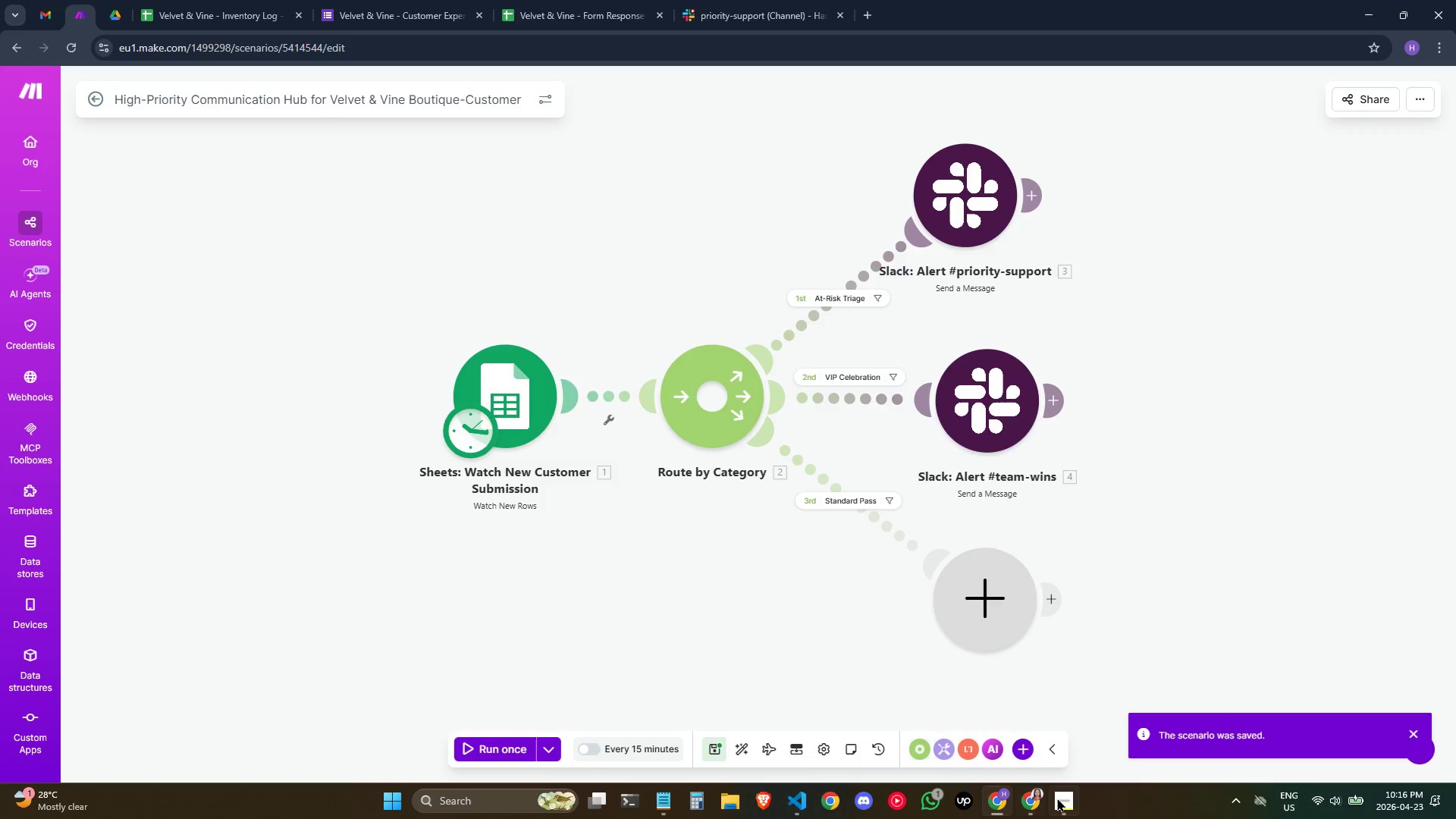 
left_click([1057, 798])